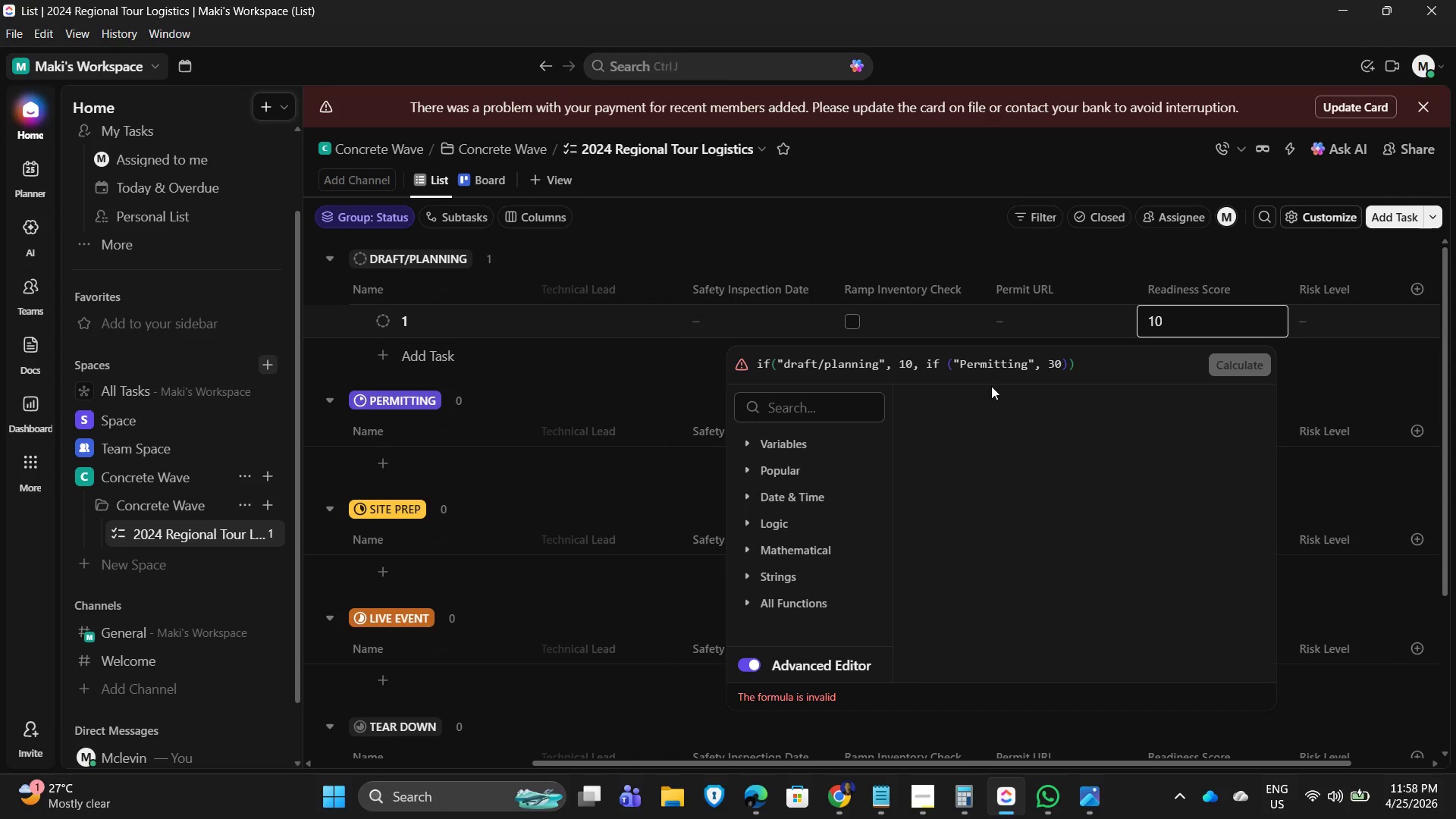 
key(Delete)
 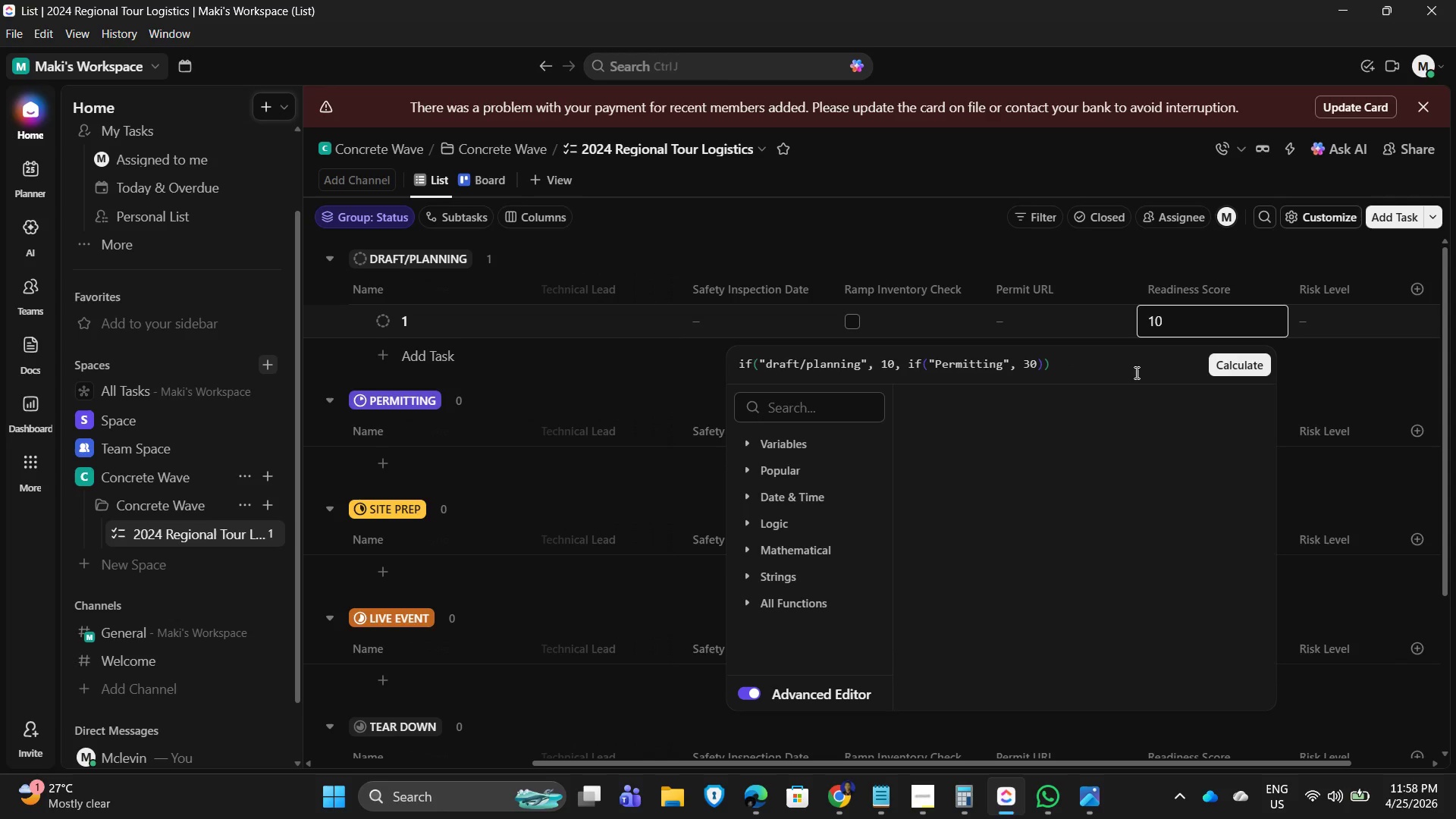 
left_click([1132, 372])
 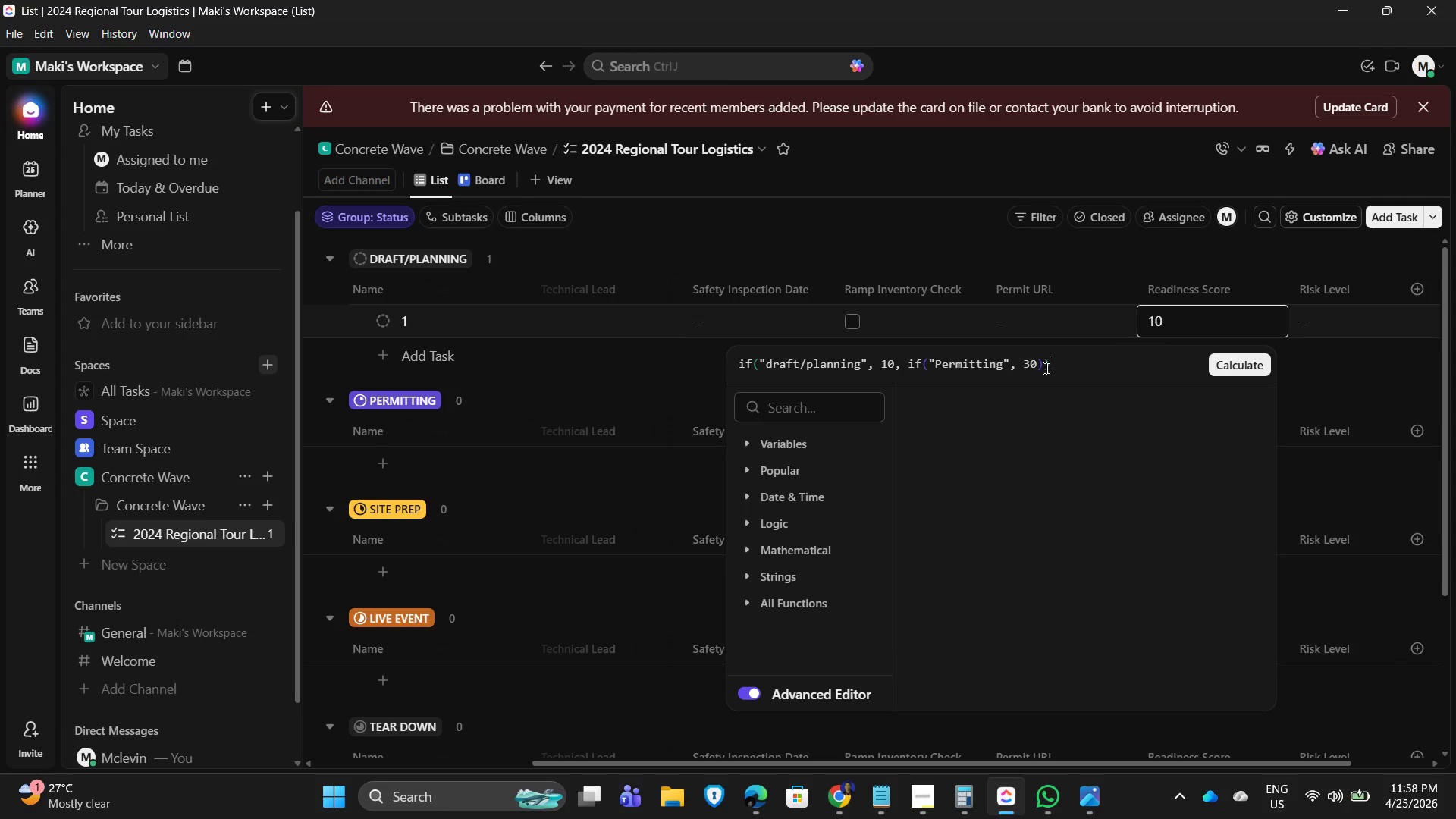 
left_click([1038, 362])
 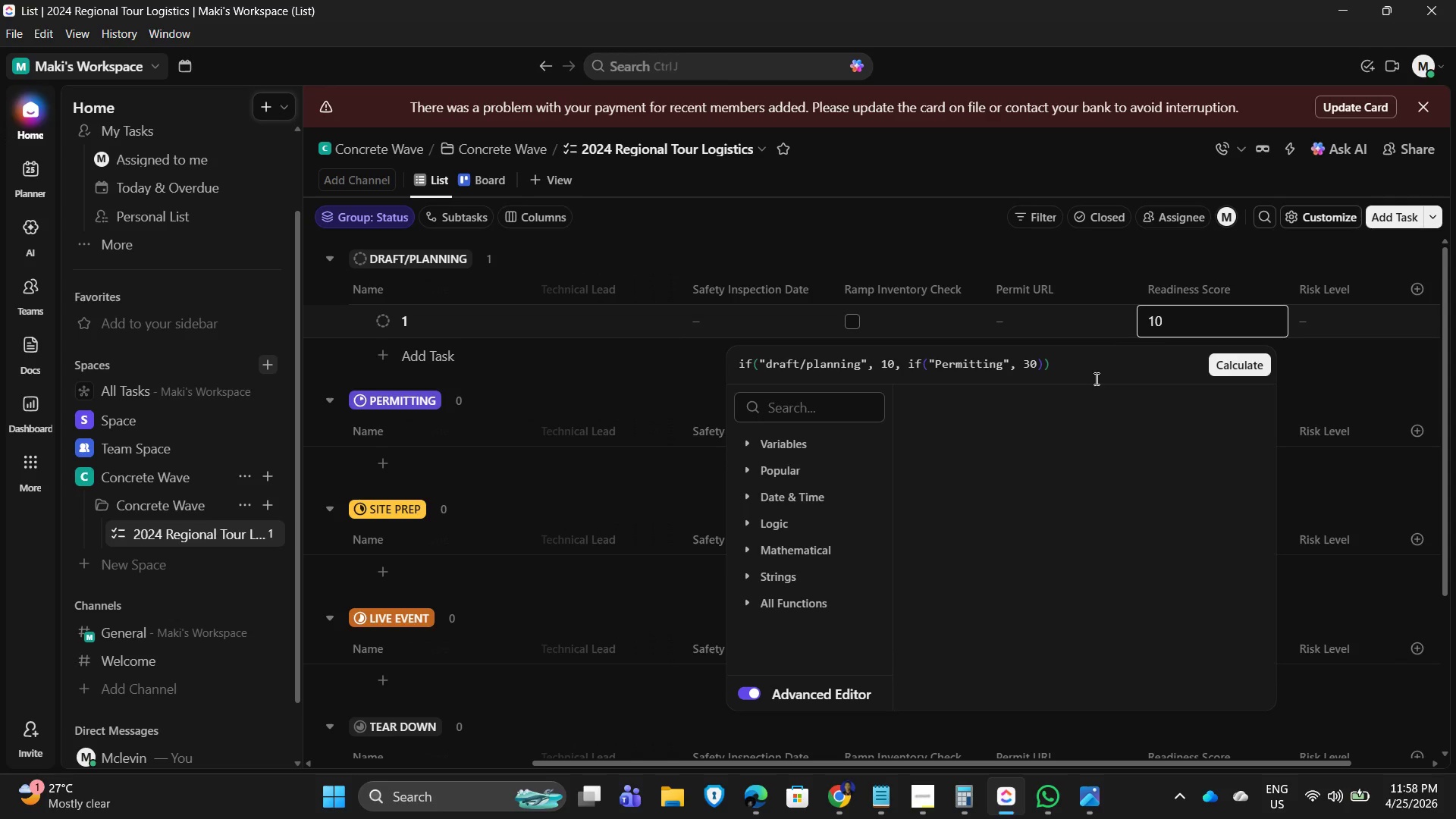 
type(, if()
 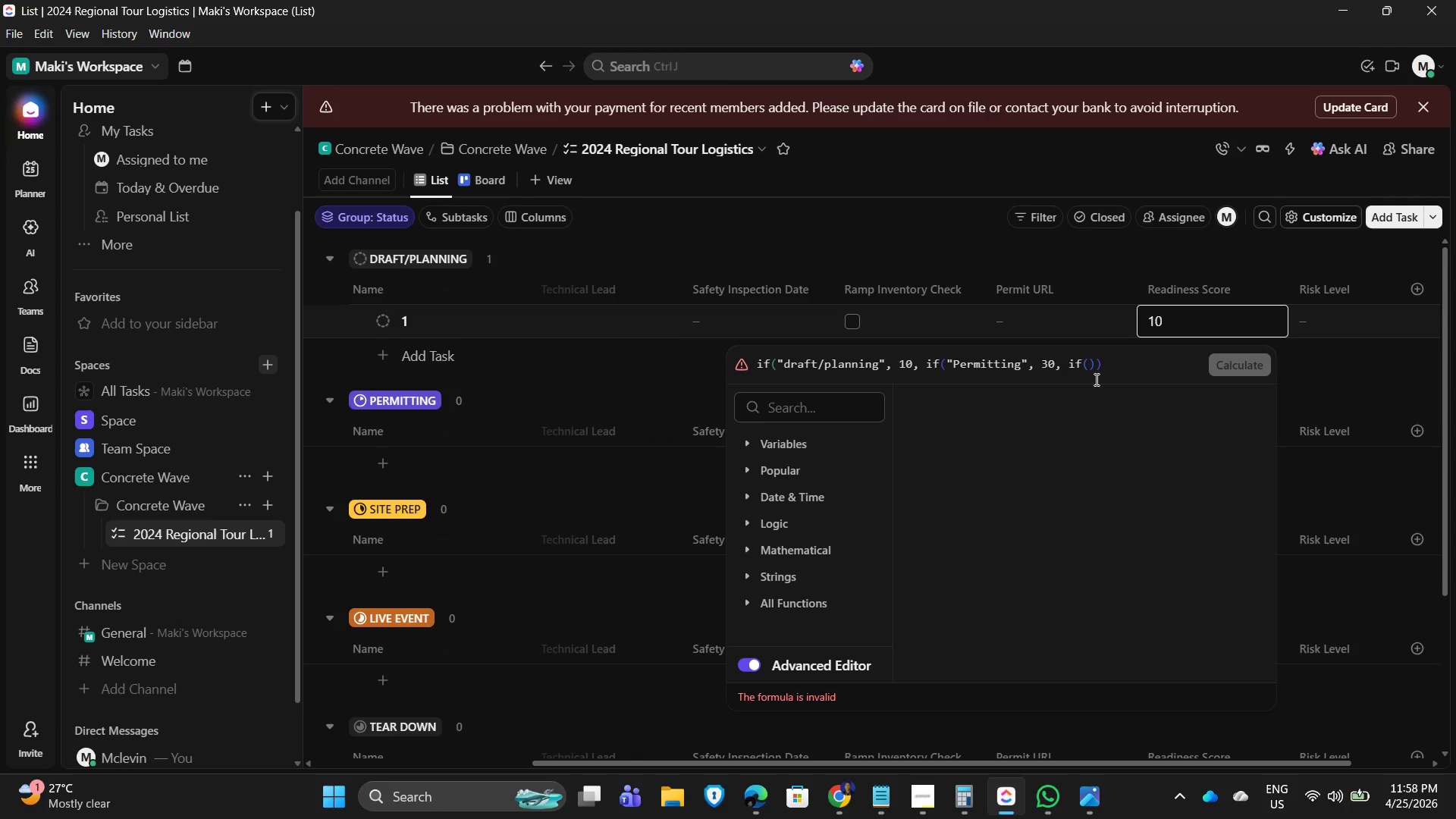 
type(Site Prep)
 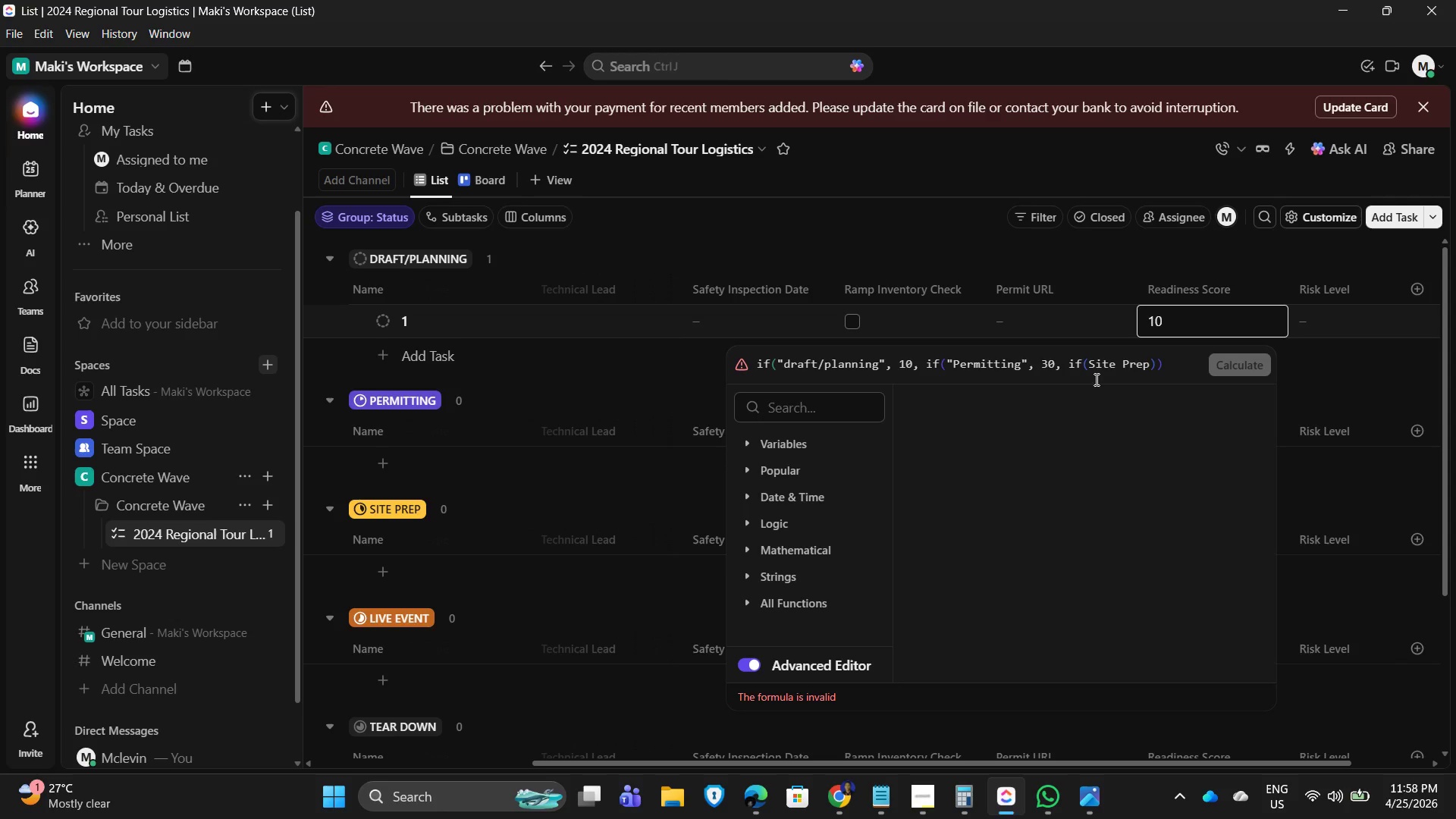 
wait(9.45)
 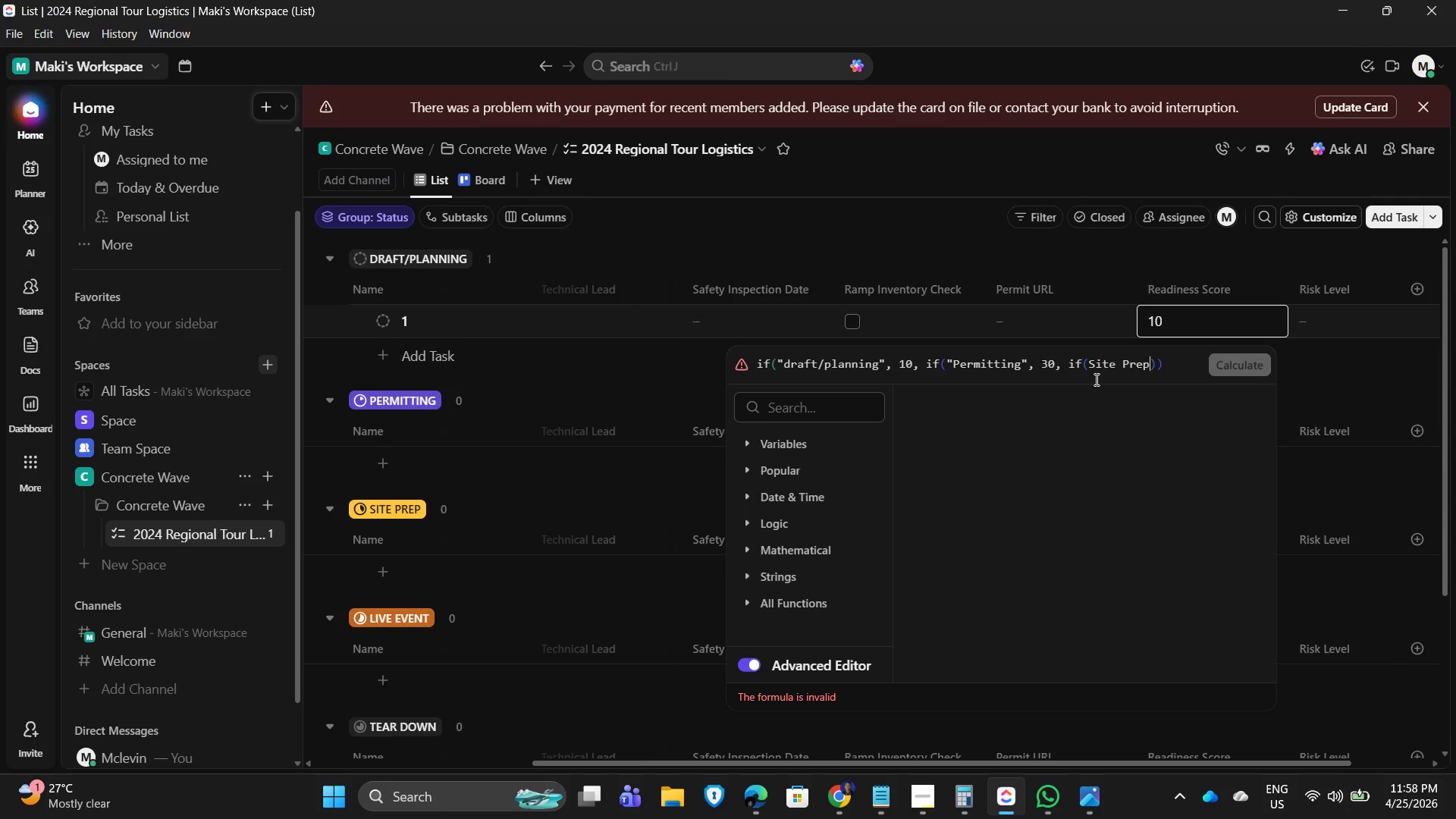 
key(Comma)
 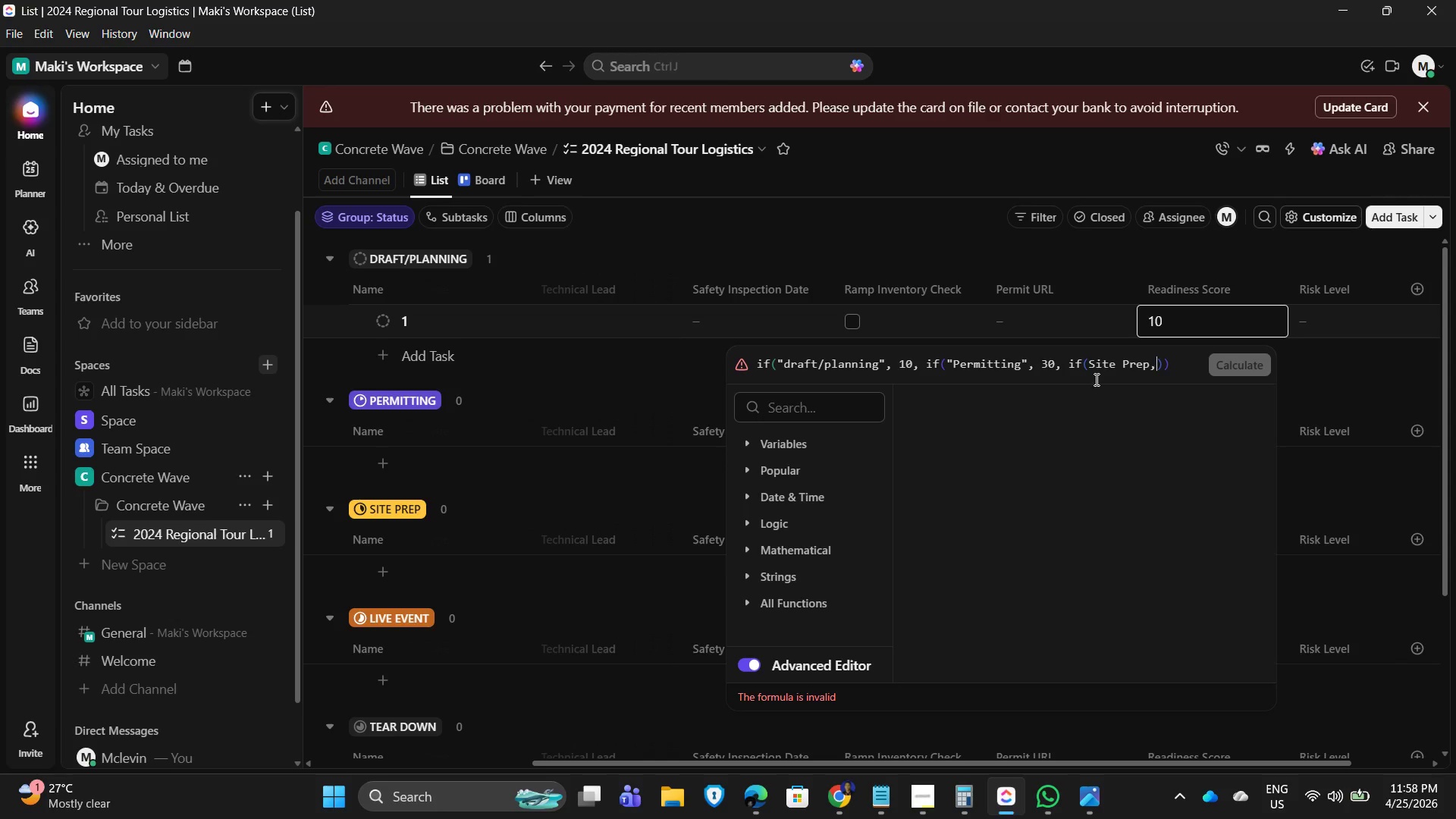 
key(Space)
 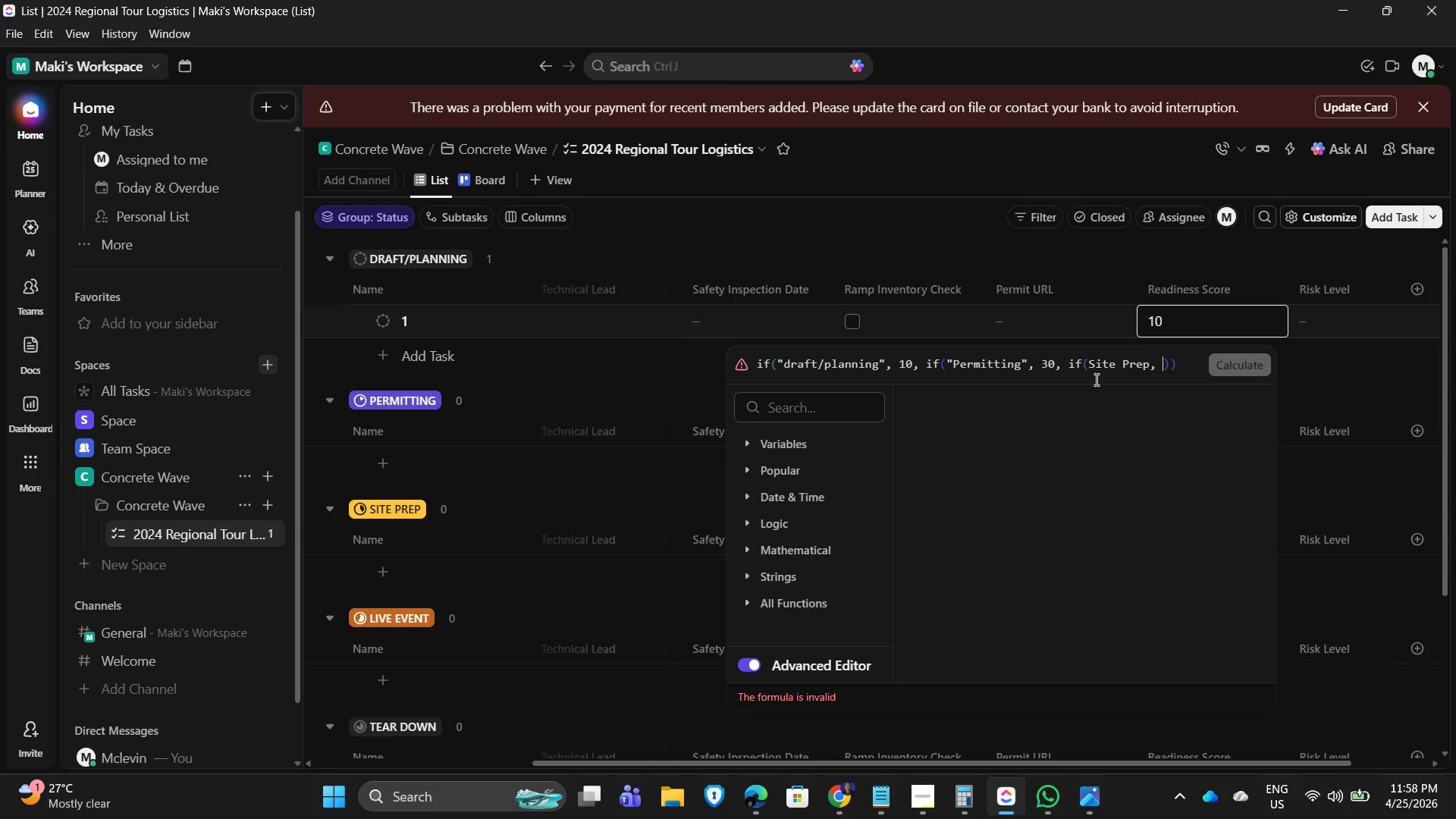 
key(Numpad6)
 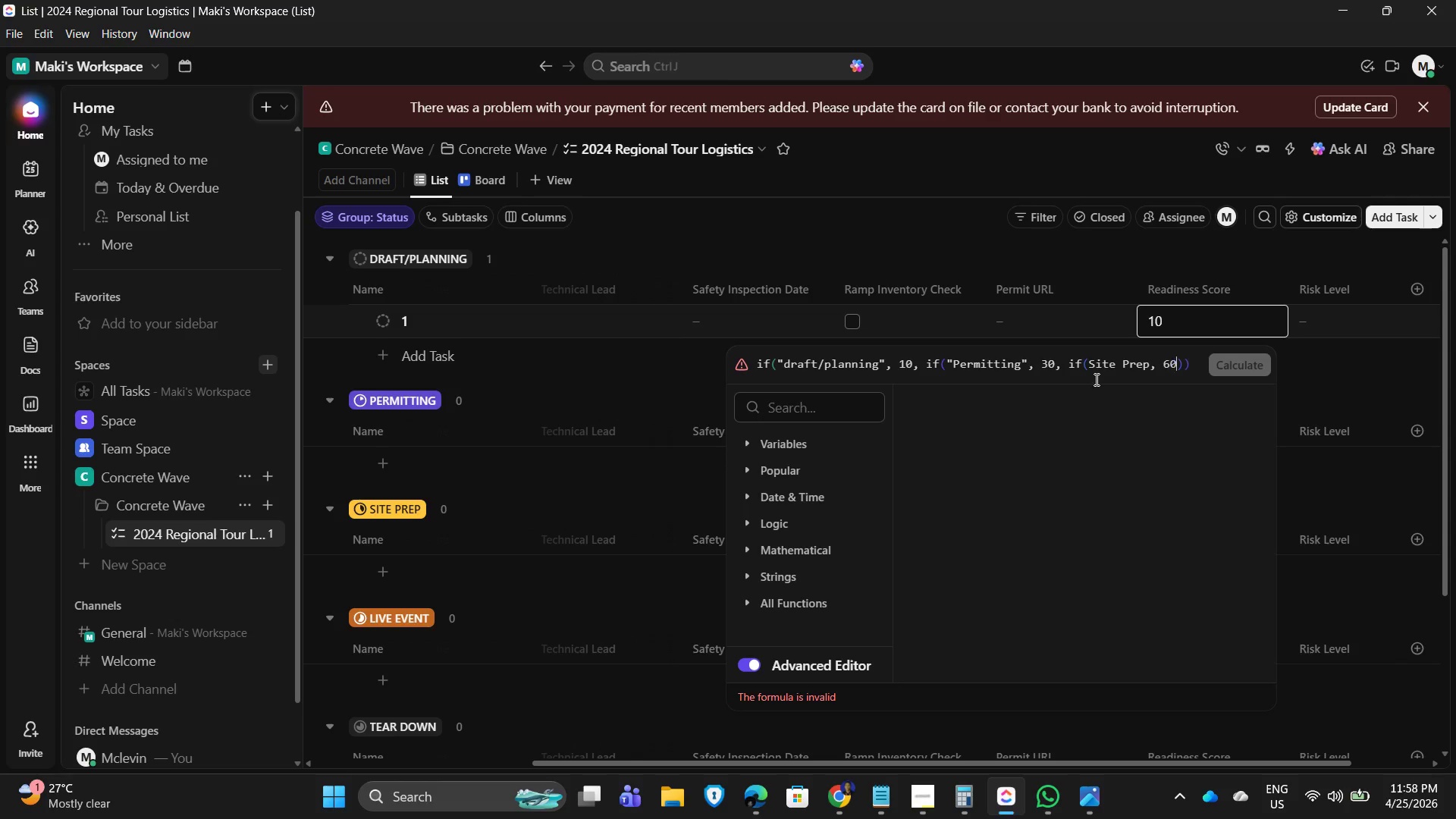 
key(Numpad0)
 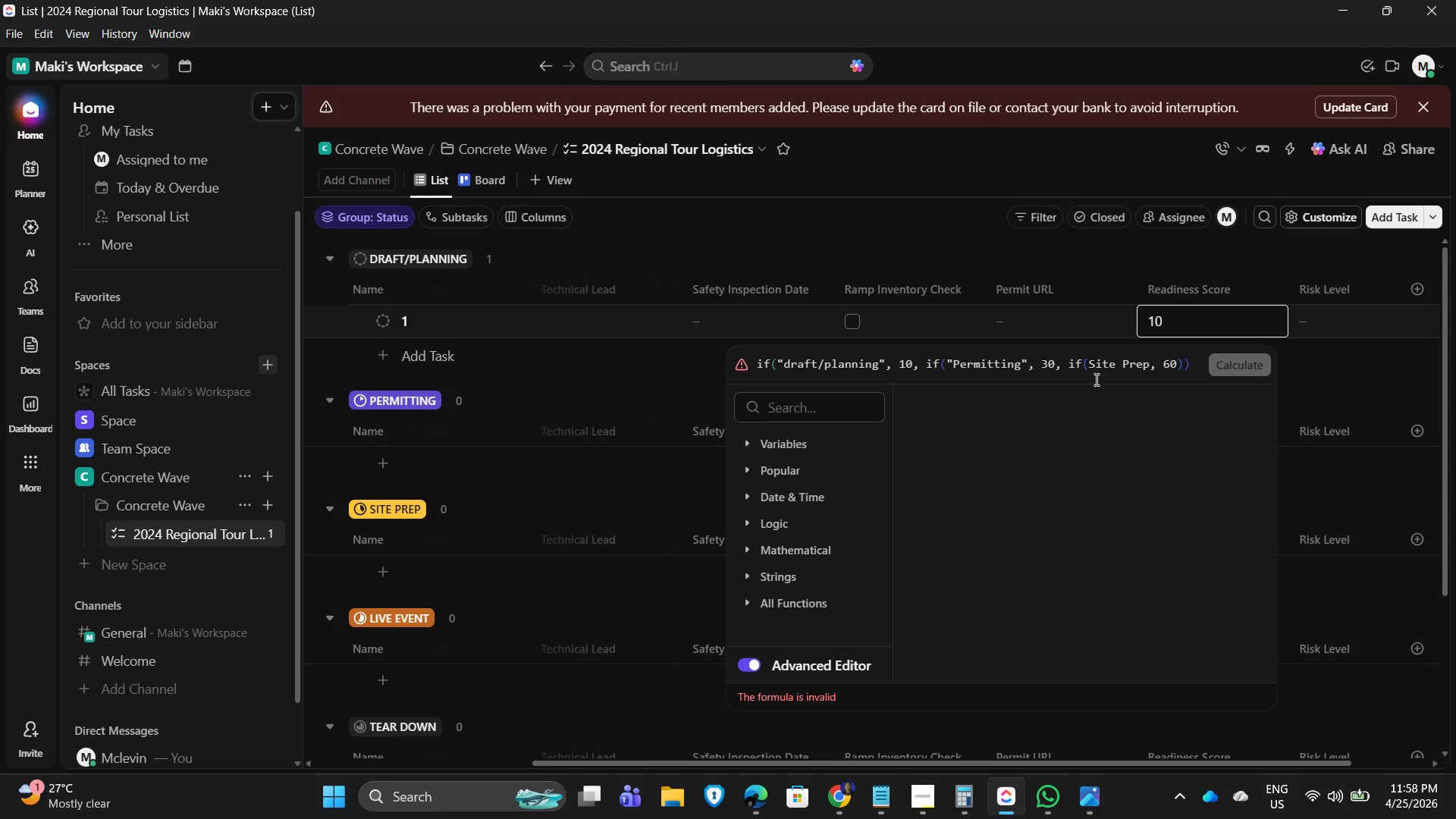 
key(ArrowRight)
 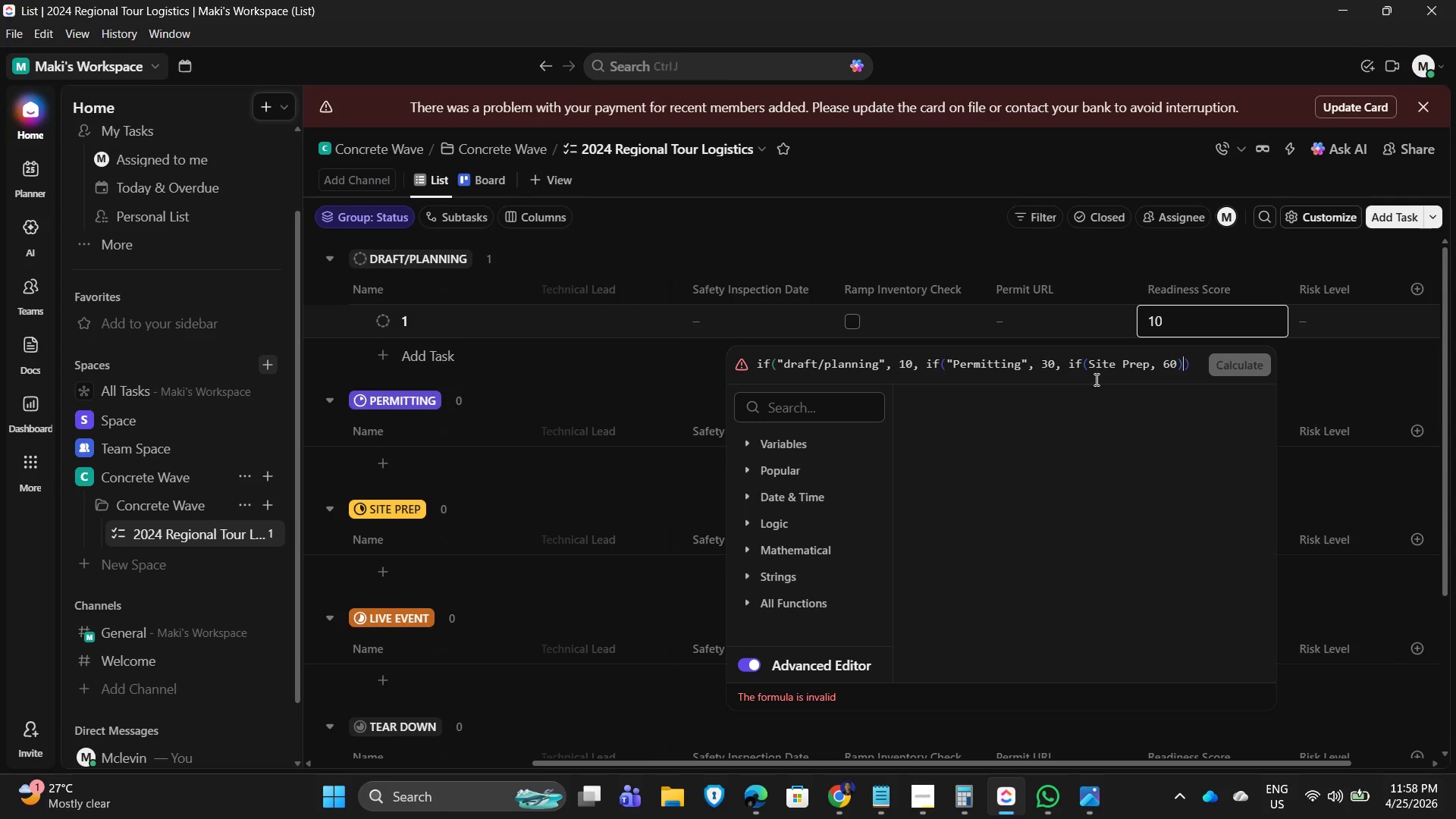 
key(ArrowRight)
 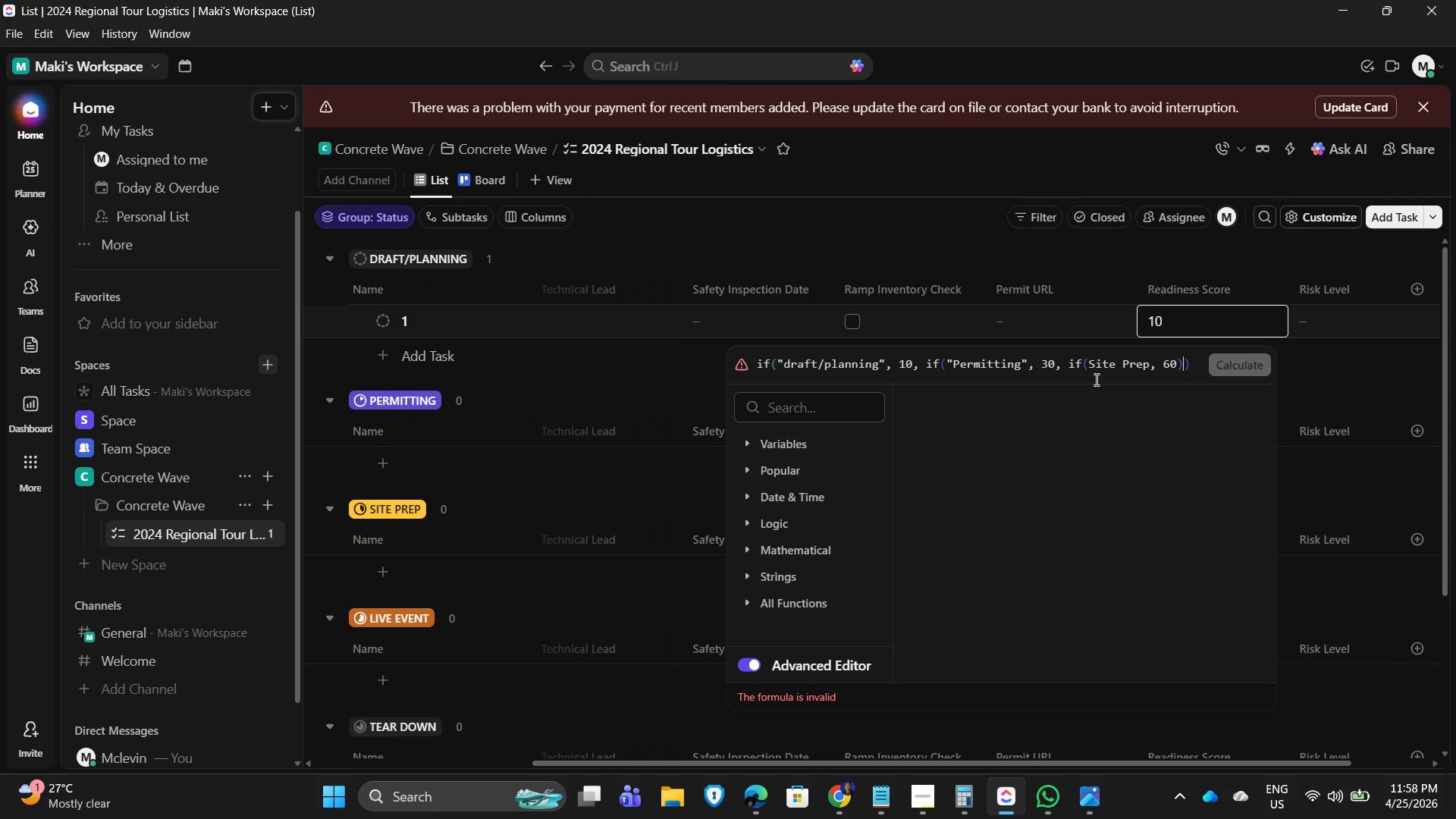 
key(ArrowLeft)
 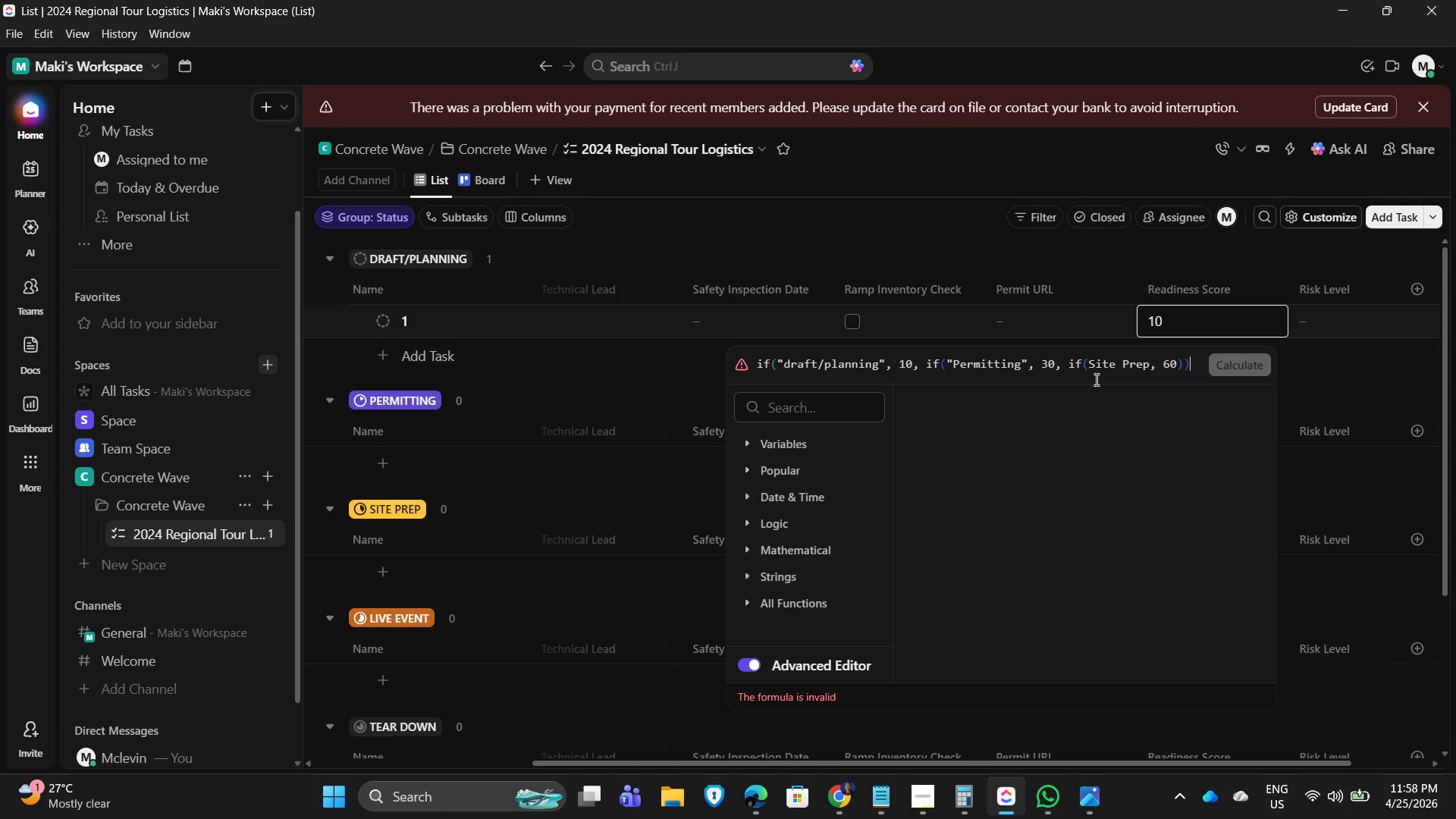 
key(ArrowRight)
 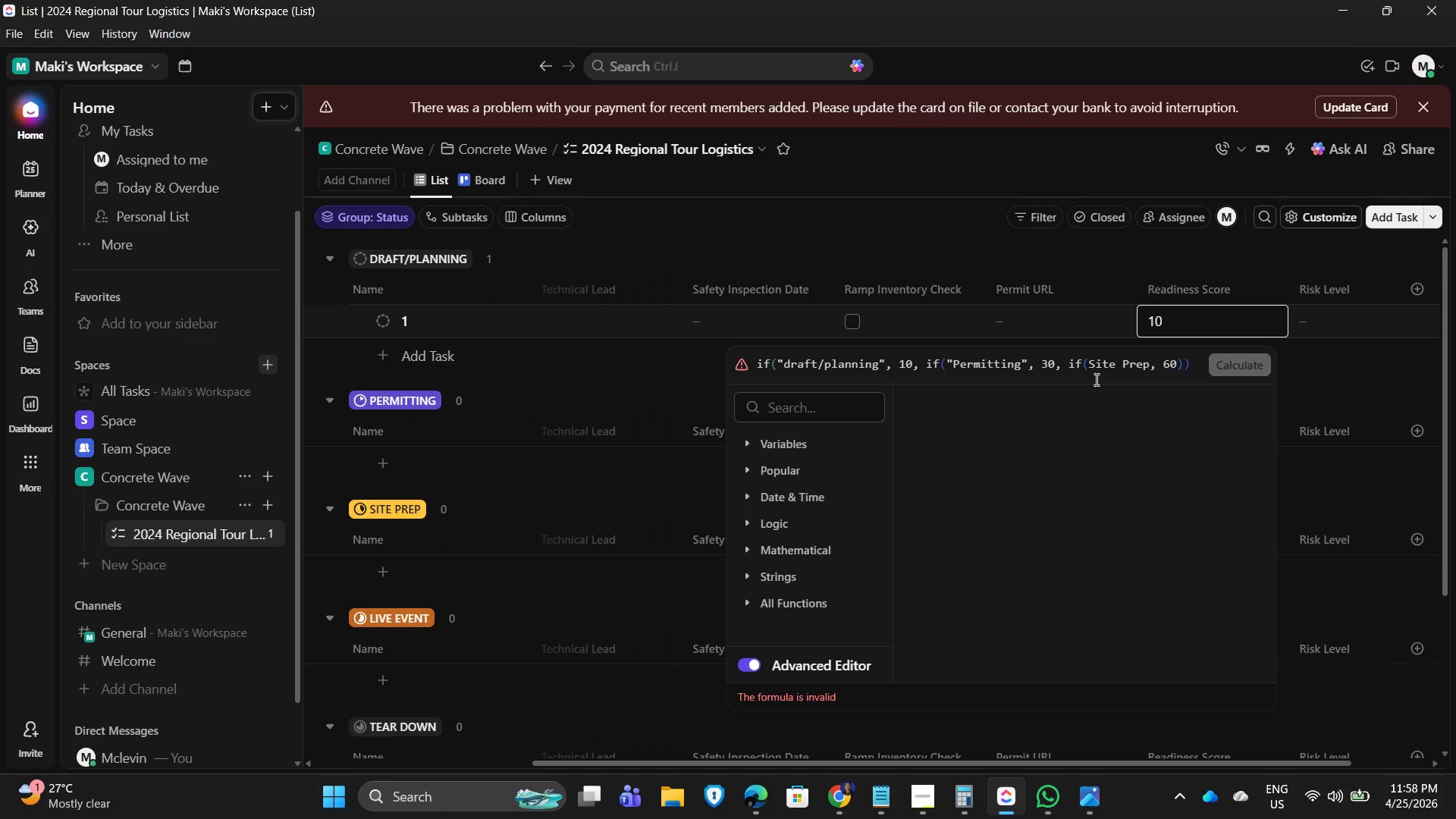 
key(Shift+0)
 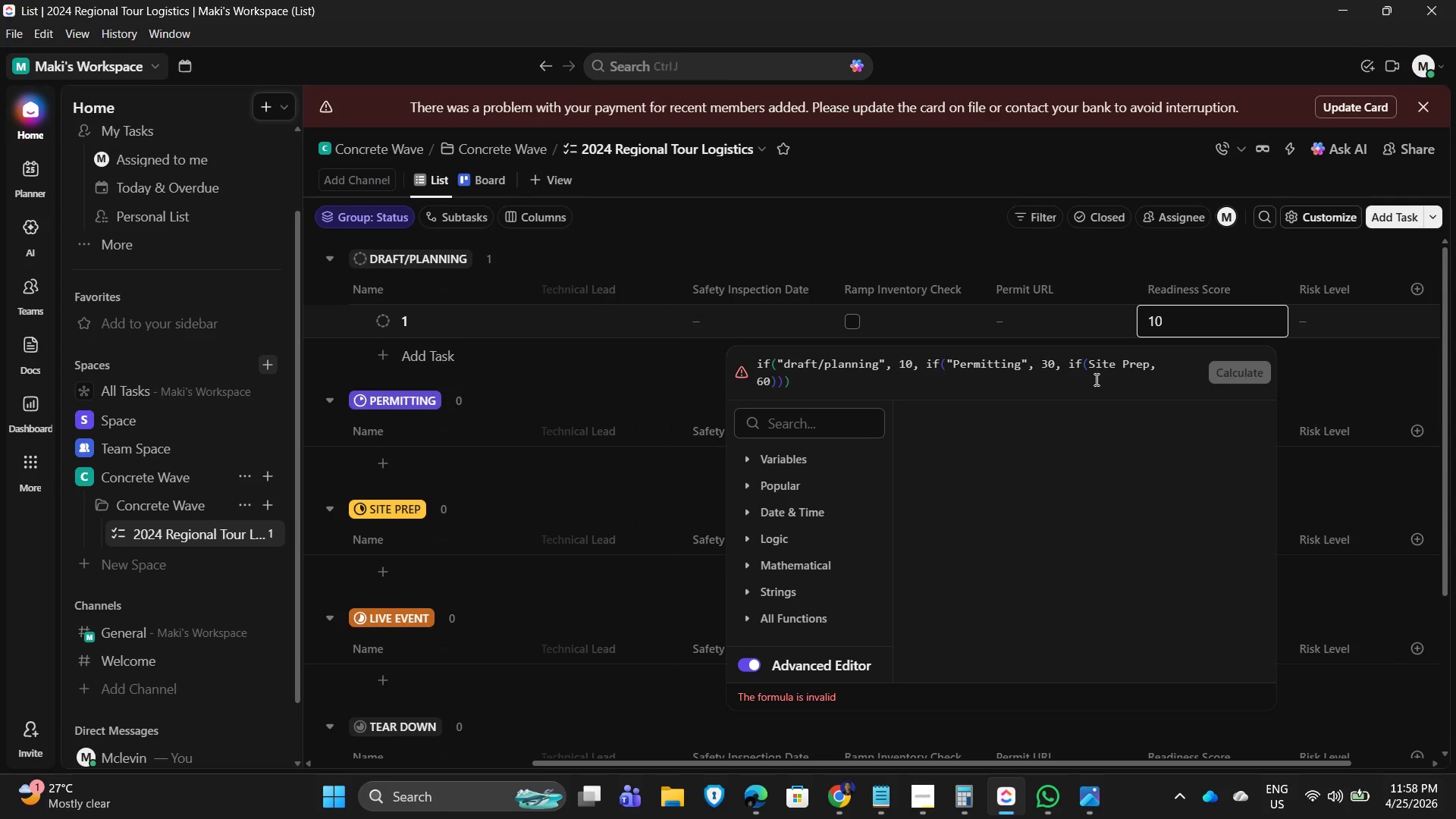 
key(ArrowLeft)
 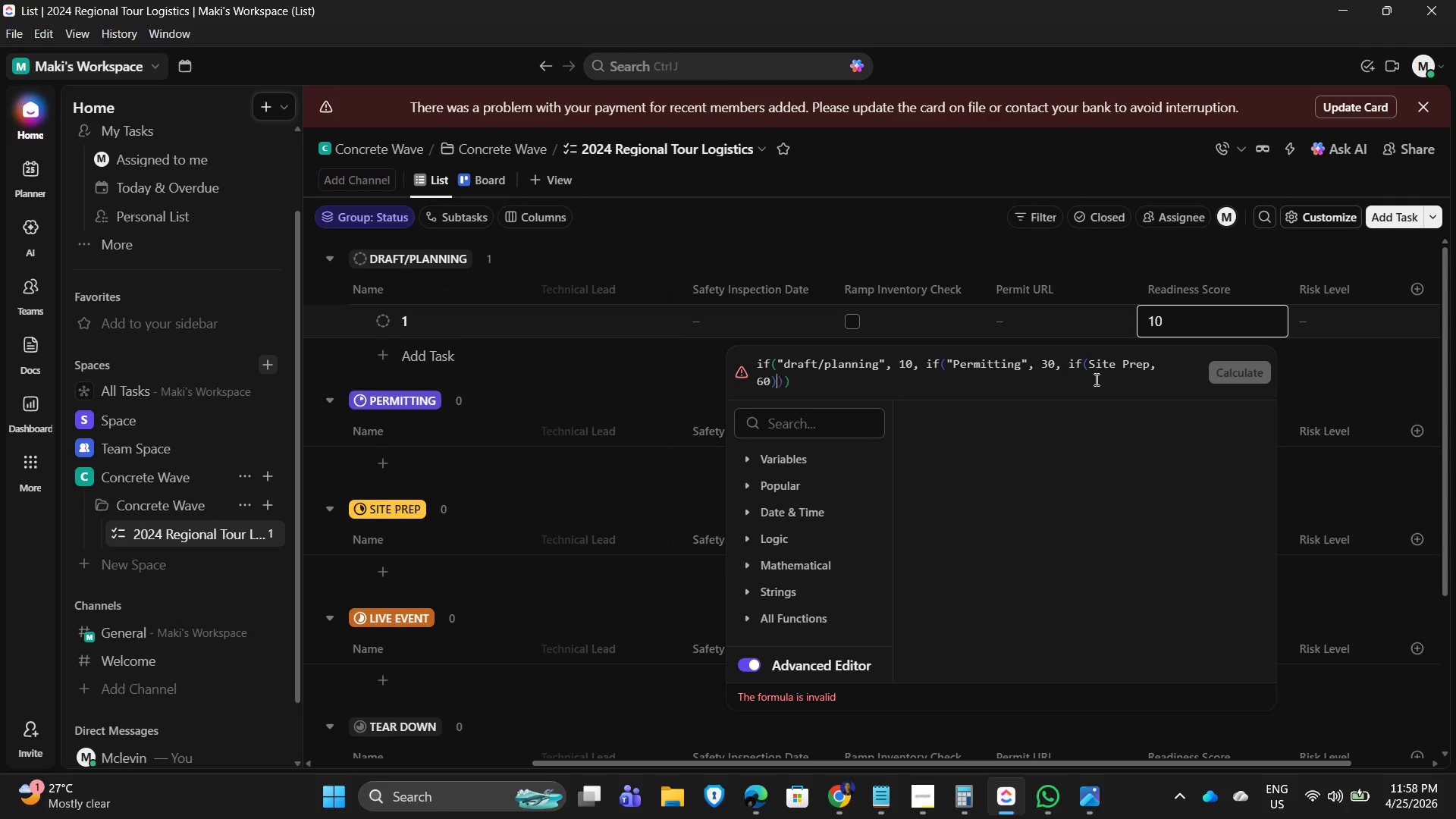 
key(ArrowLeft)
 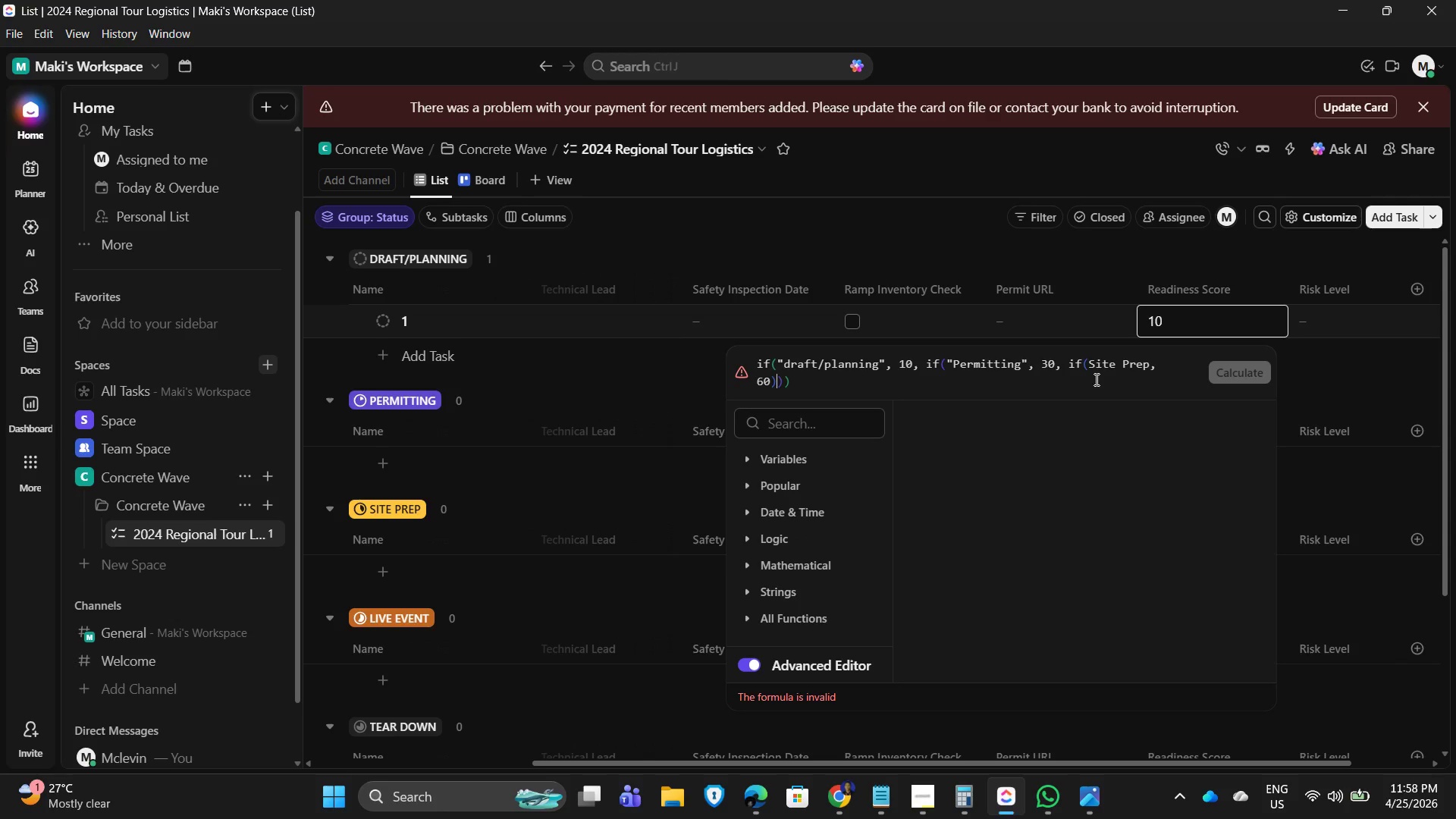 
key(ArrowLeft)
 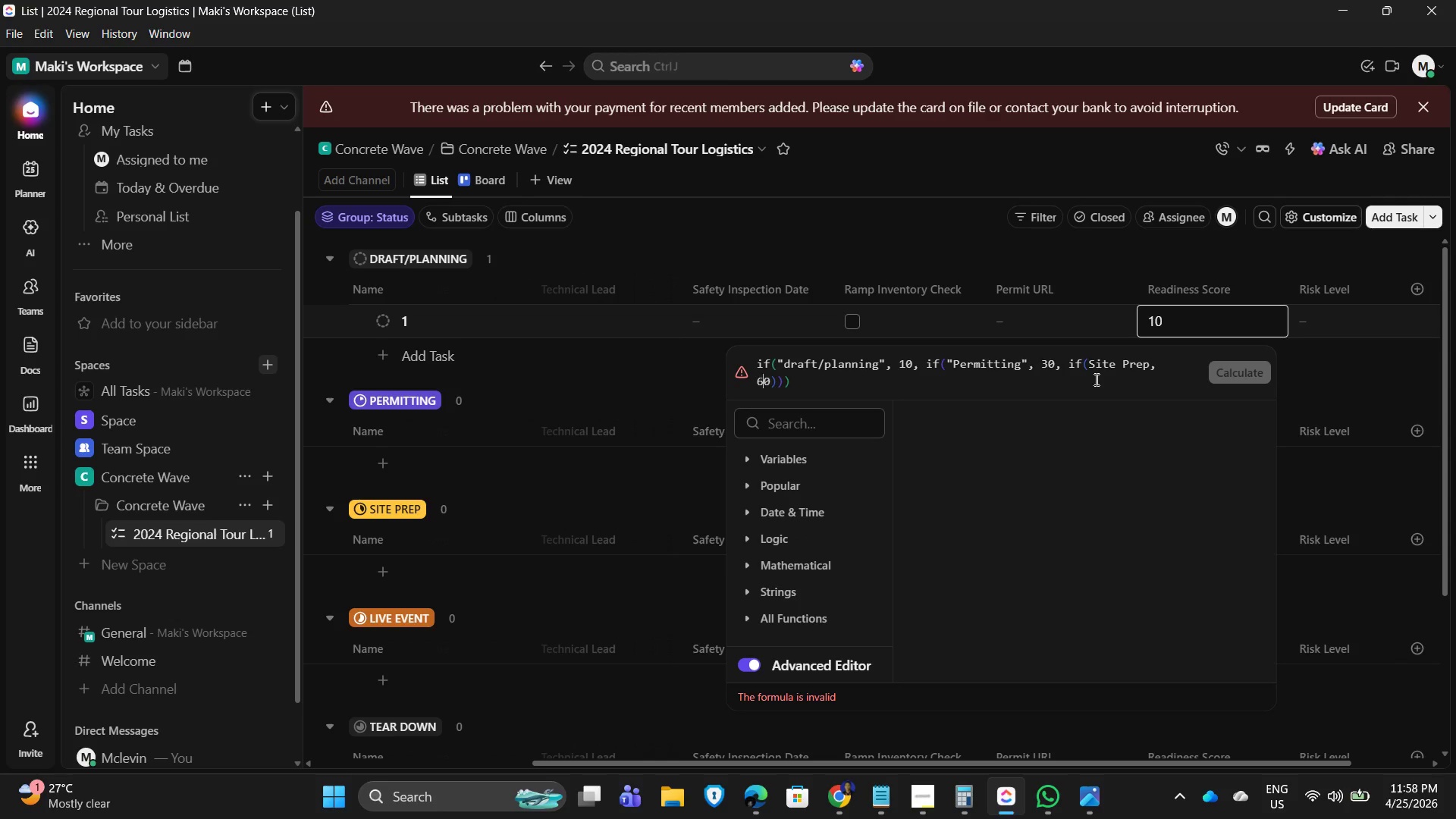 
key(ArrowLeft)
 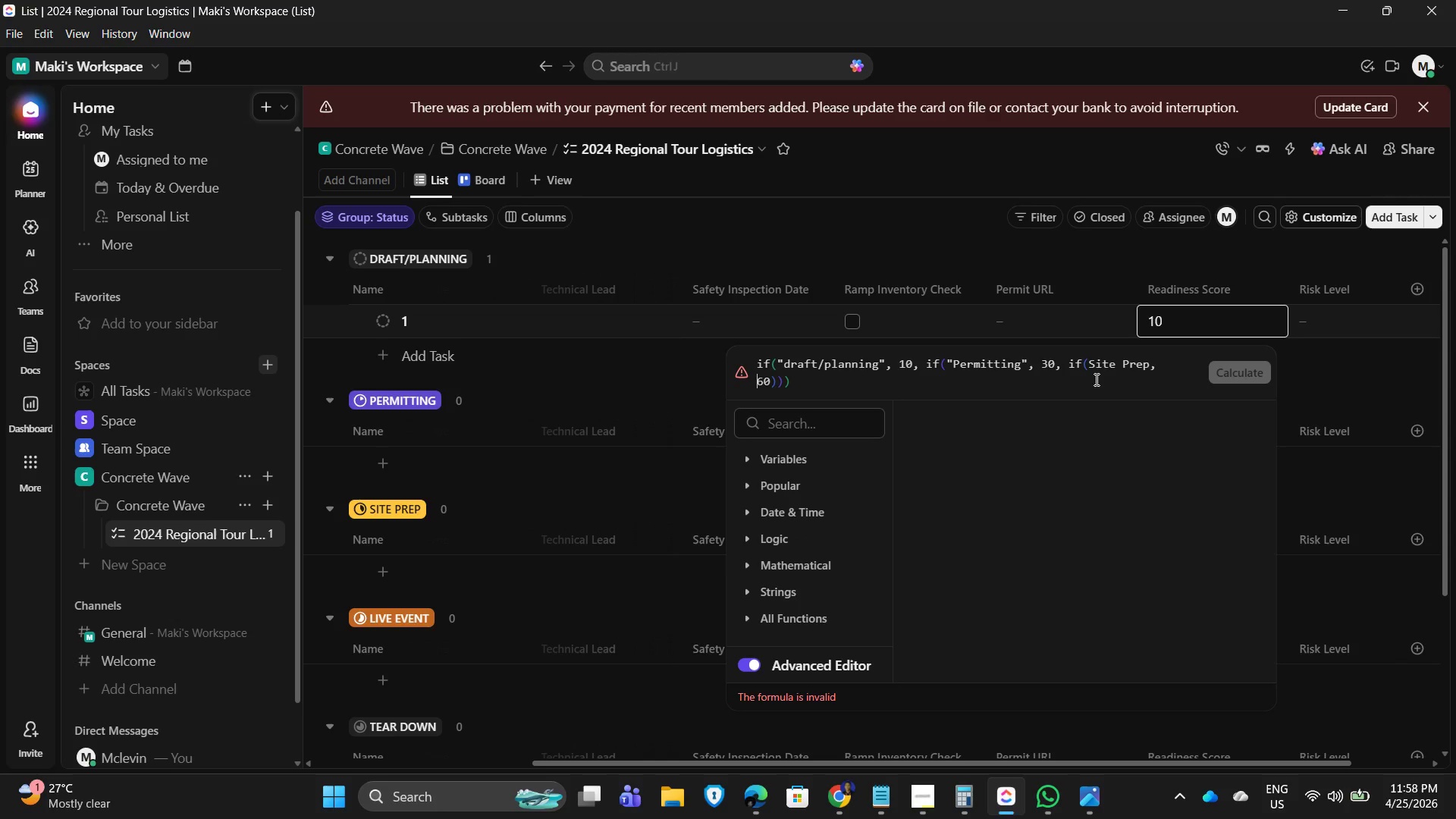 
key(ArrowLeft)
 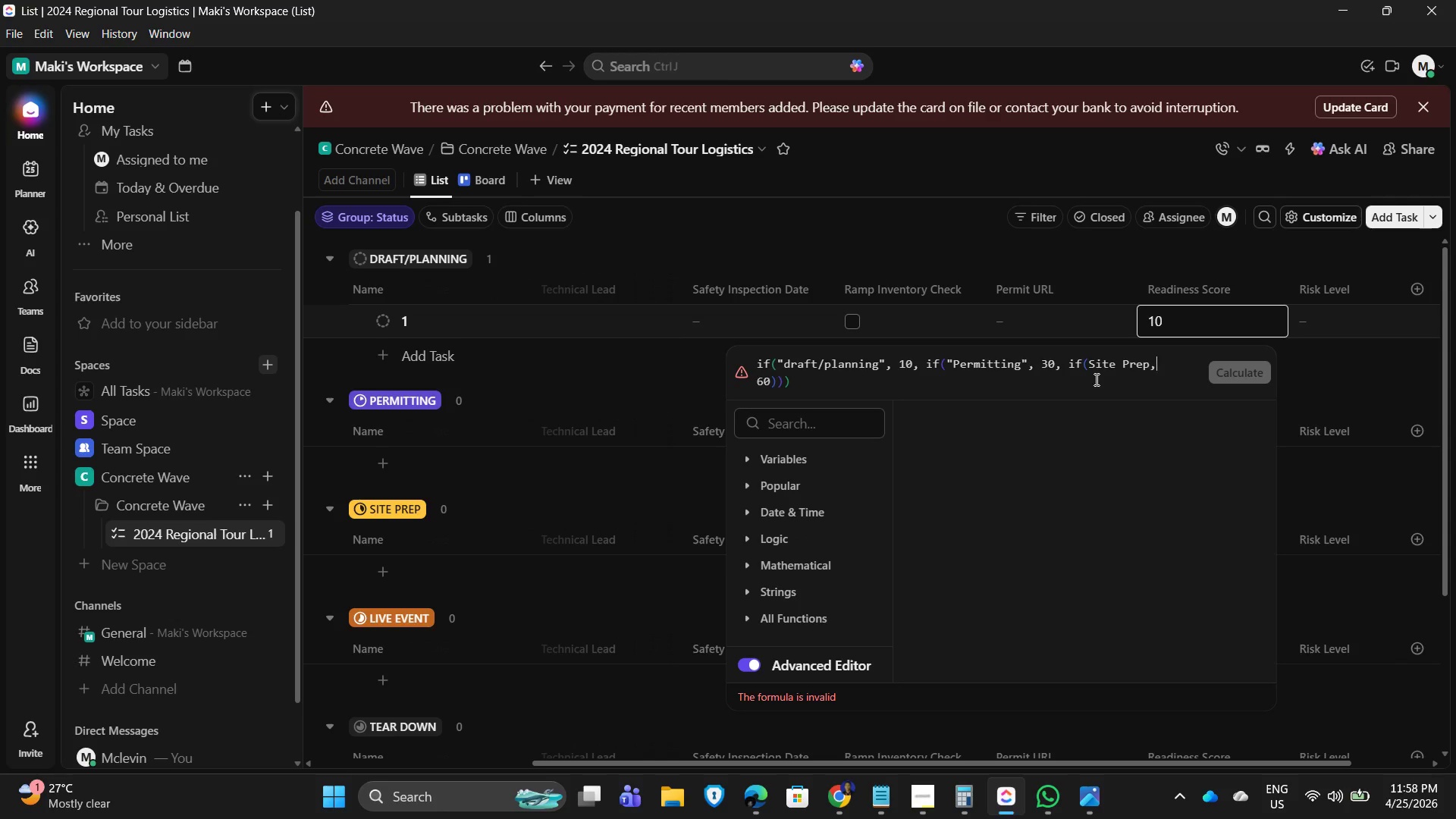 
key(ArrowLeft)
 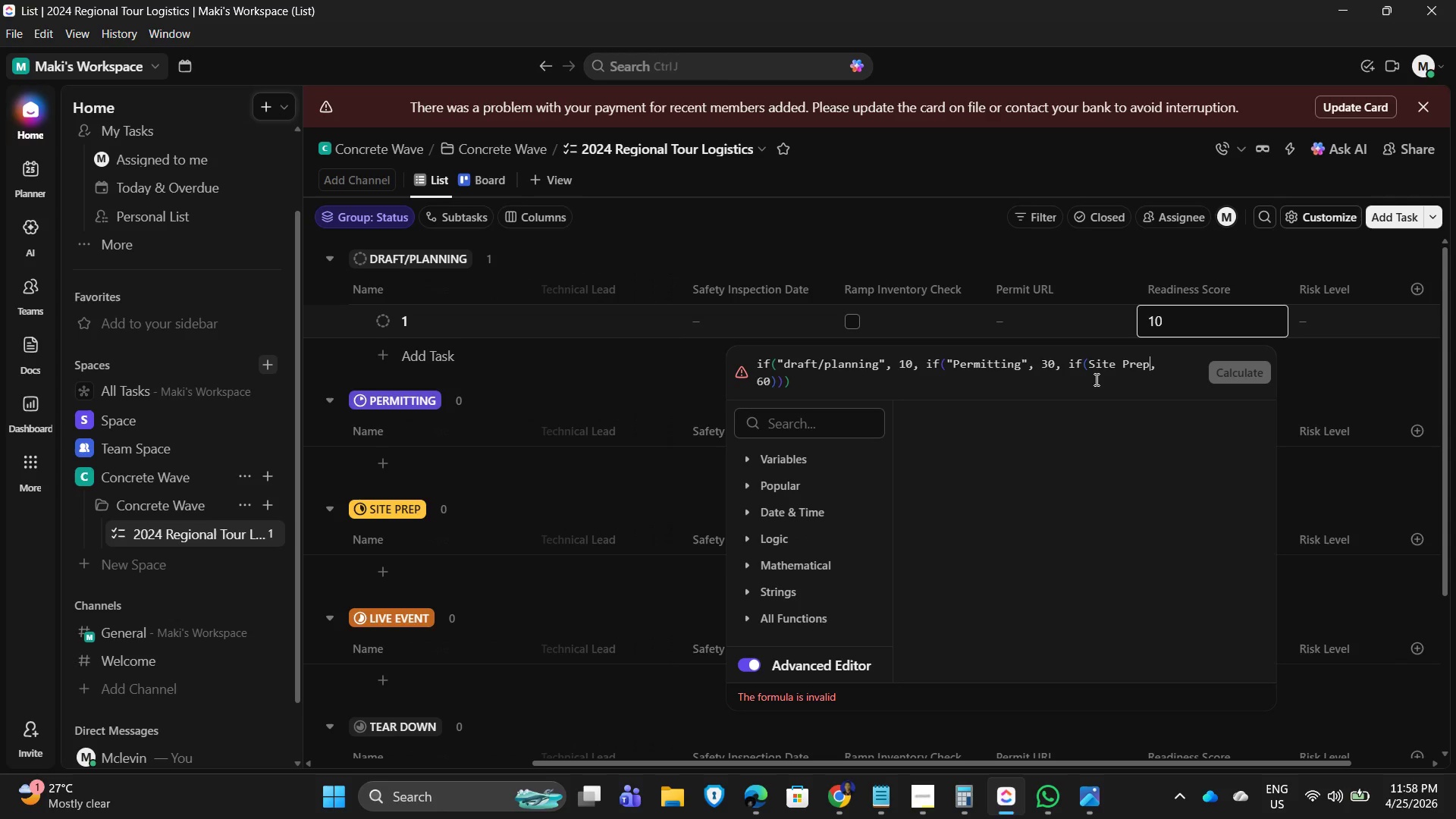 
key(ArrowLeft)
 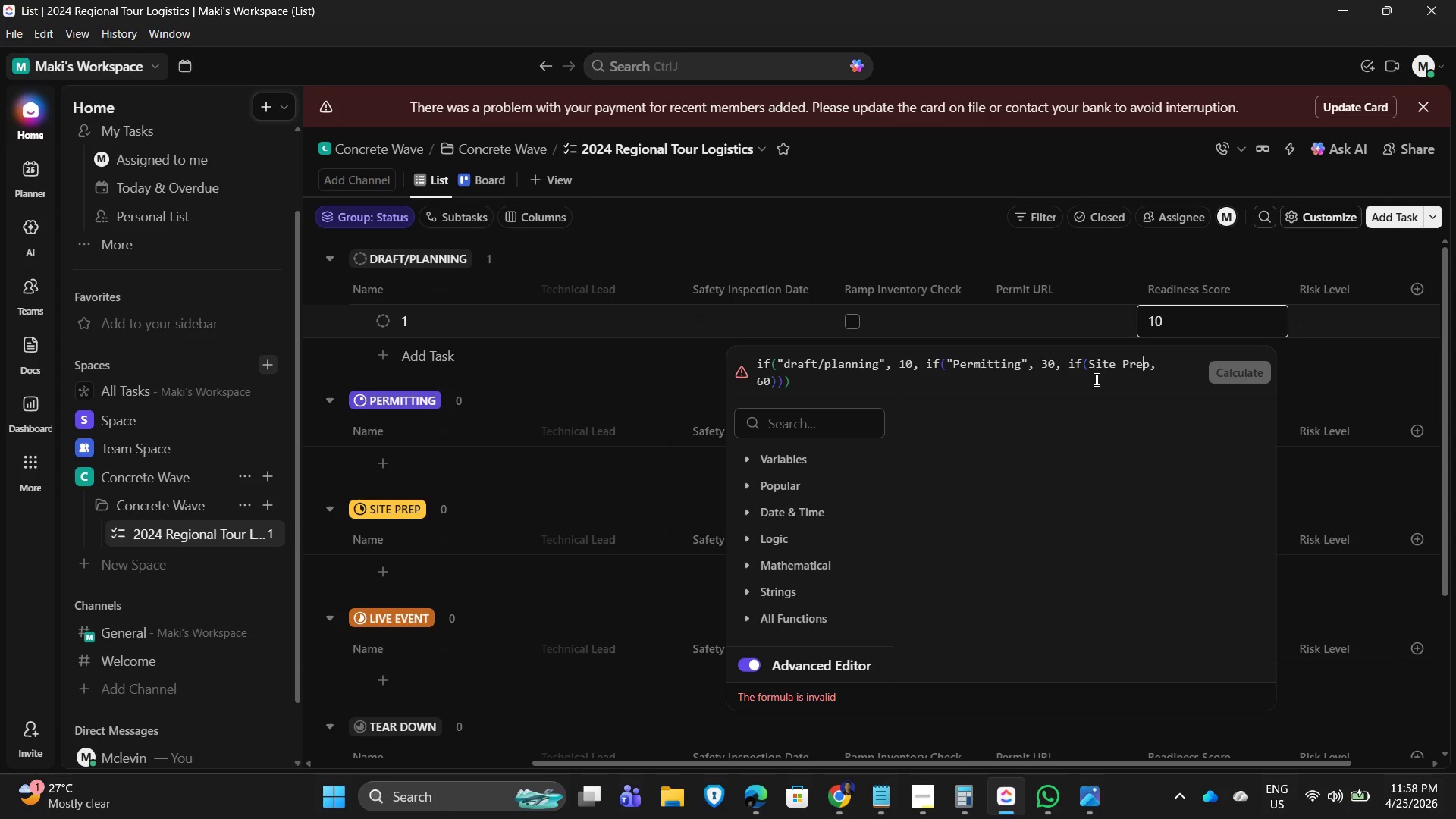 
key(ArrowLeft)
 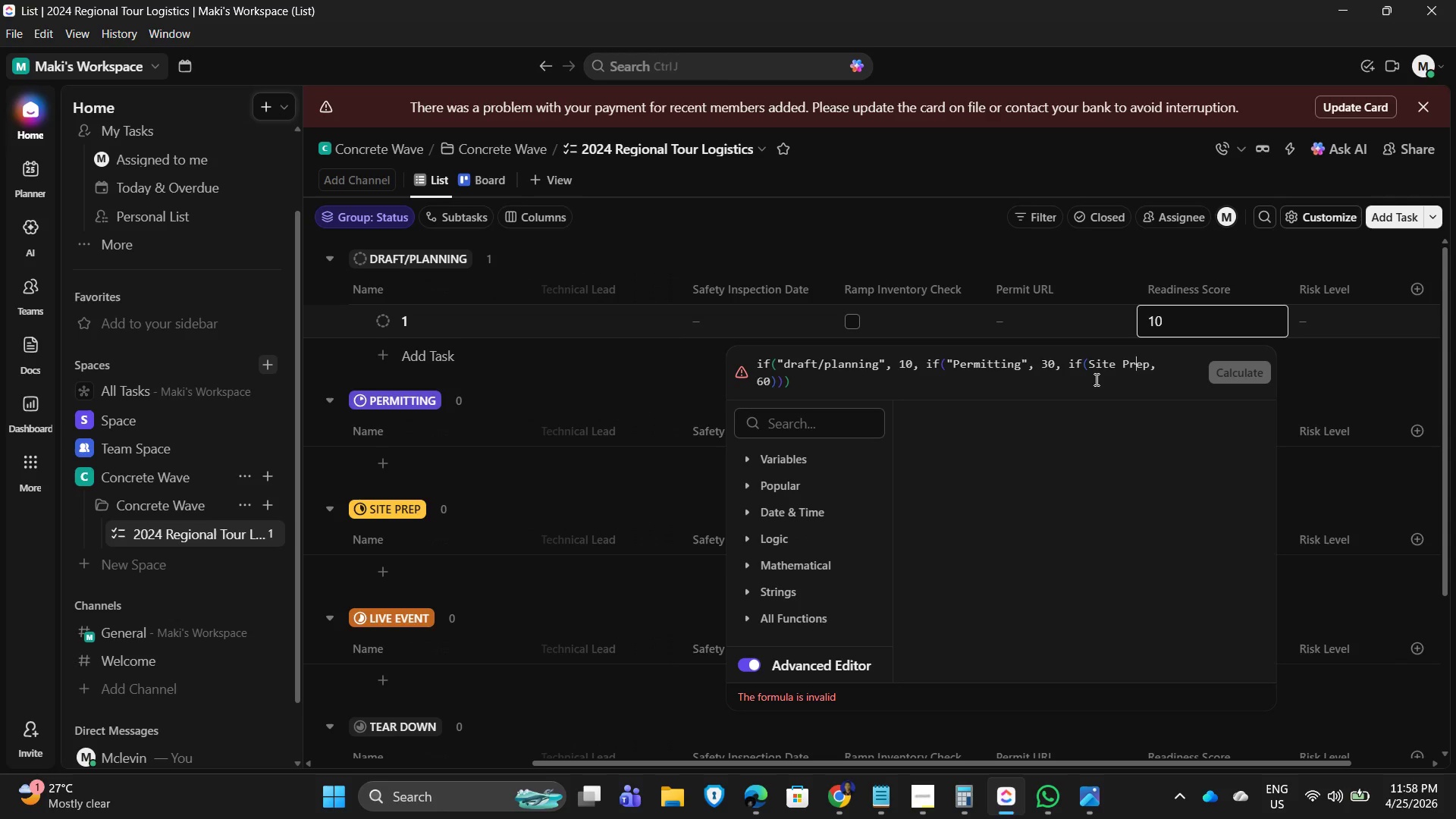 
key(ArrowLeft)
 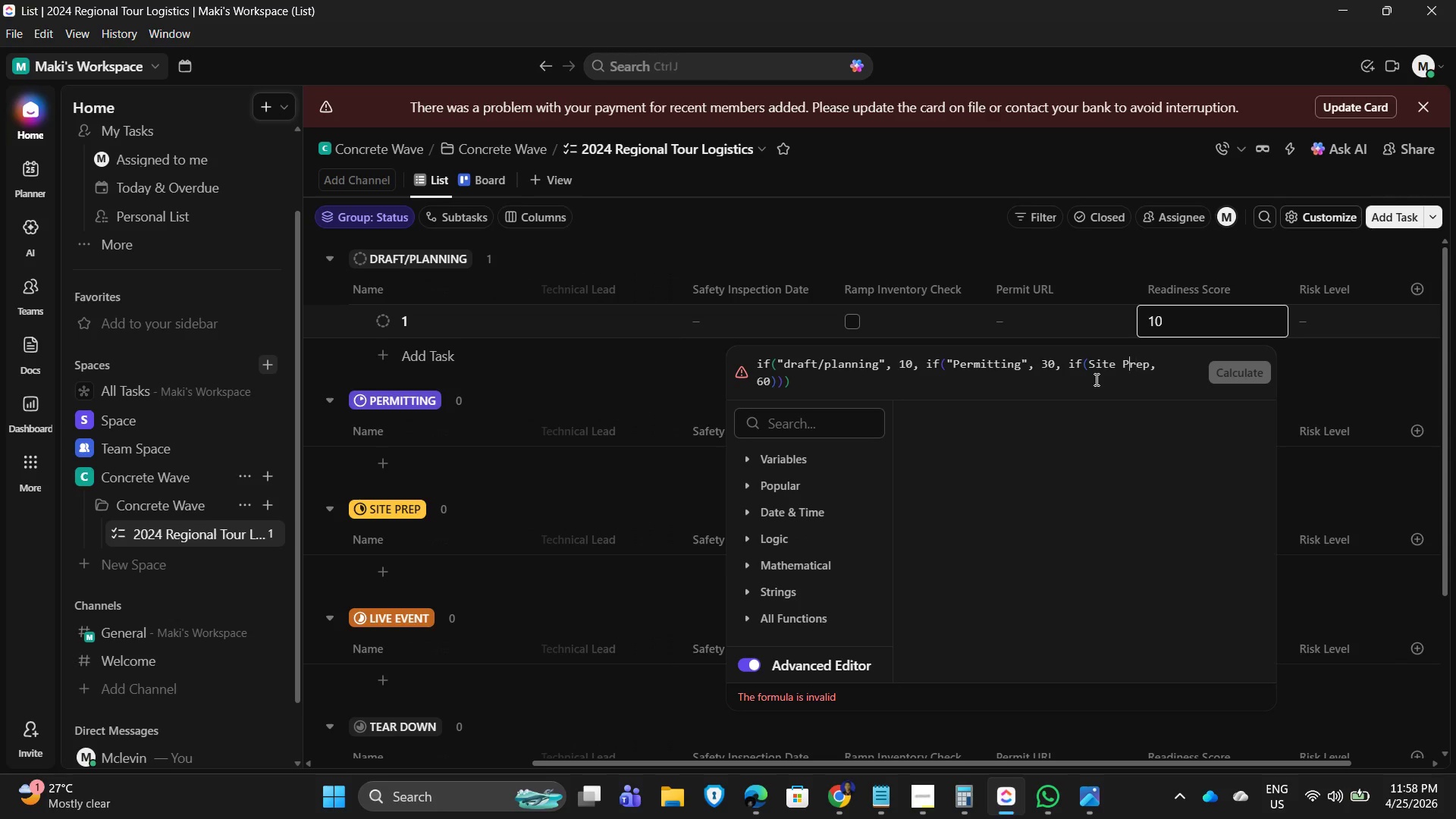 
key(ArrowLeft)
 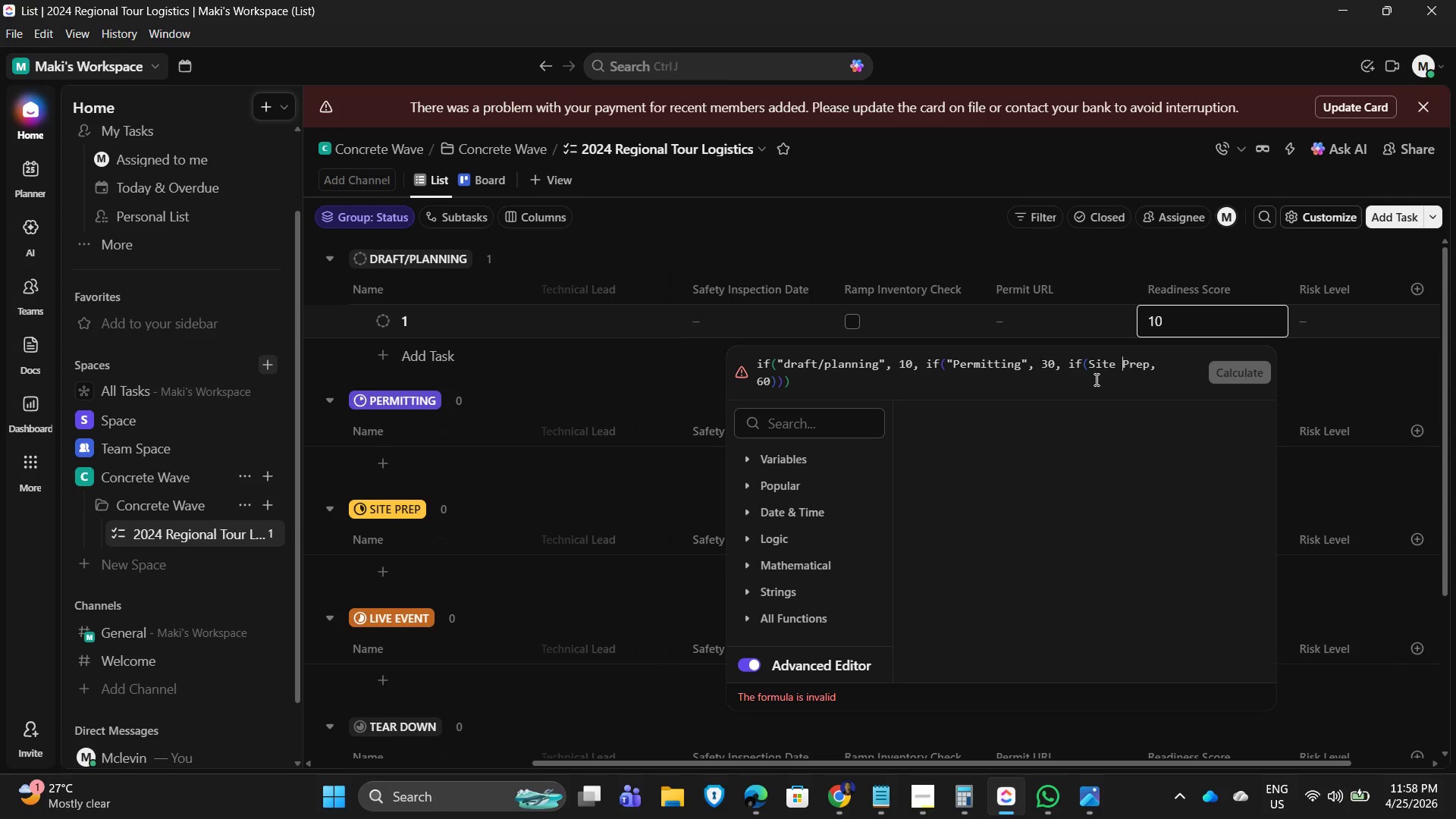 
key(ArrowLeft)
 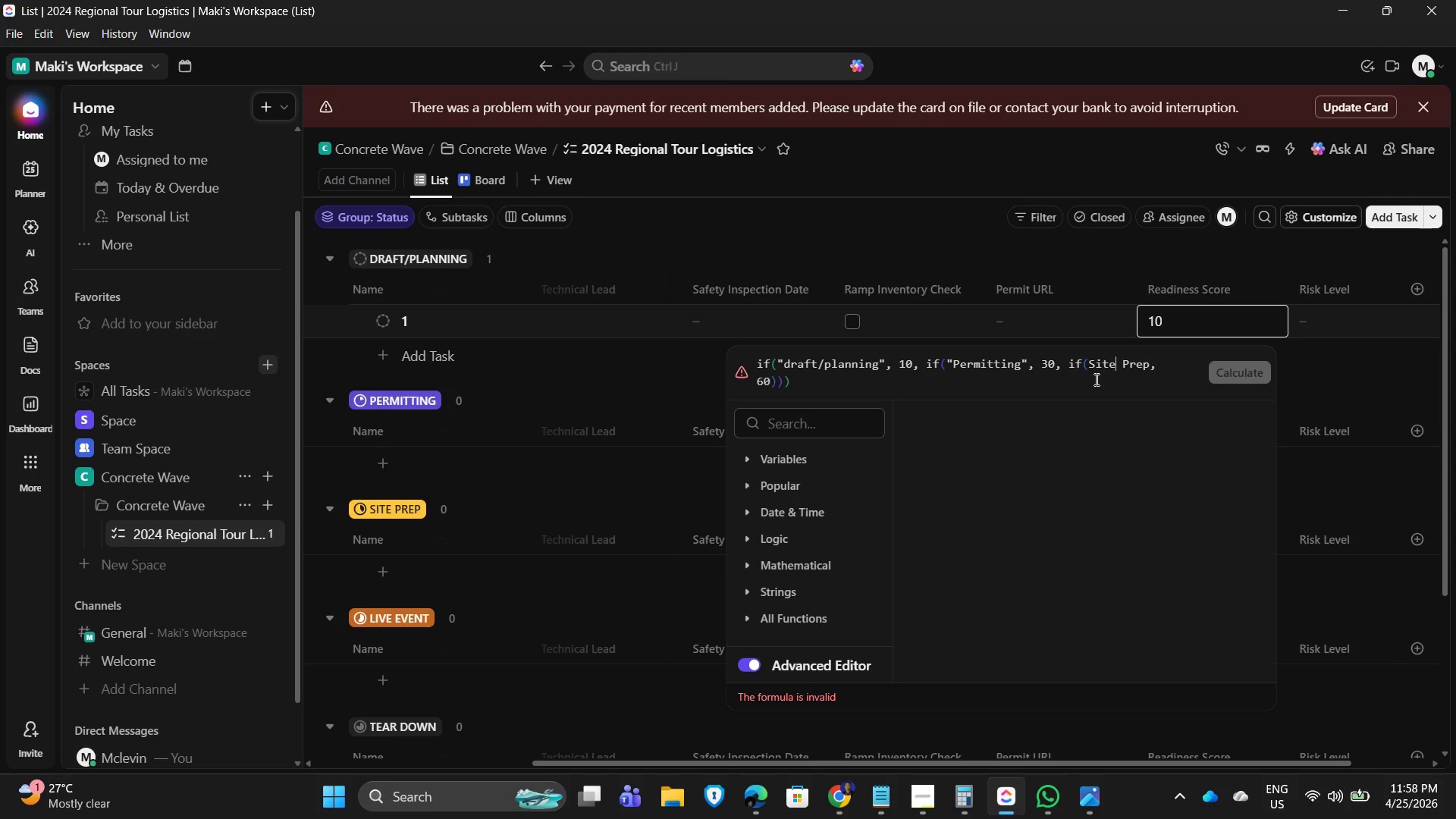 
key(ArrowLeft)
 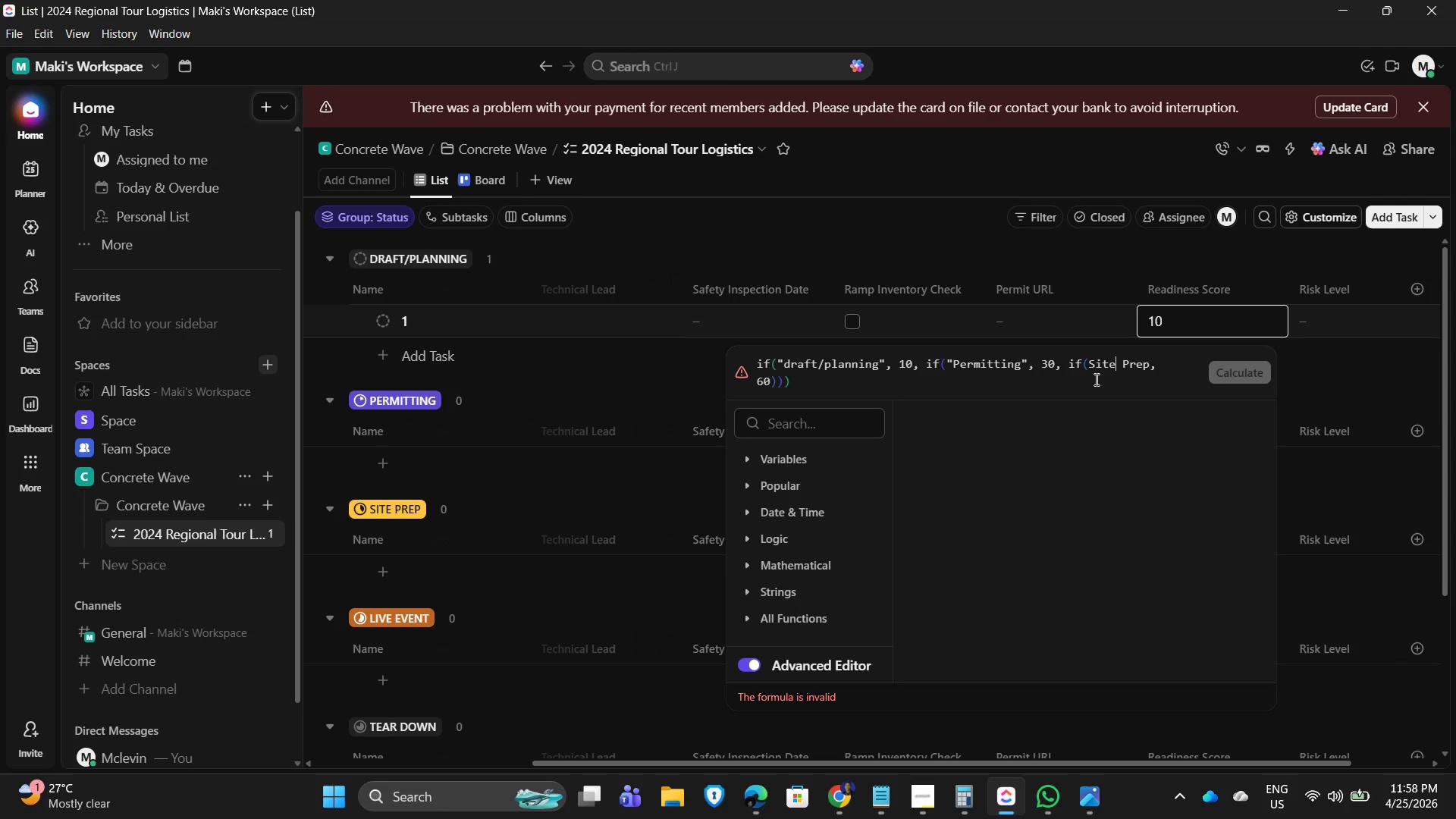 
key(ArrowLeft)
 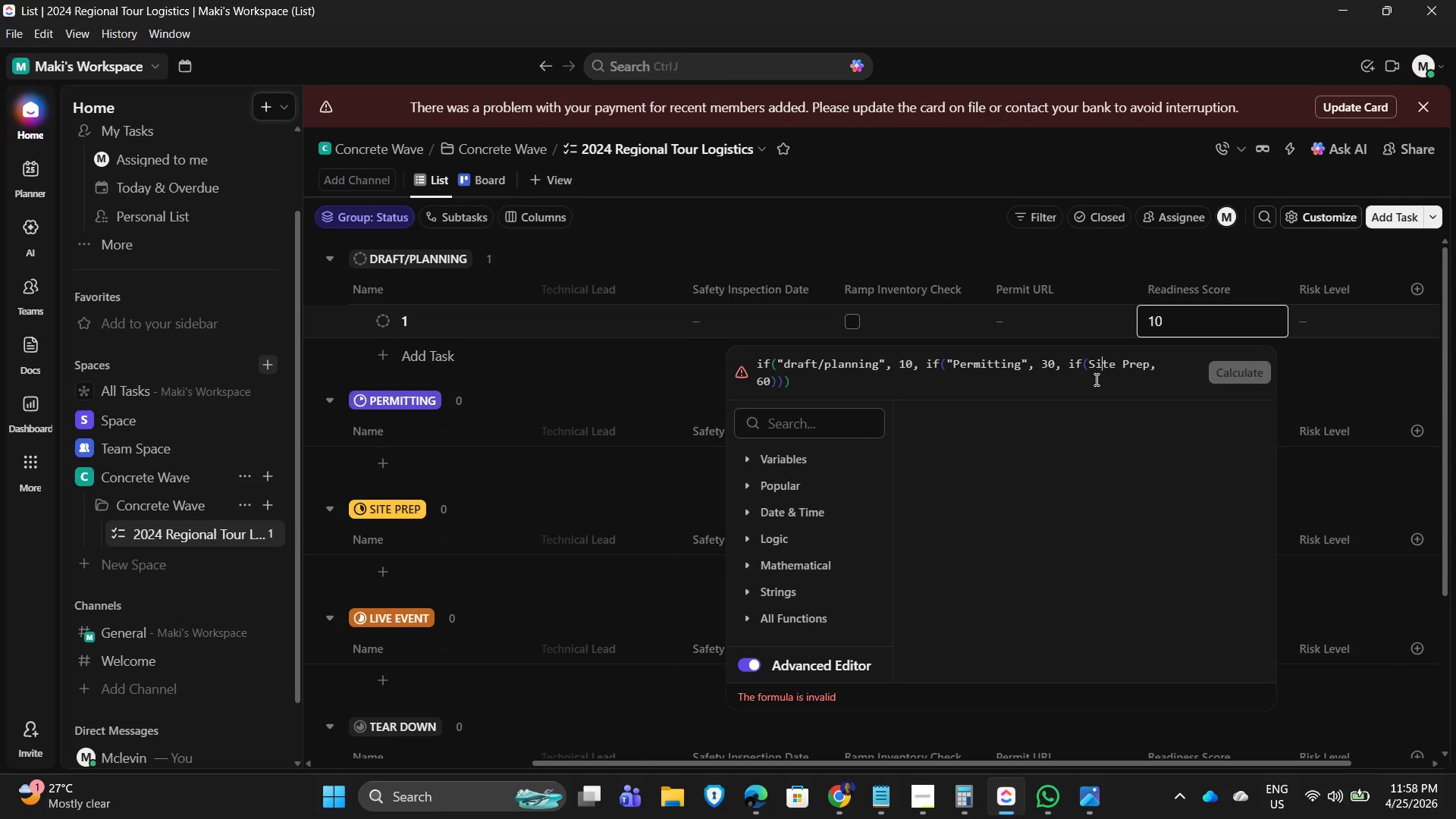 
key(ArrowLeft)
 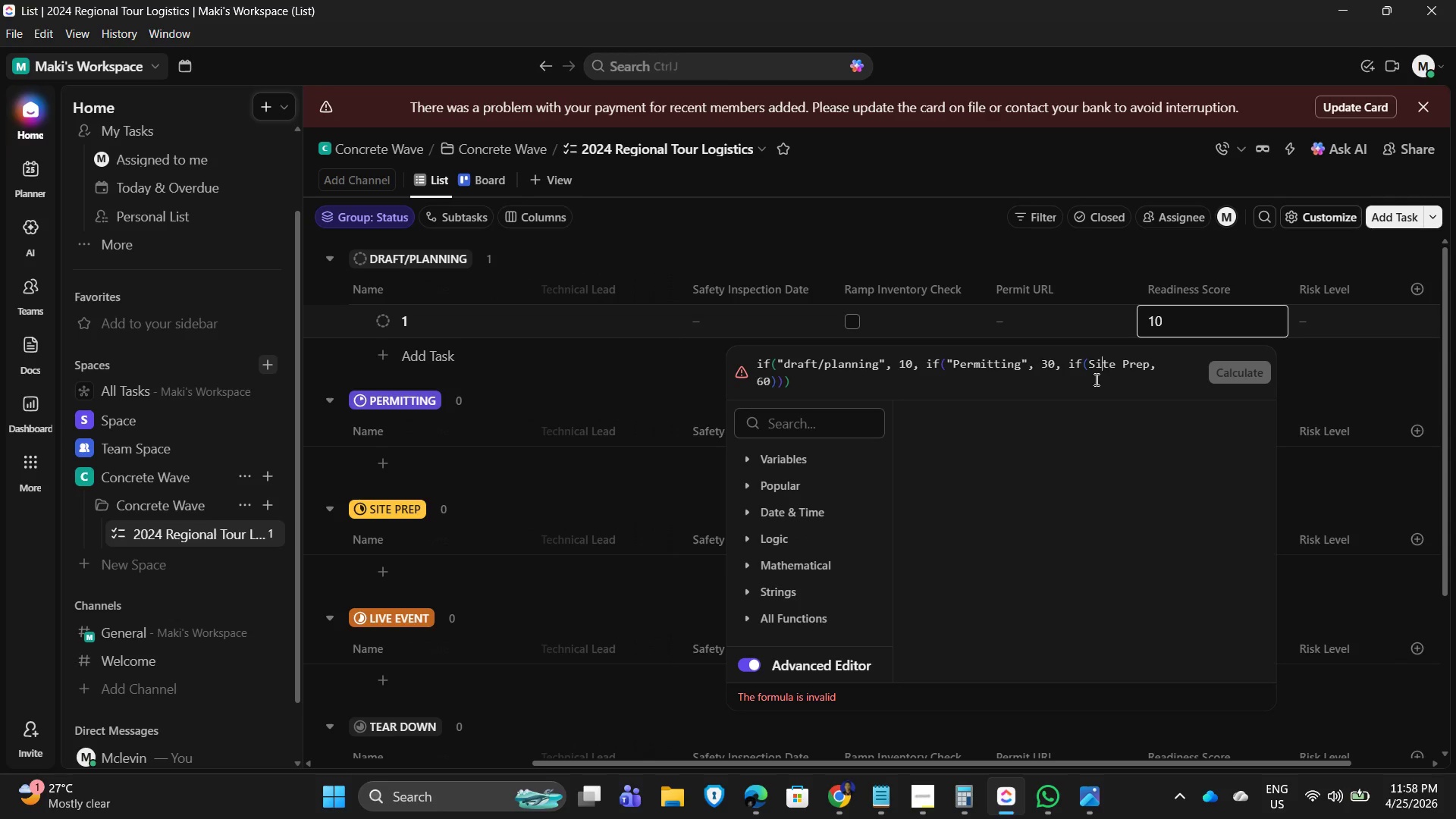 
key(ArrowLeft)
 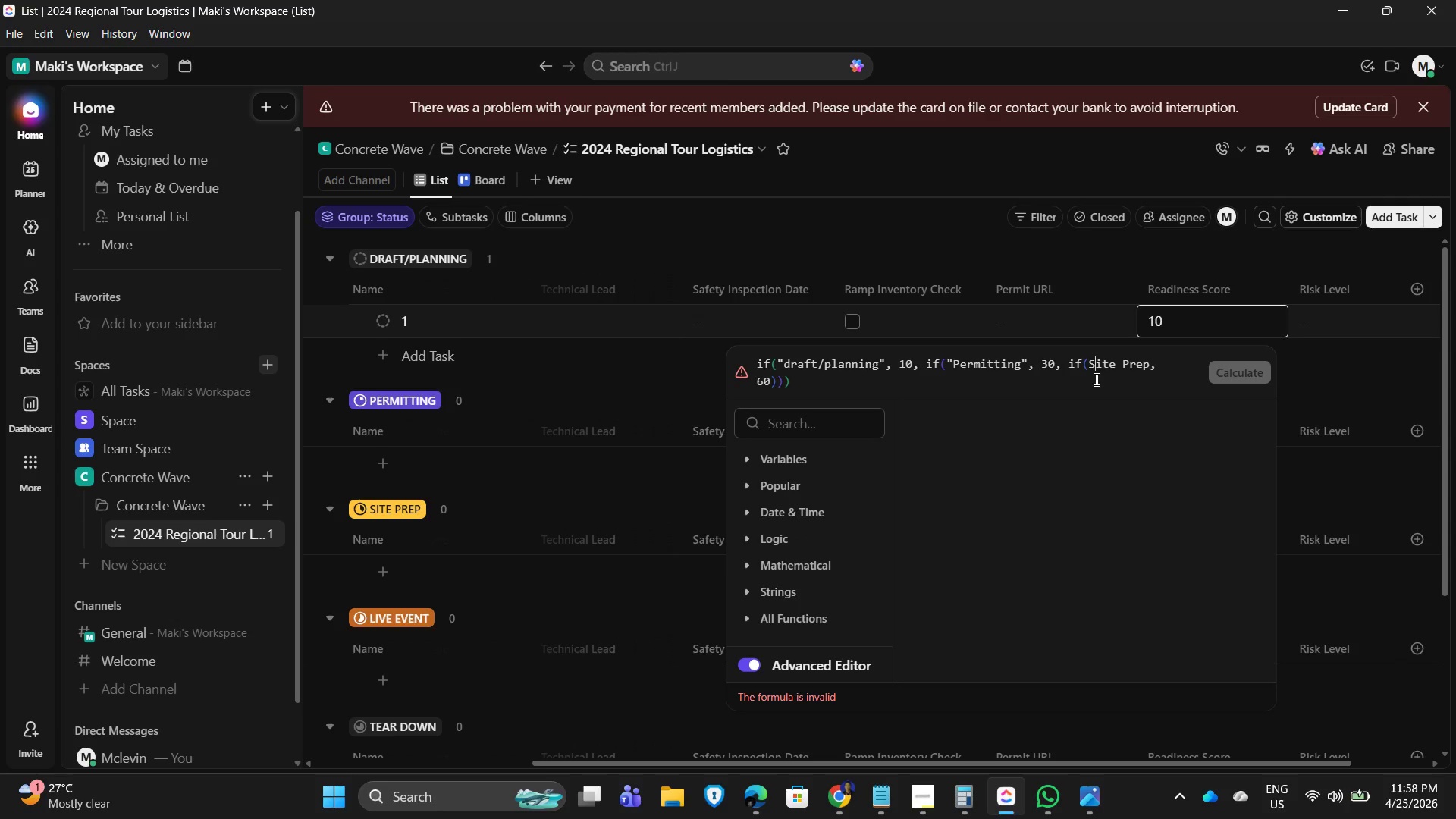 
key(ArrowLeft)
 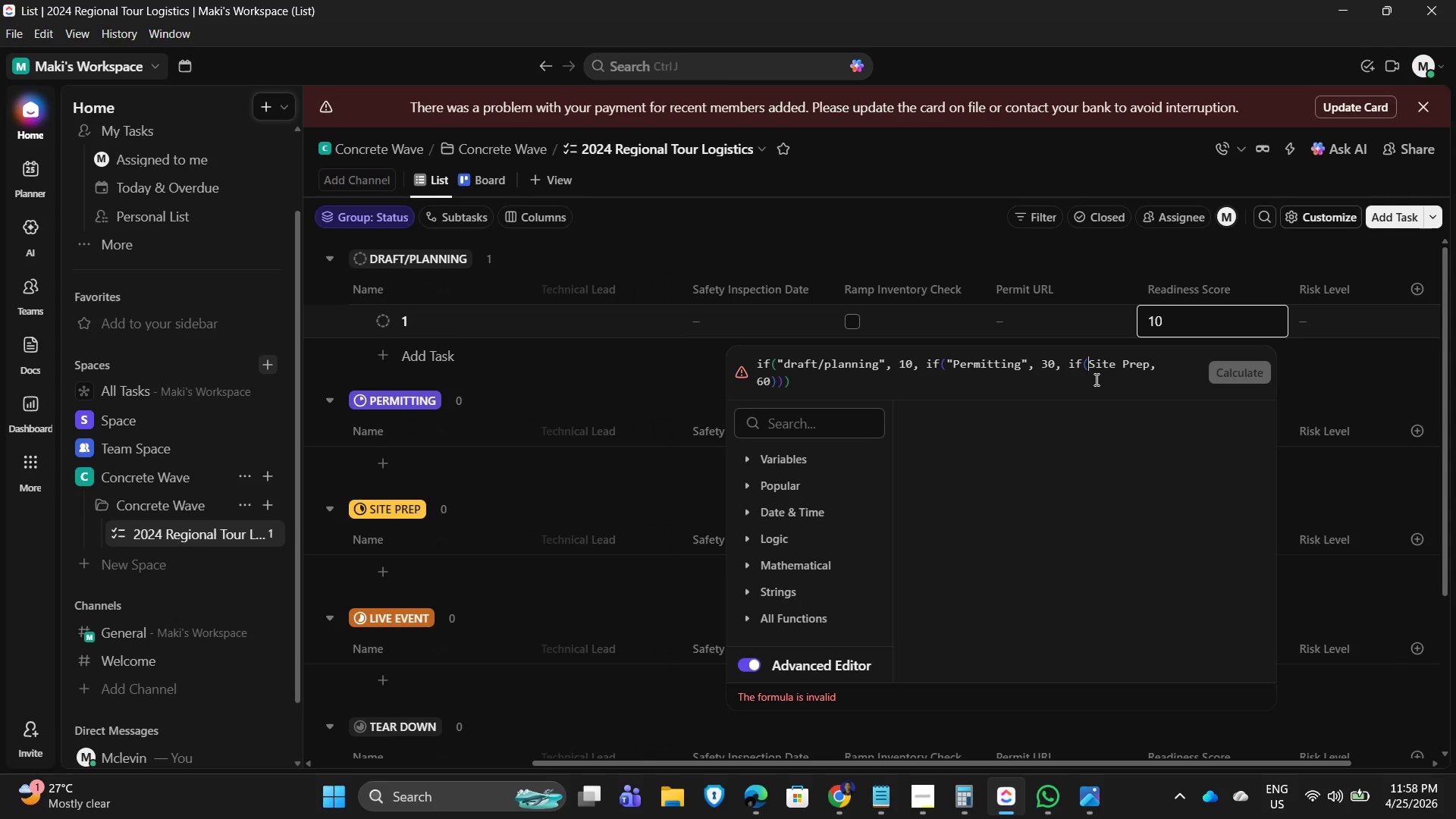 
key(Shift+Quote)
 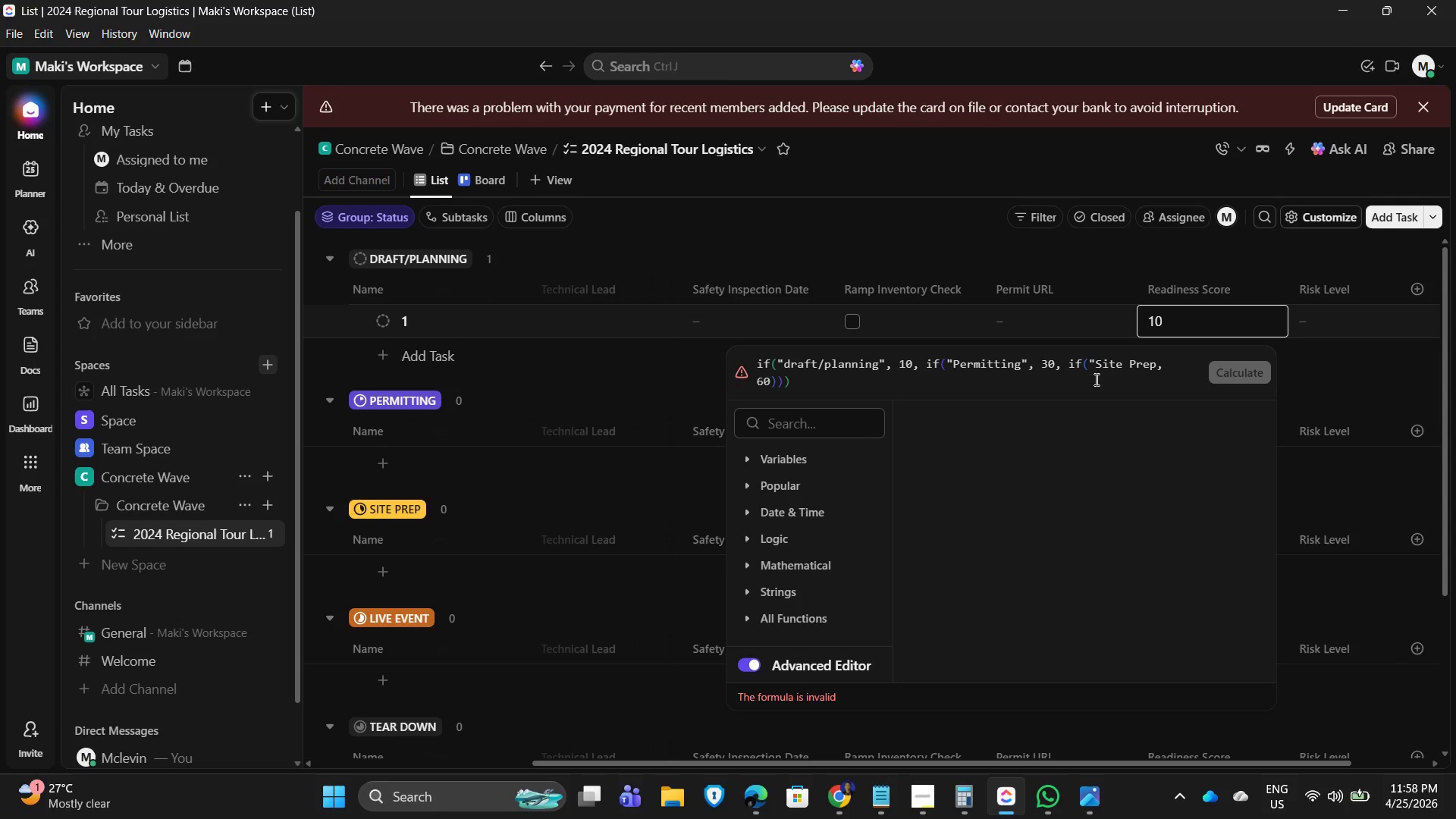 
hold_key(key=ArrowRight, duration=0.78)
 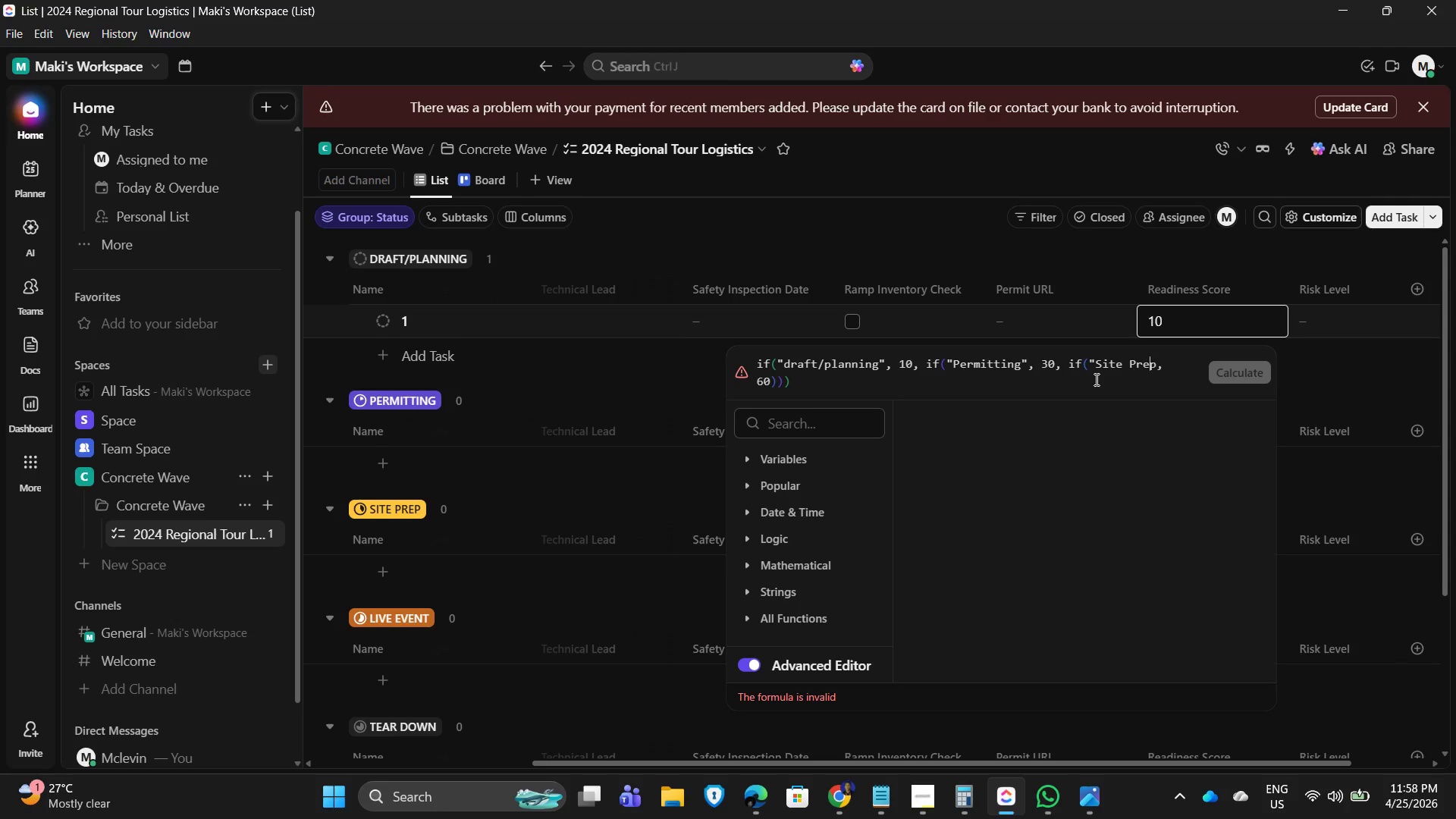 
key(ArrowLeft)
 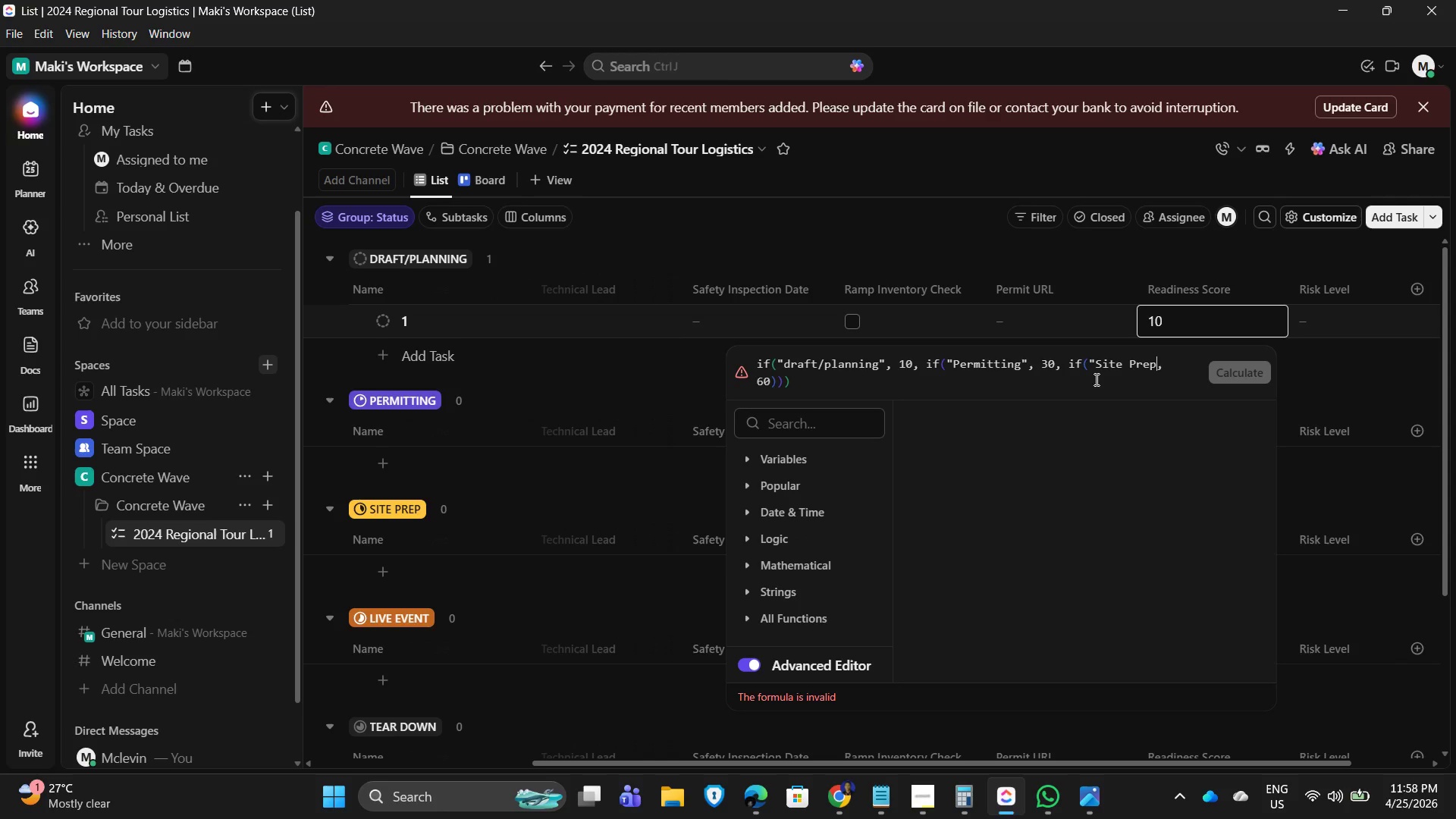 
key(ArrowRight)
 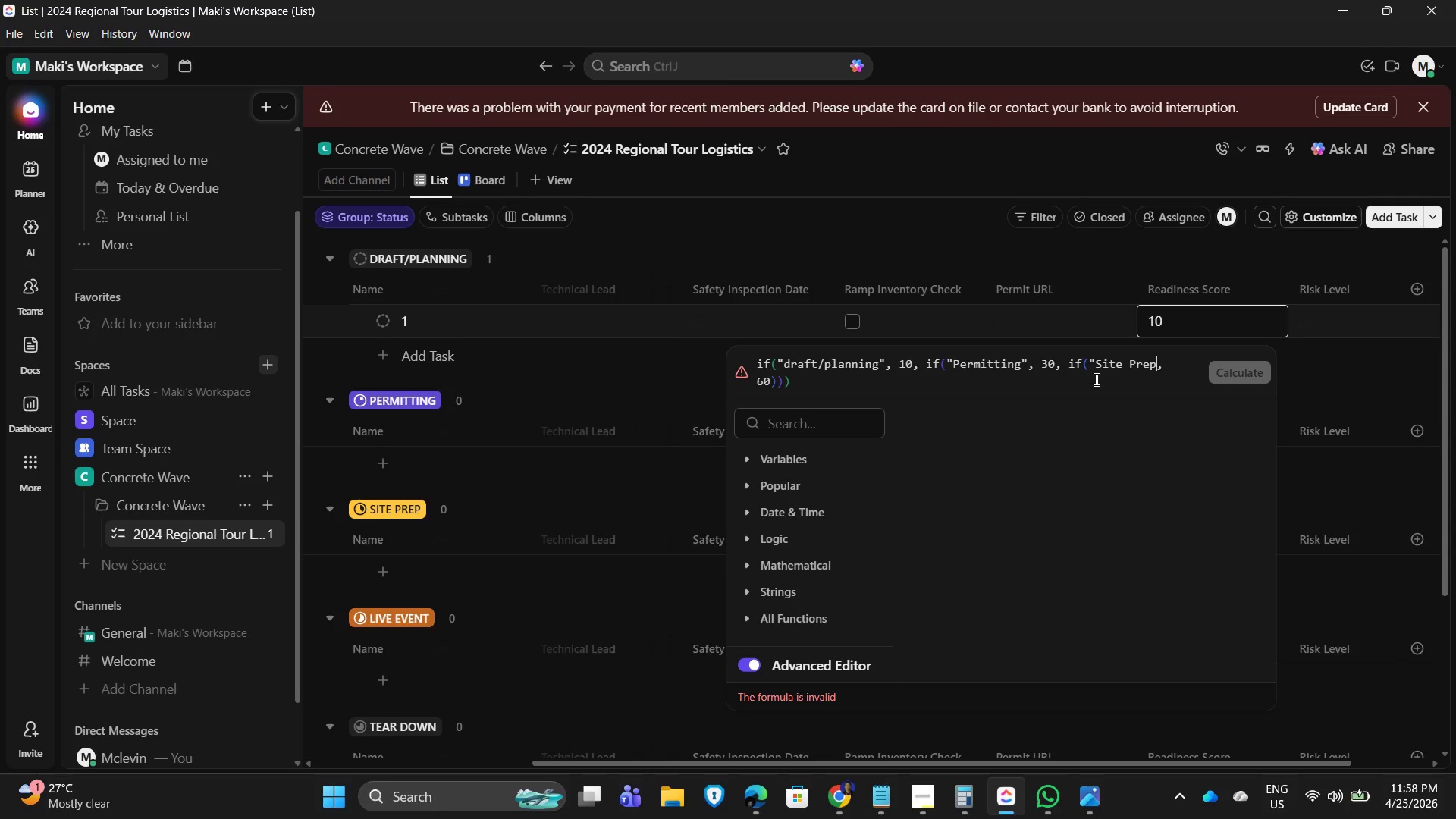 
key(Shift+Quote)
 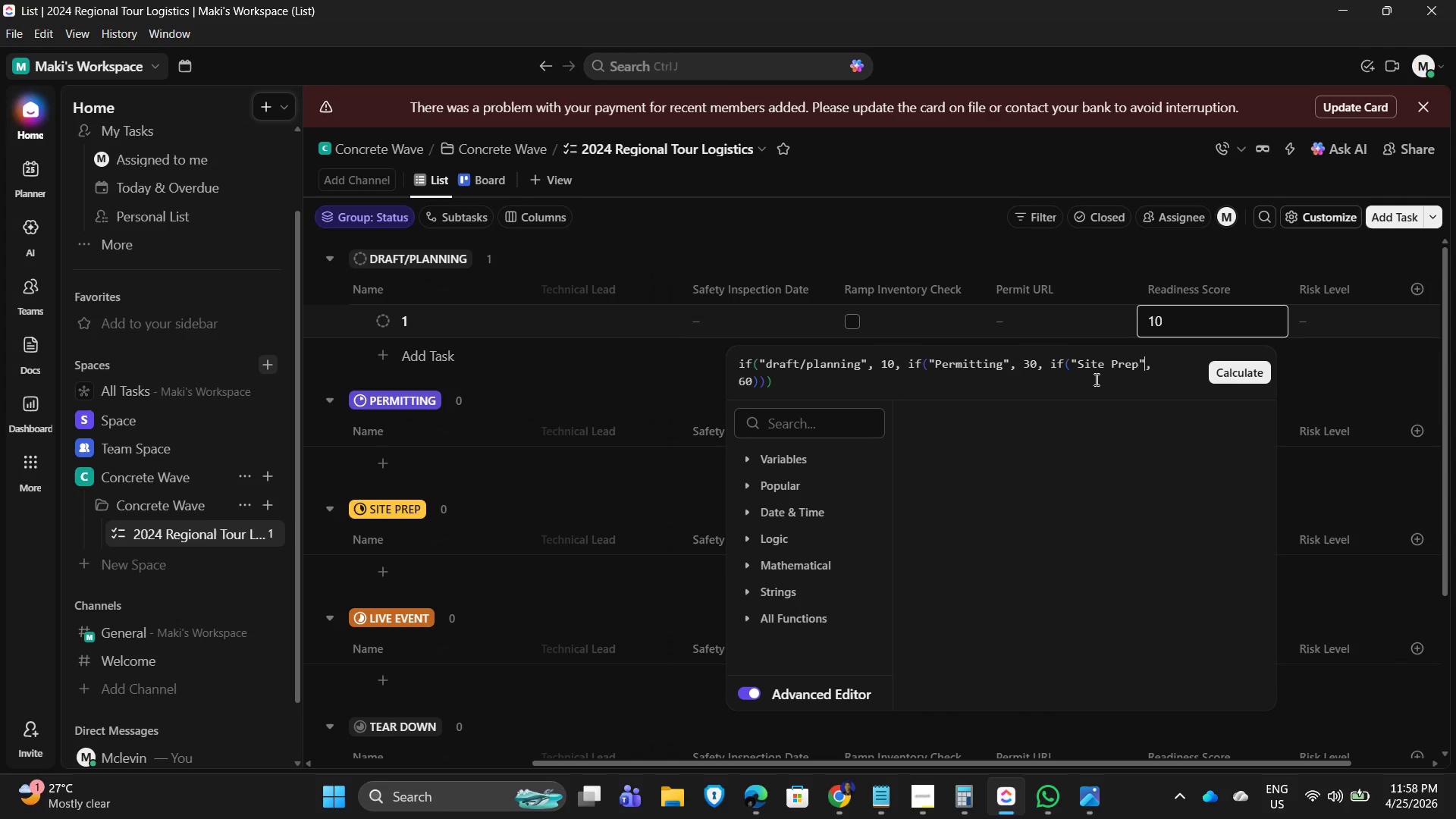 
key(ArrowRight)
 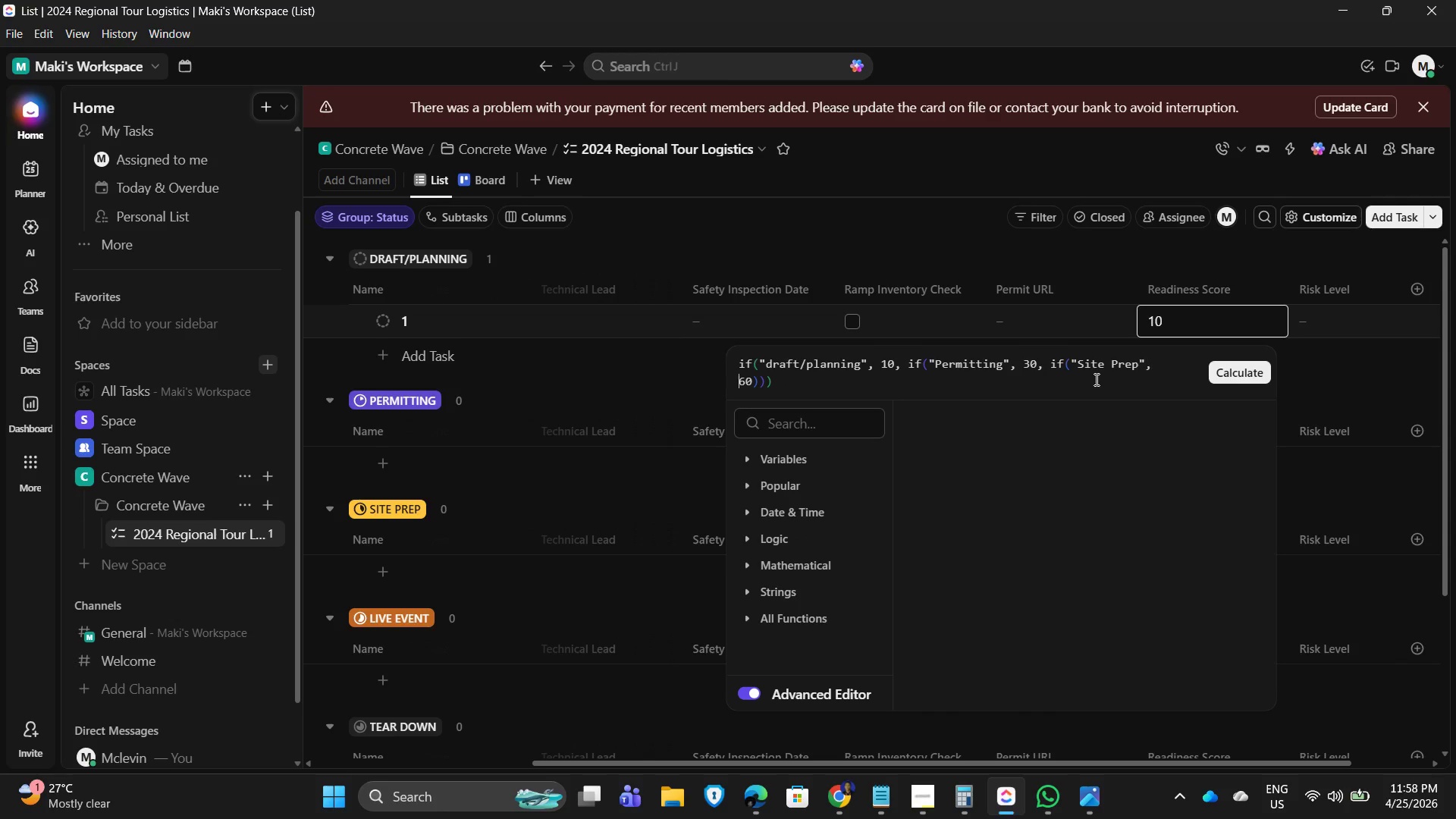 
key(ArrowRight)
 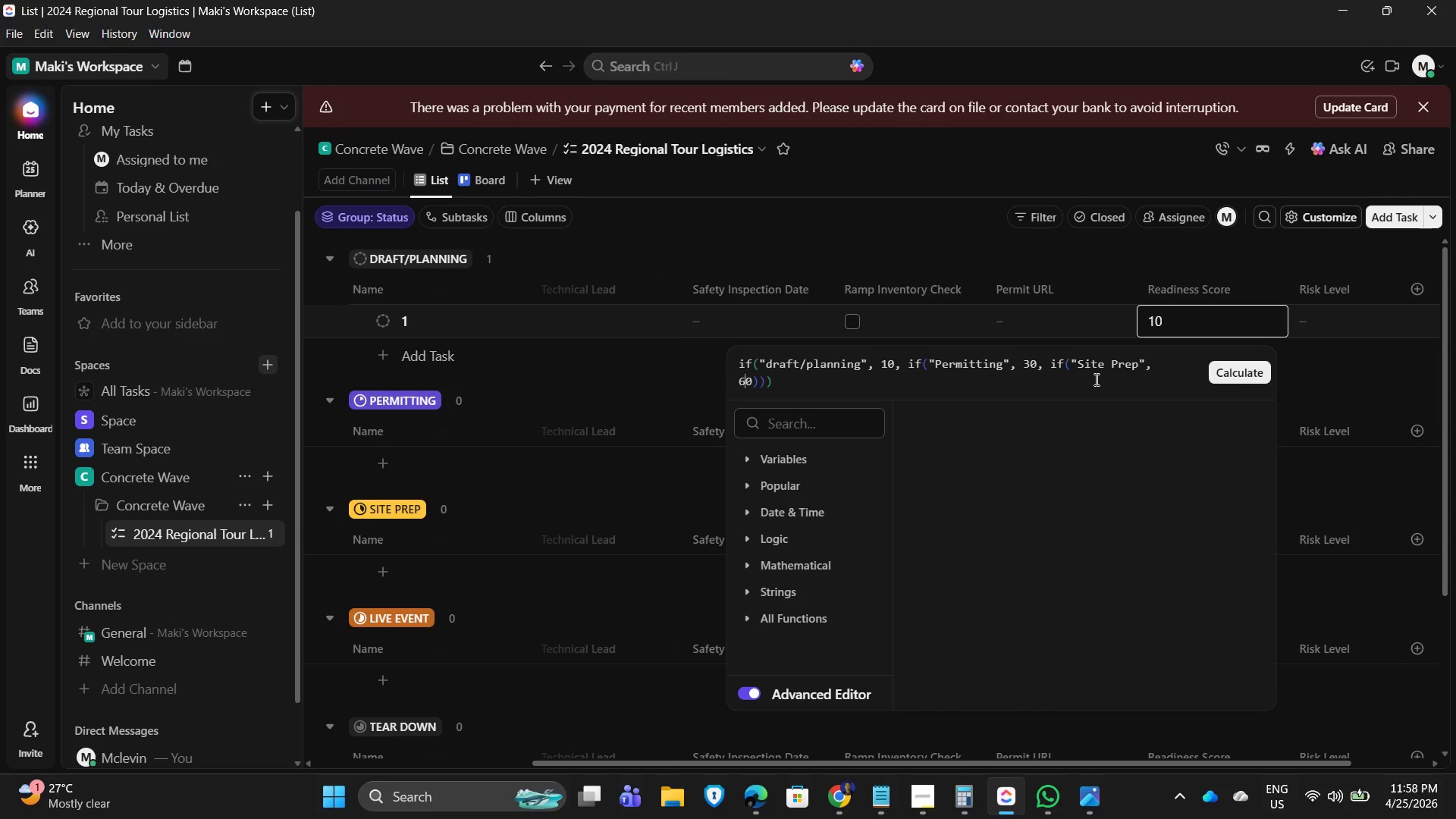 
key(ArrowRight)
 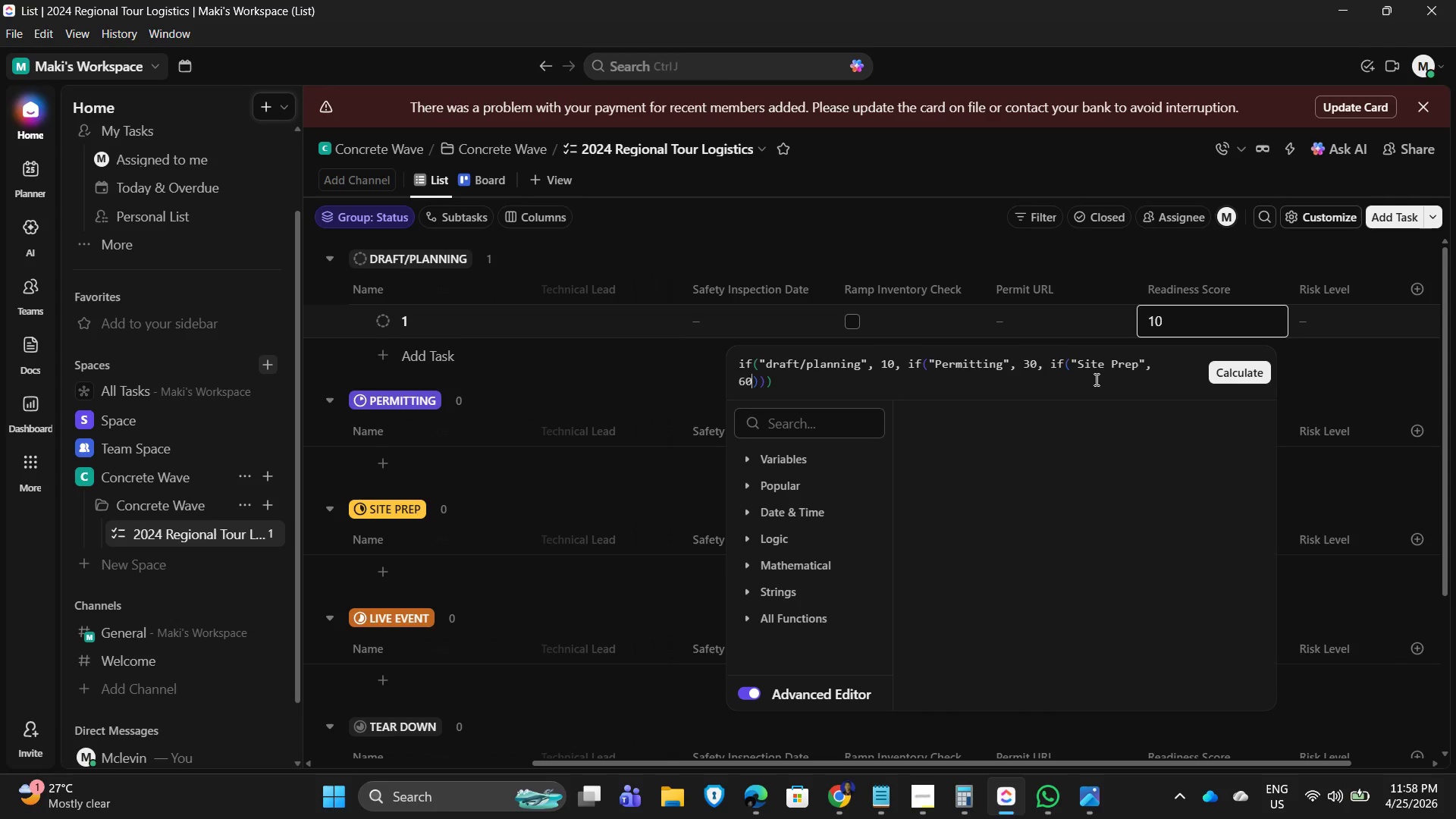 
key(ArrowRight)
 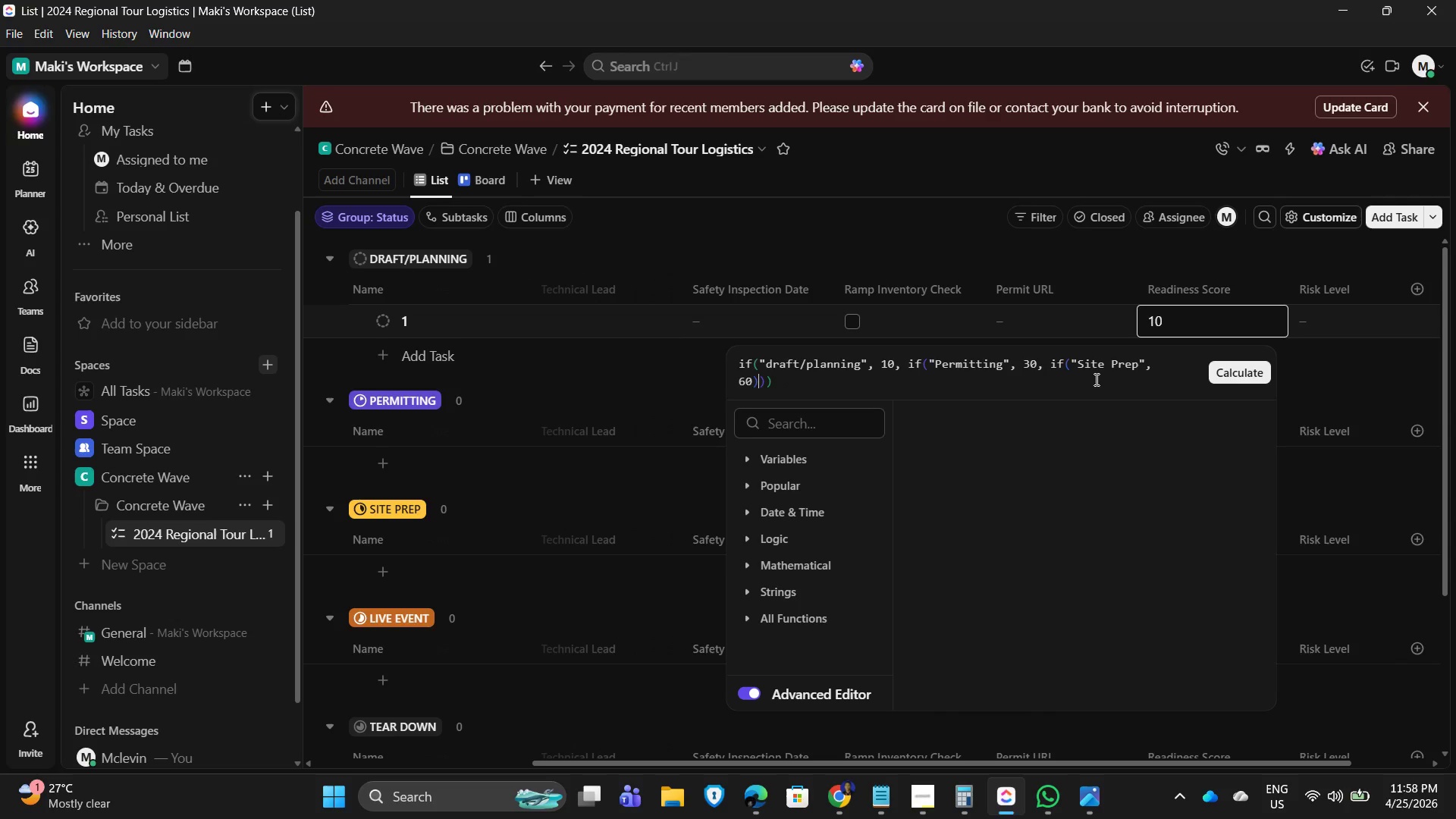 
key(ArrowRight)
 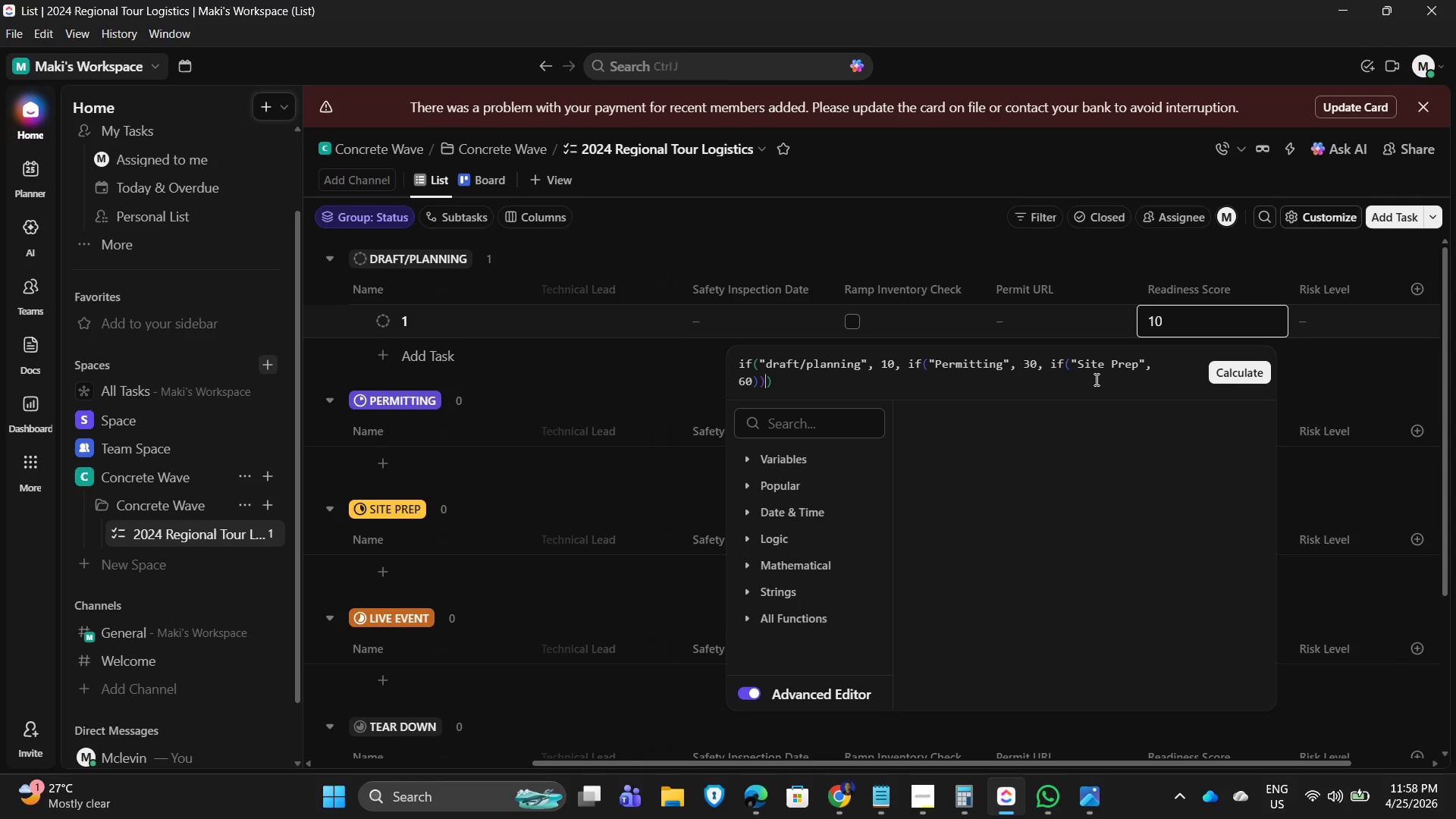 
key(ArrowRight)
 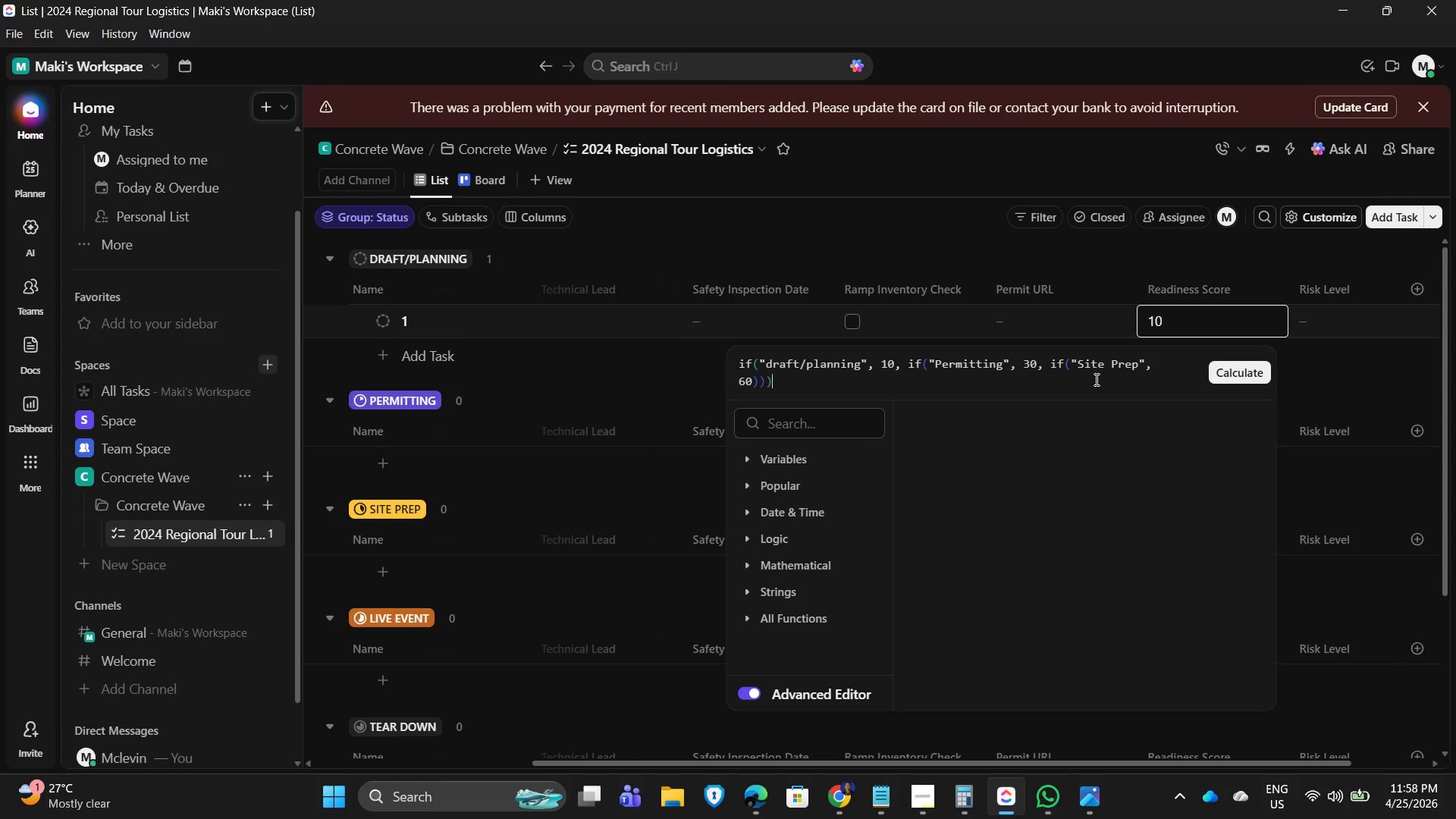 
key(ArrowRight)
 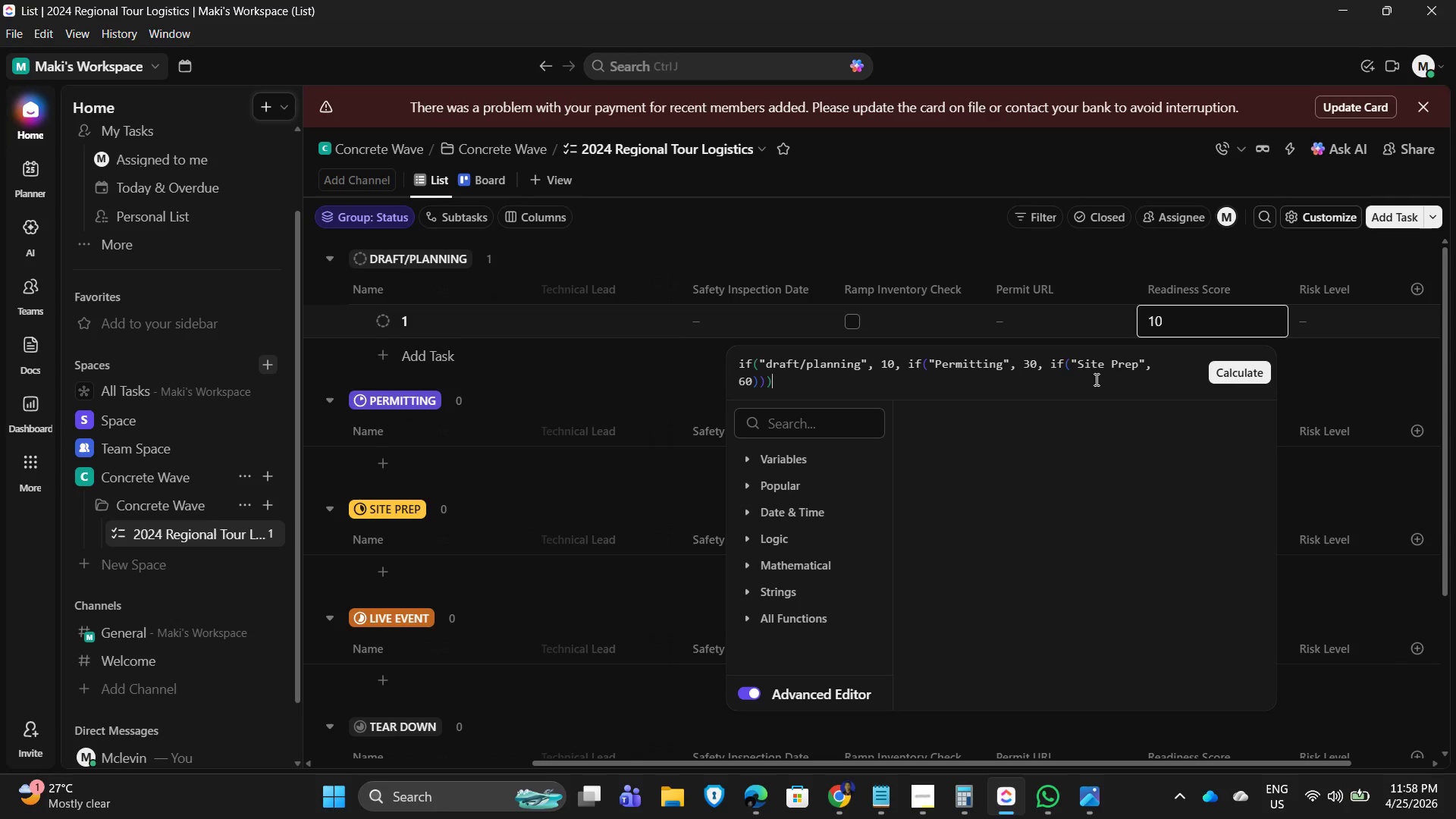 
key(ArrowRight)
 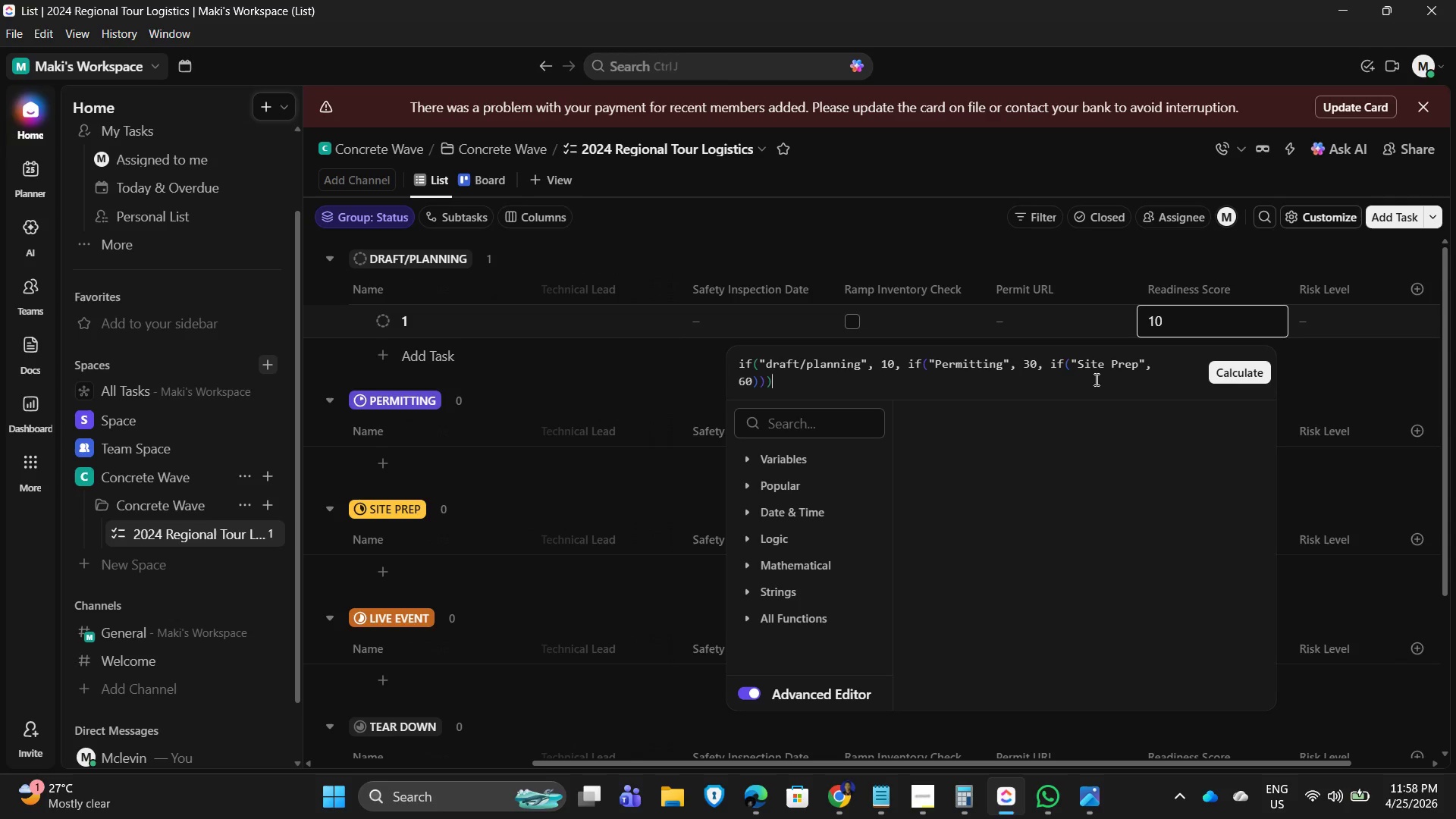 
key(ArrowRight)
 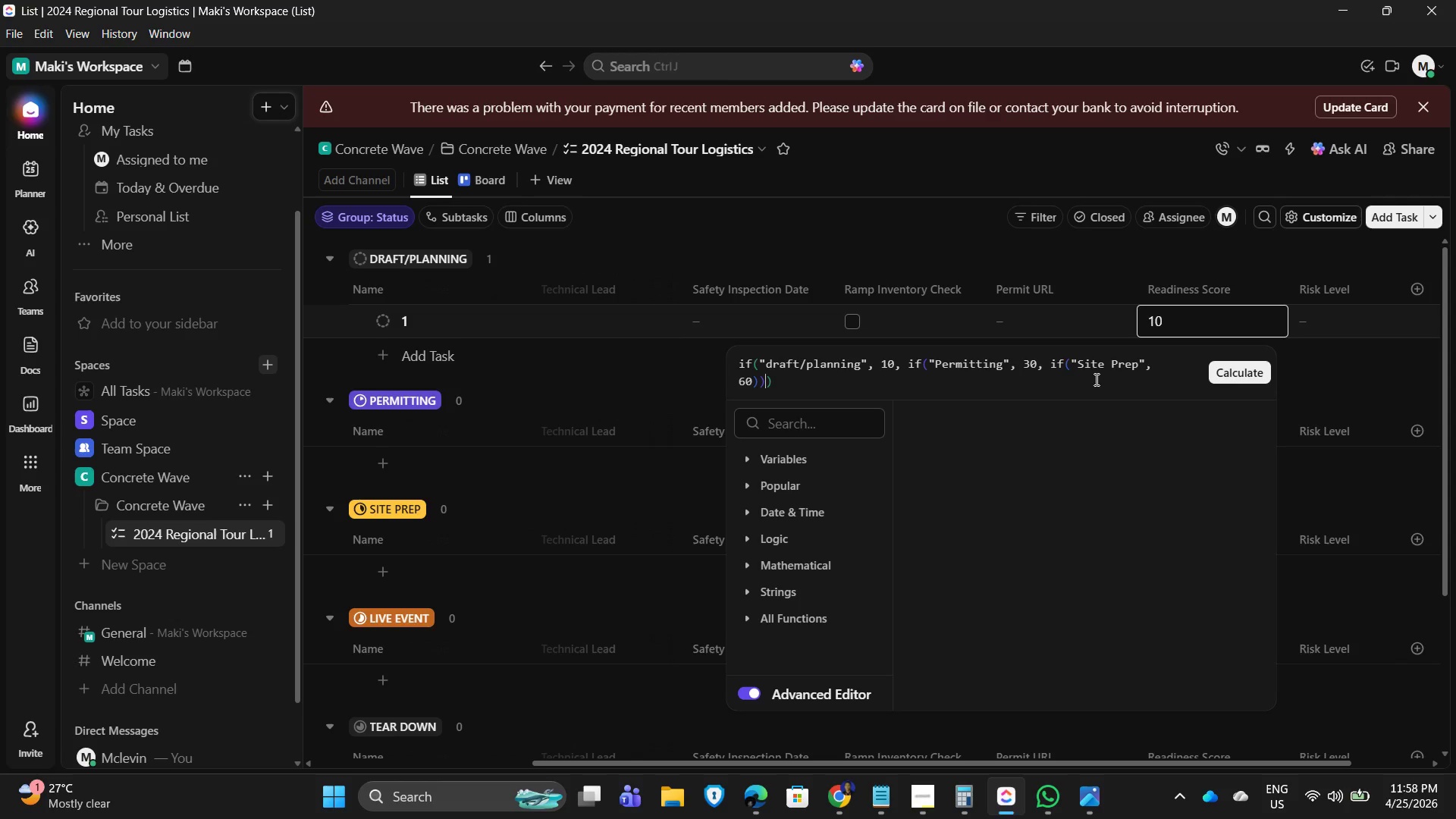 
key(ArrowLeft)
 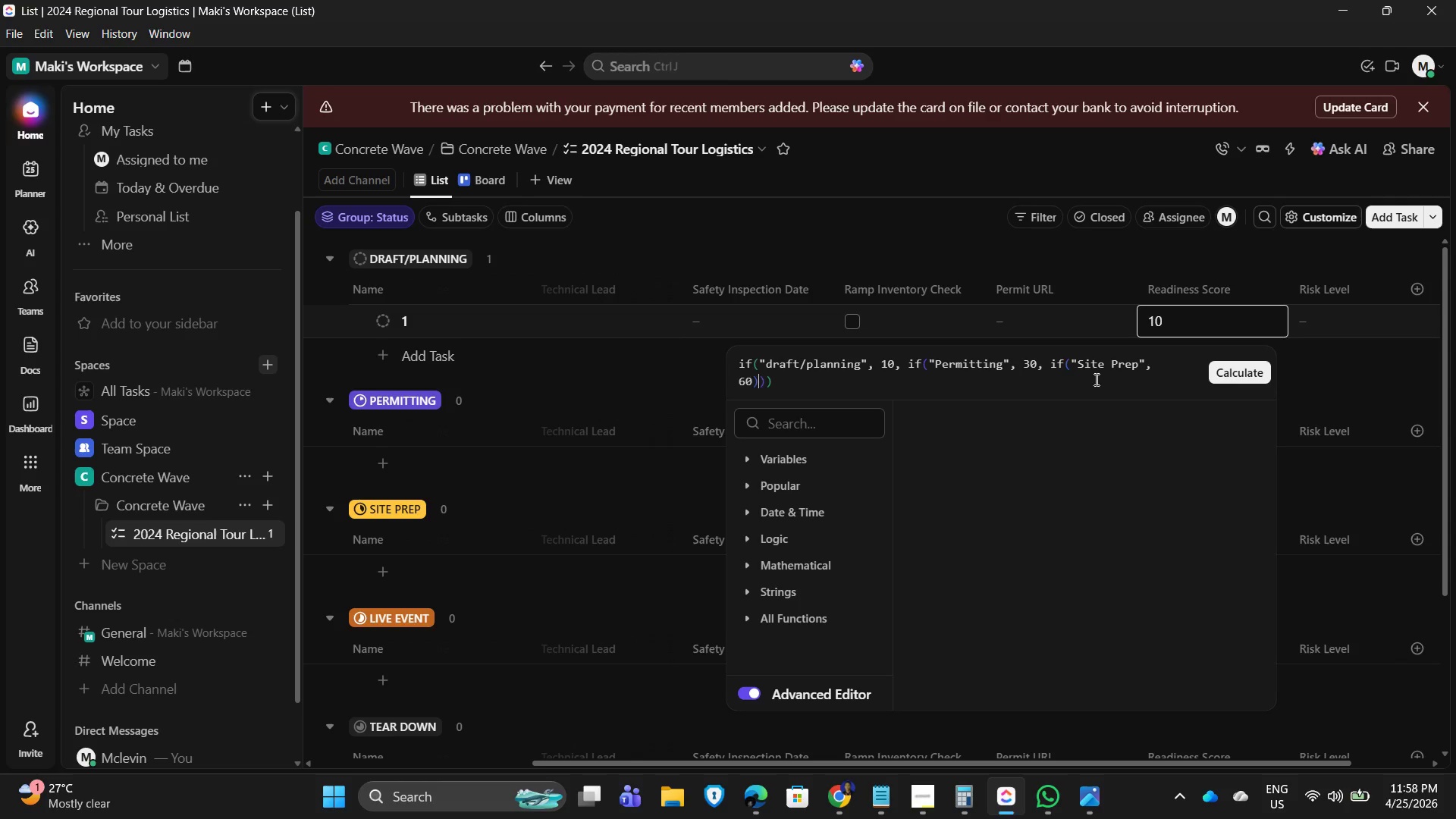 
key(ArrowLeft)
 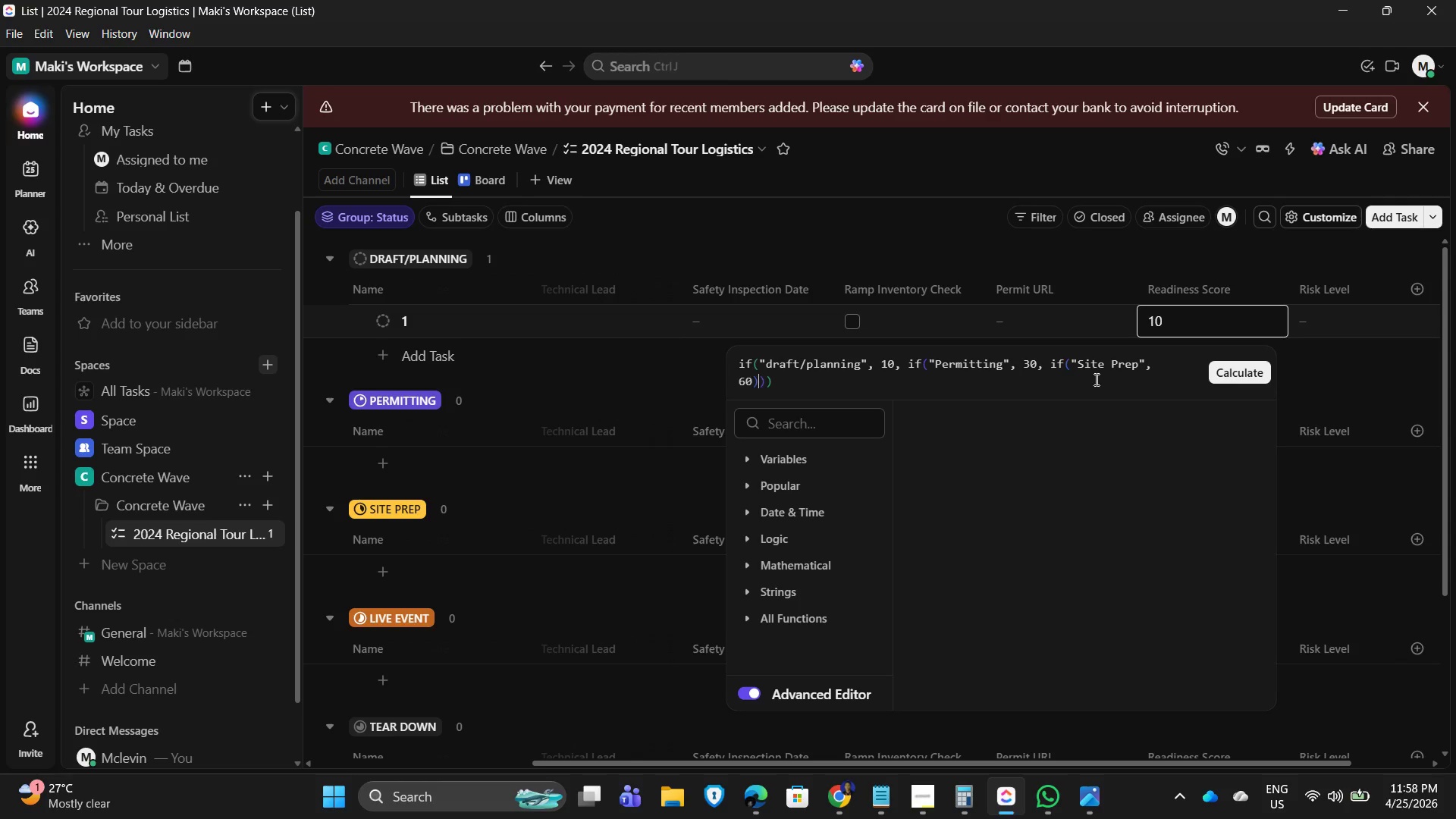 
key(ArrowLeft)
 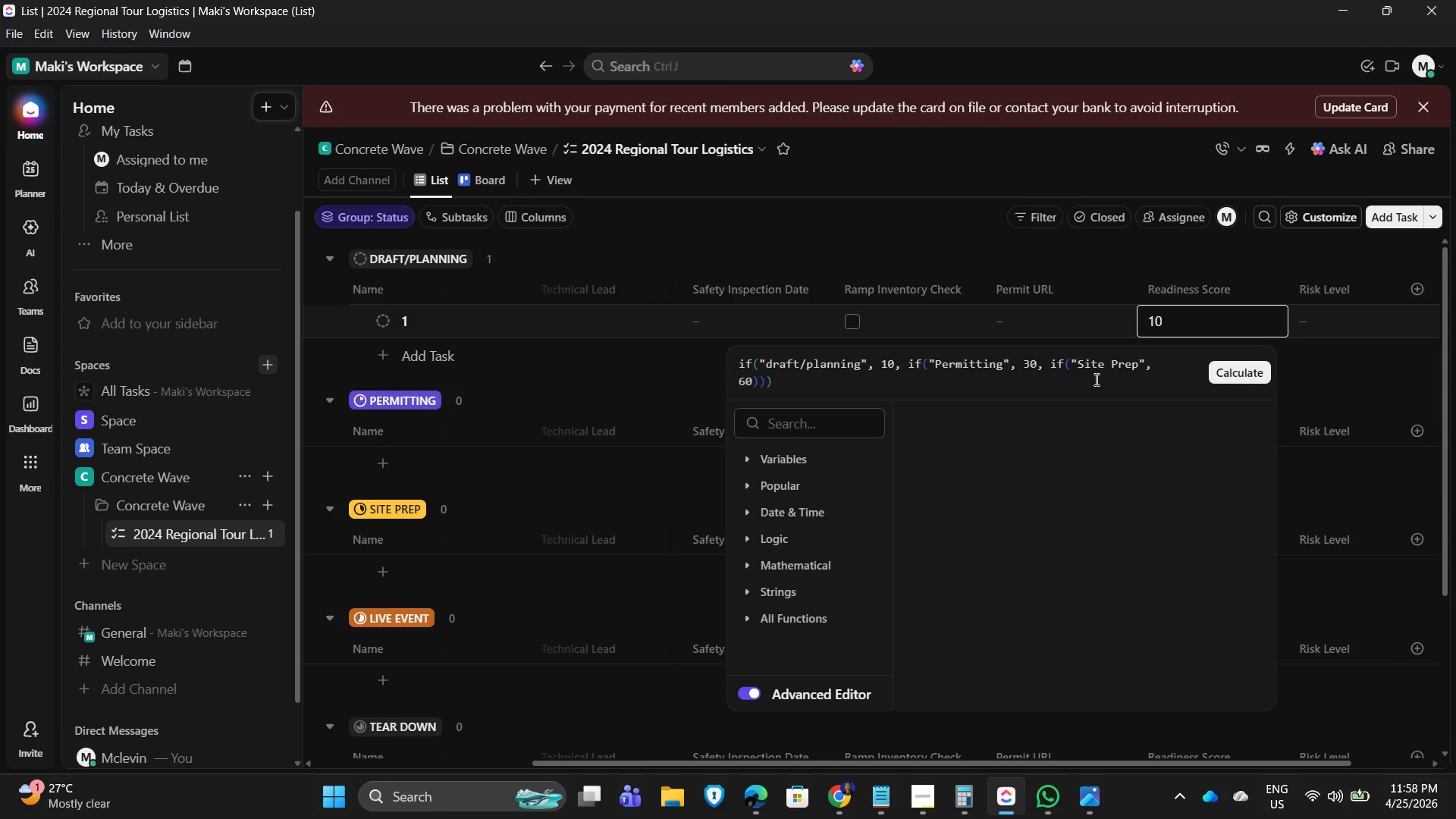 
type(, if("Live Event")
 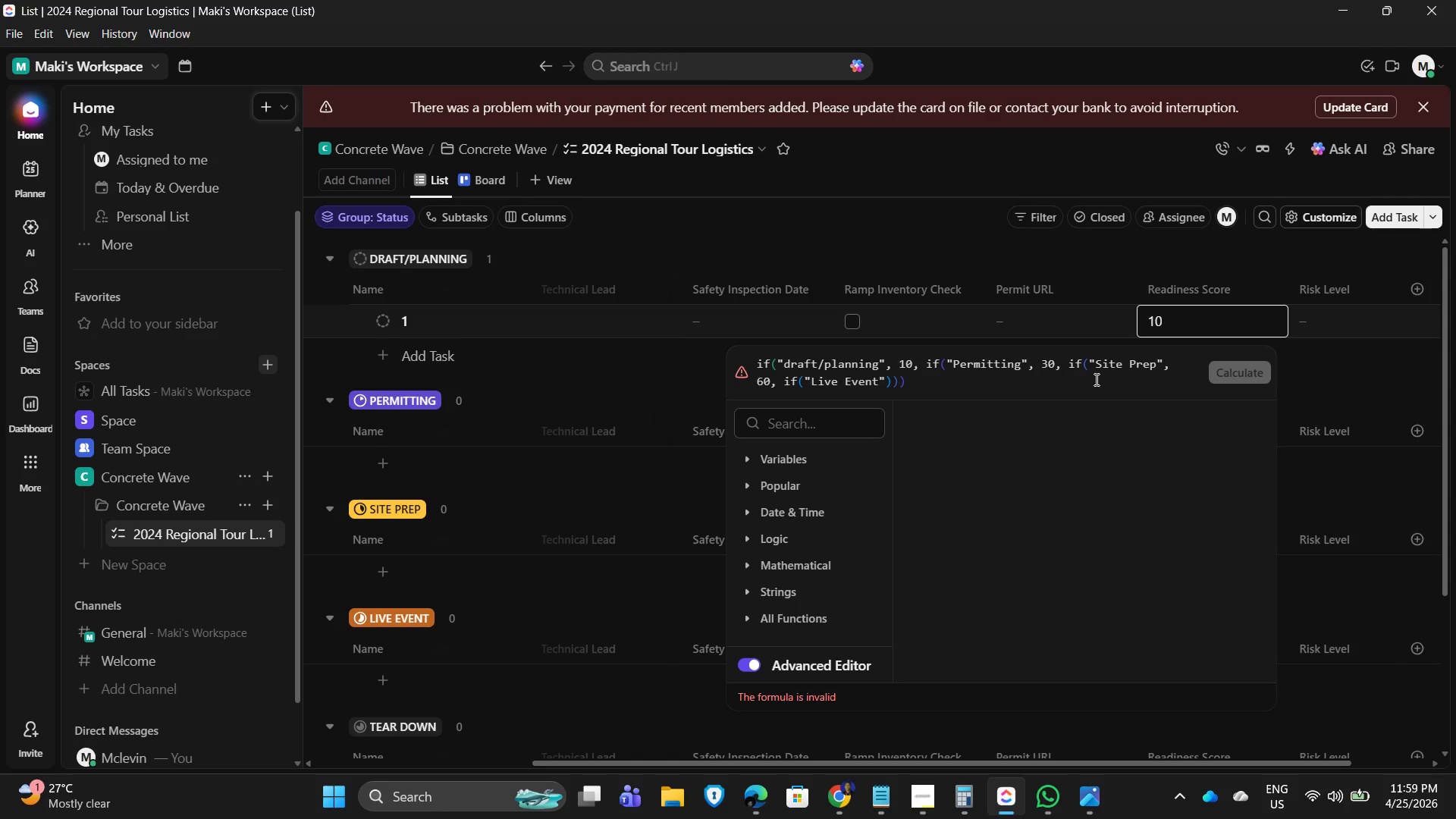 
key(Comma)
 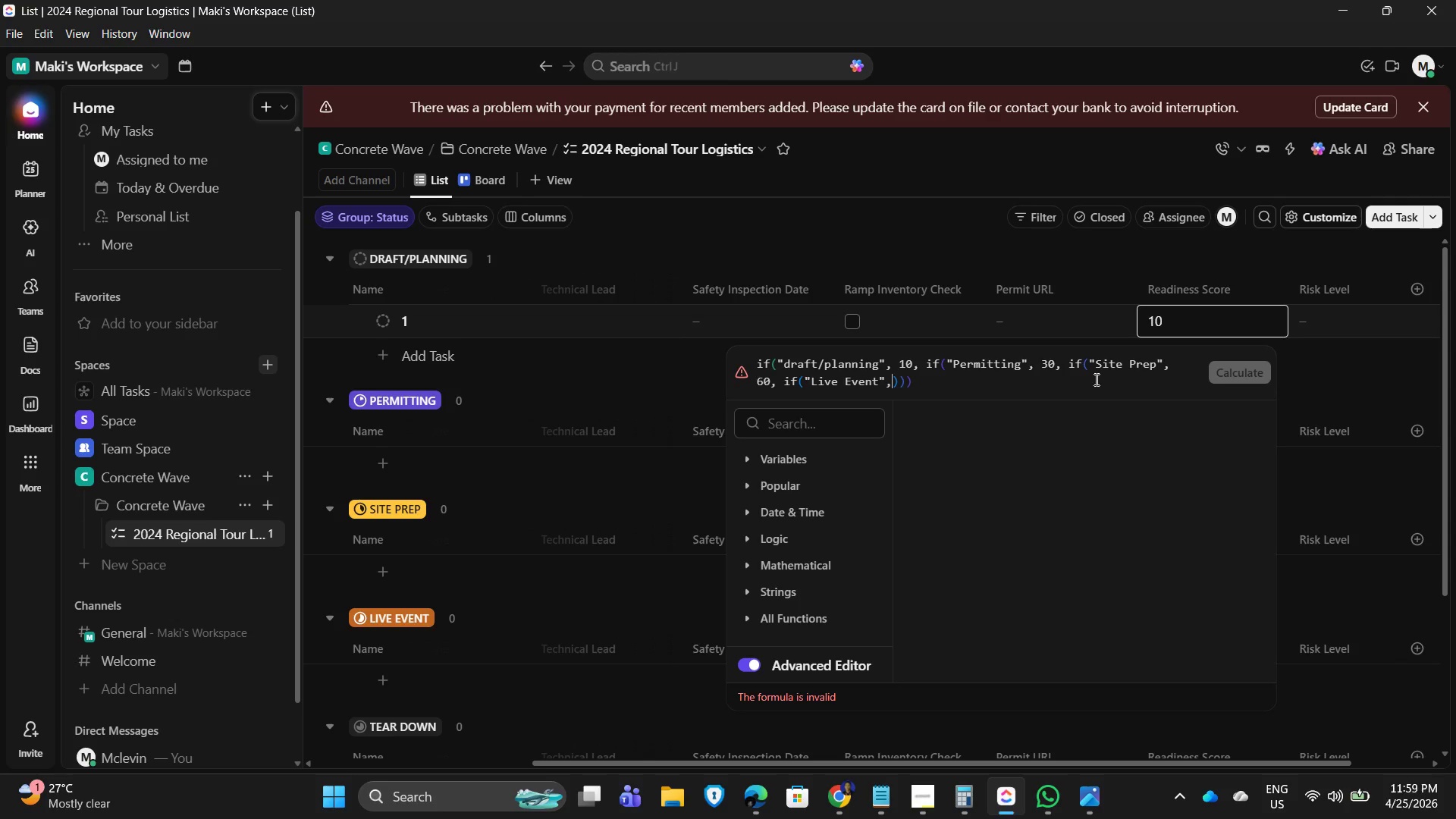 
key(Space)
 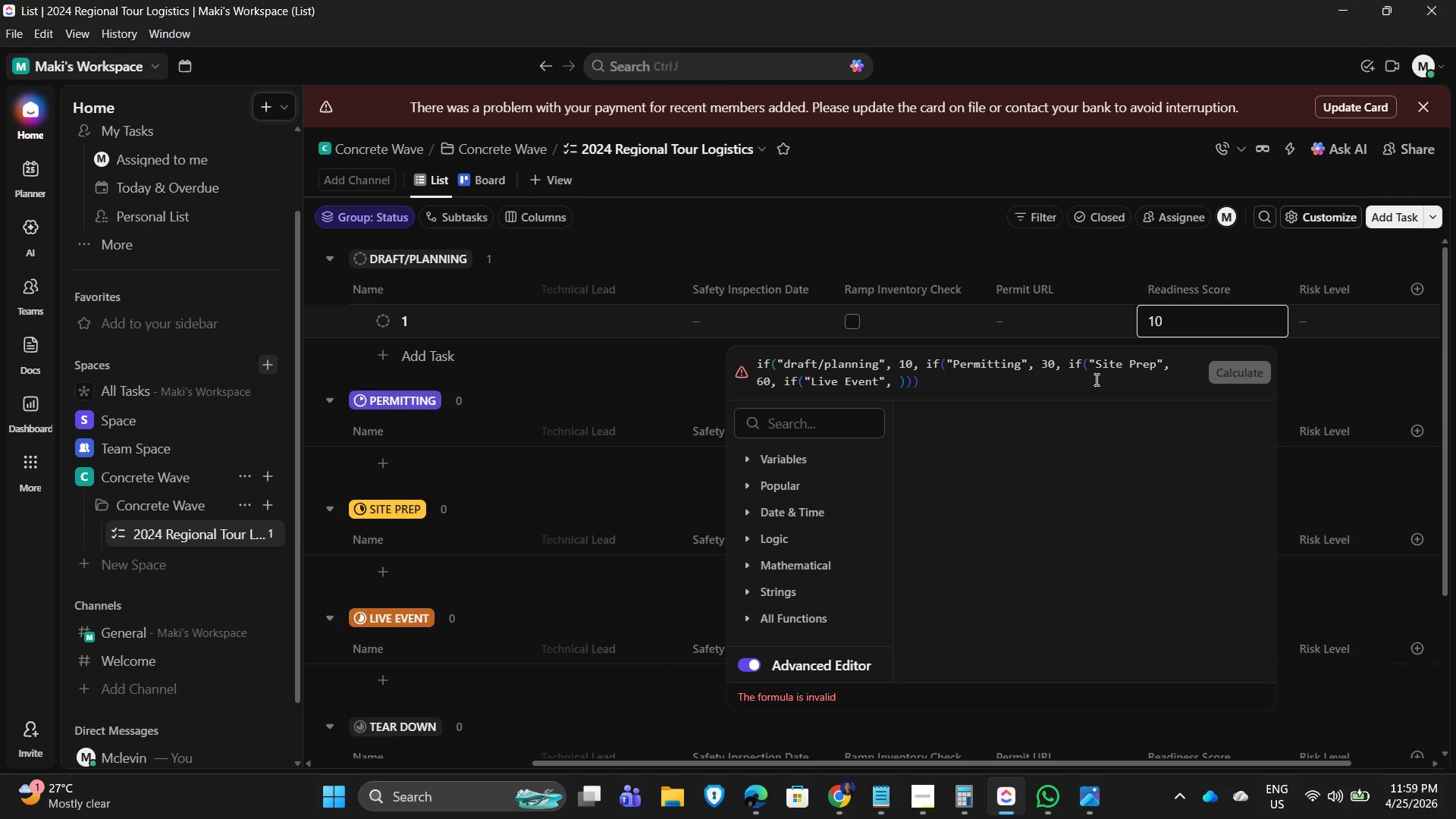 
key(Numpad9)
 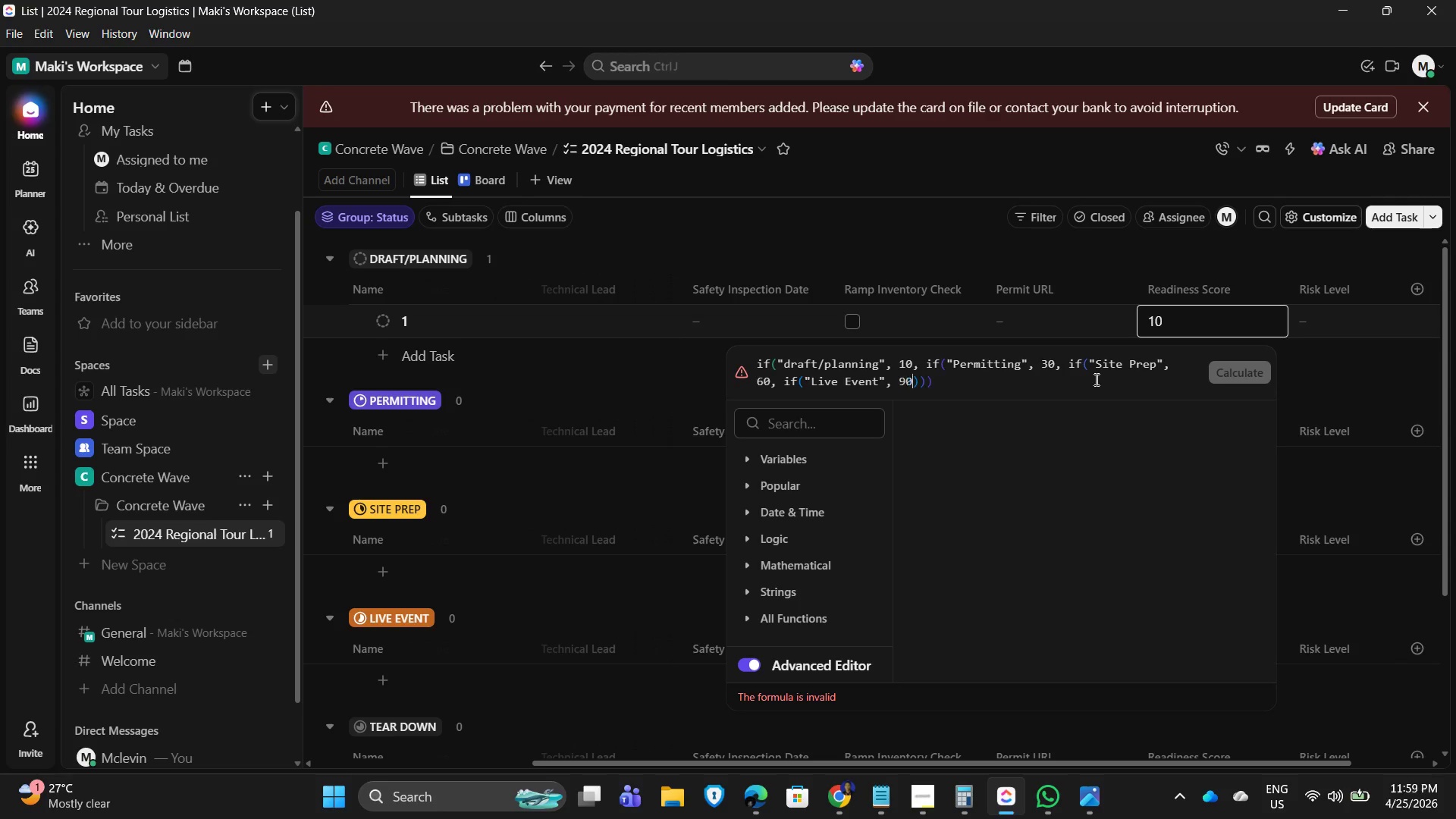 
key(Numpad0)
 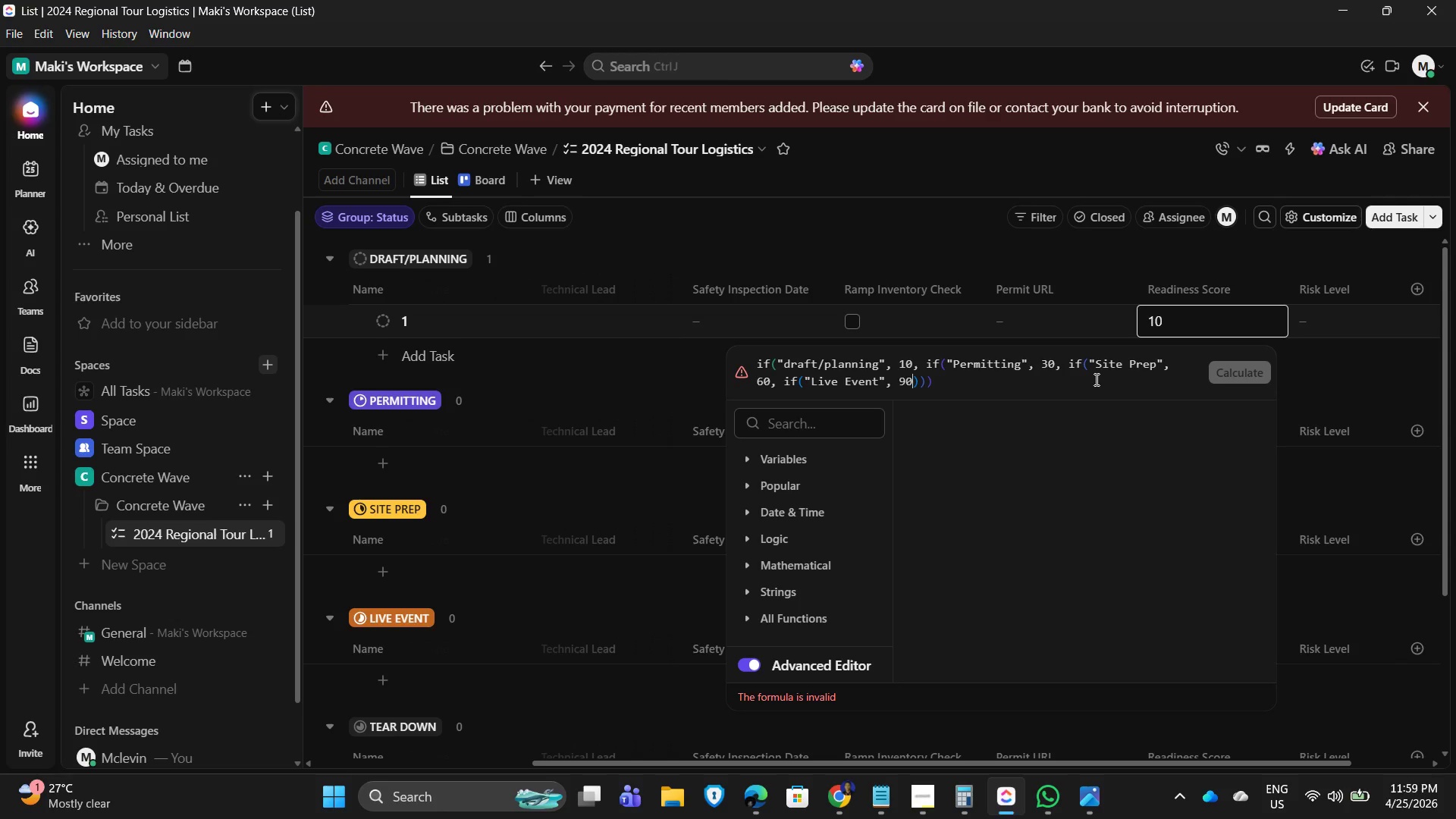 
hold_key(key=ShiftLeft, duration=0.62)
 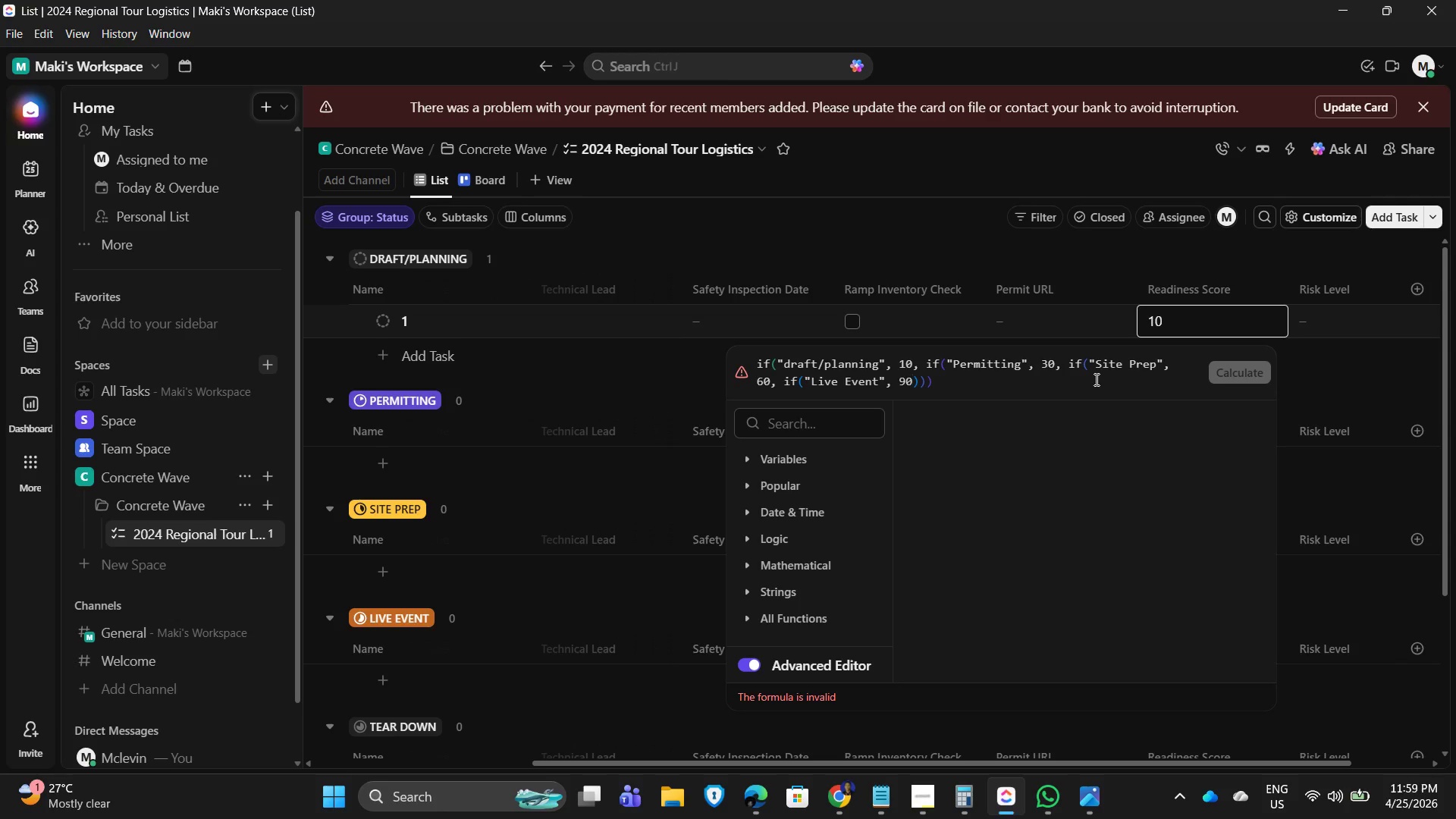 
type(, if()
 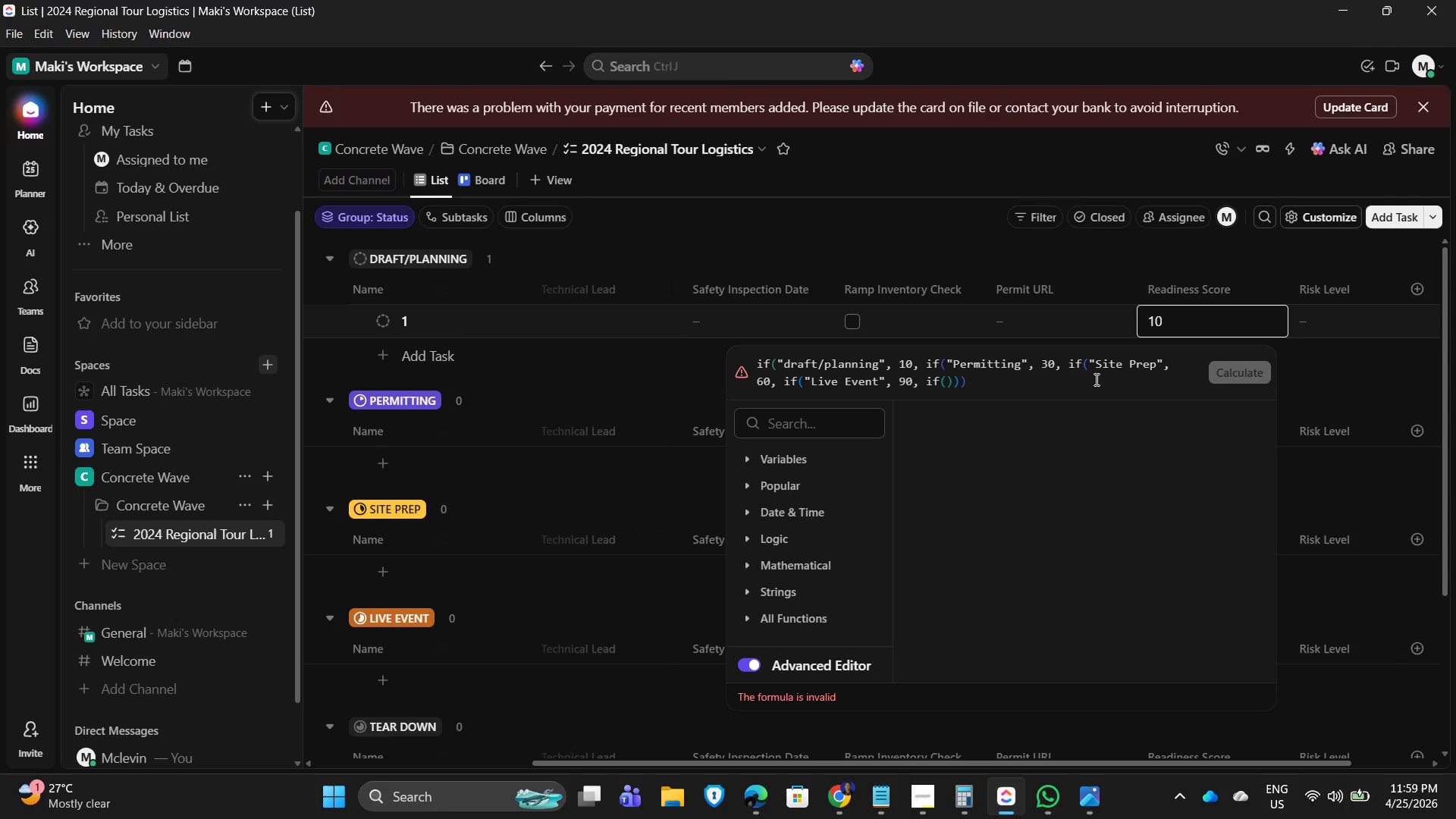 
type(status)
key(Backspace)
type(-)
key(Backspace)
key(Backspace)
key(Backspace)
key(Backspace)
key(Backspace)
key(Backspace)
type(")
 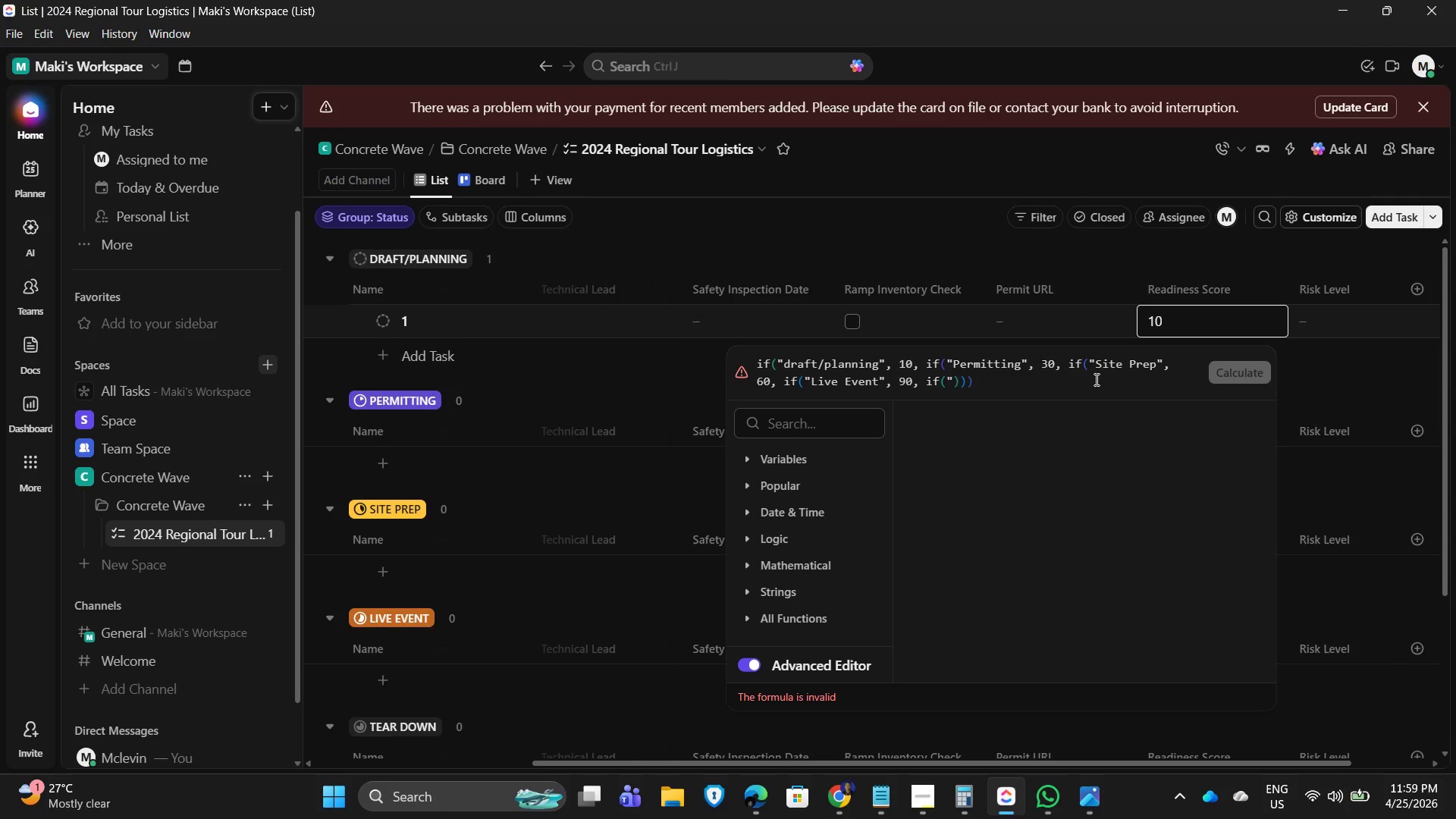 
type(TearD)
key(Backspace)
type( Down", )
 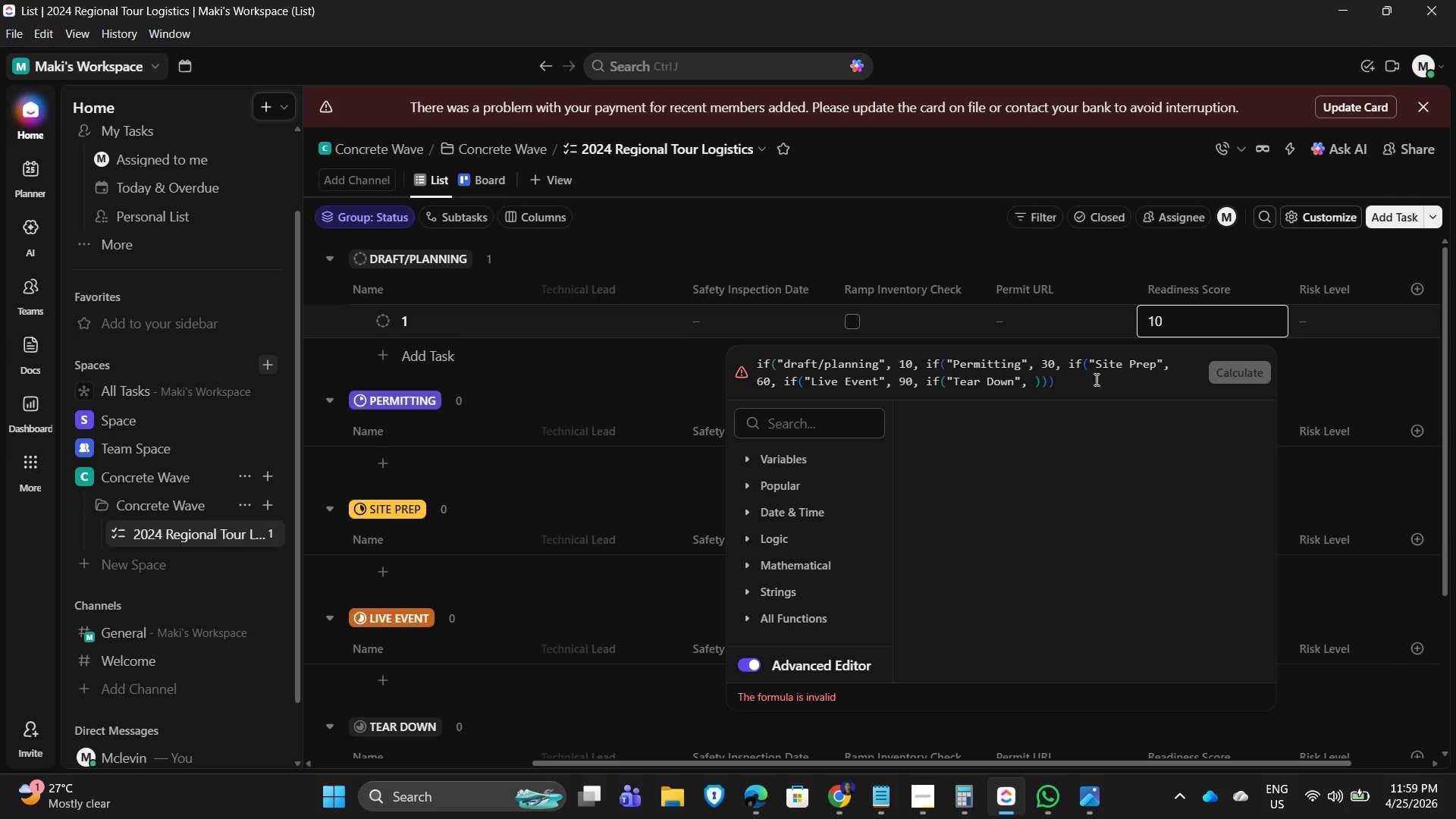 
type(95, If)
key(Backspace)
key(Backspace)
type(if()
 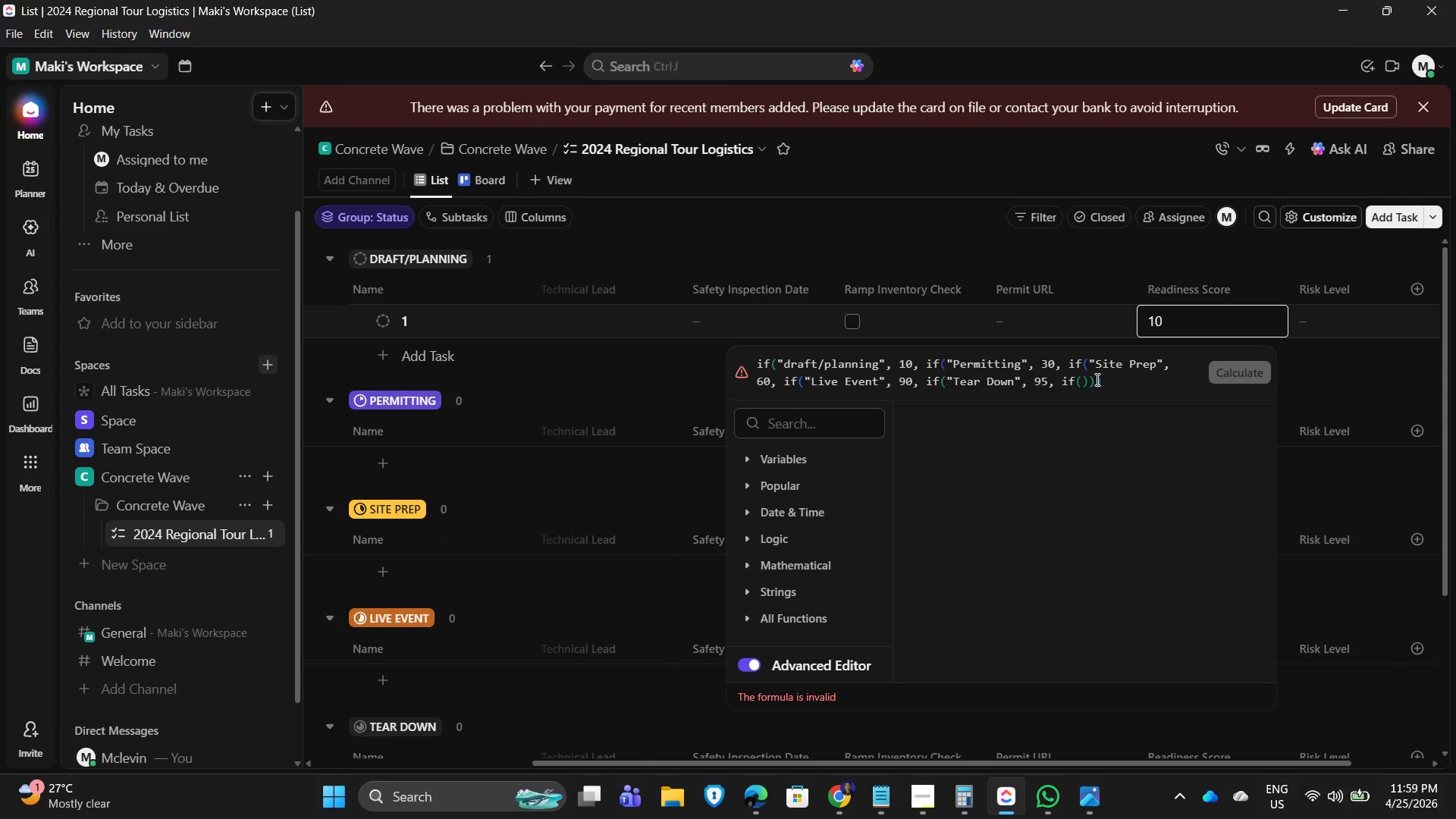 
type(Archive/Complete", )
key(Backspace)
type(100)
key(Backspace)
key(Backspace)
key(Backspace)
type( 100)
 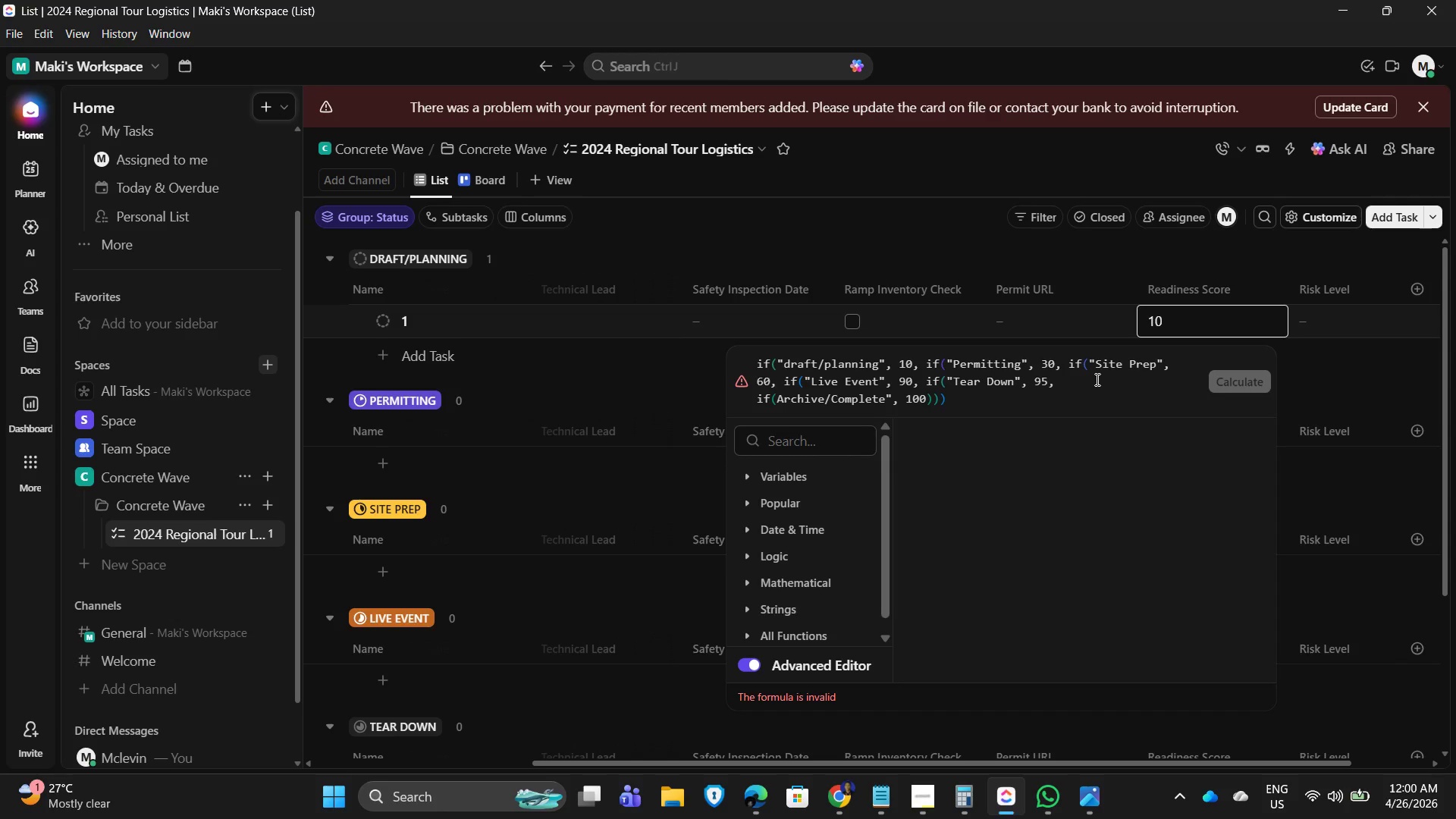 
left_click([993, 397])
 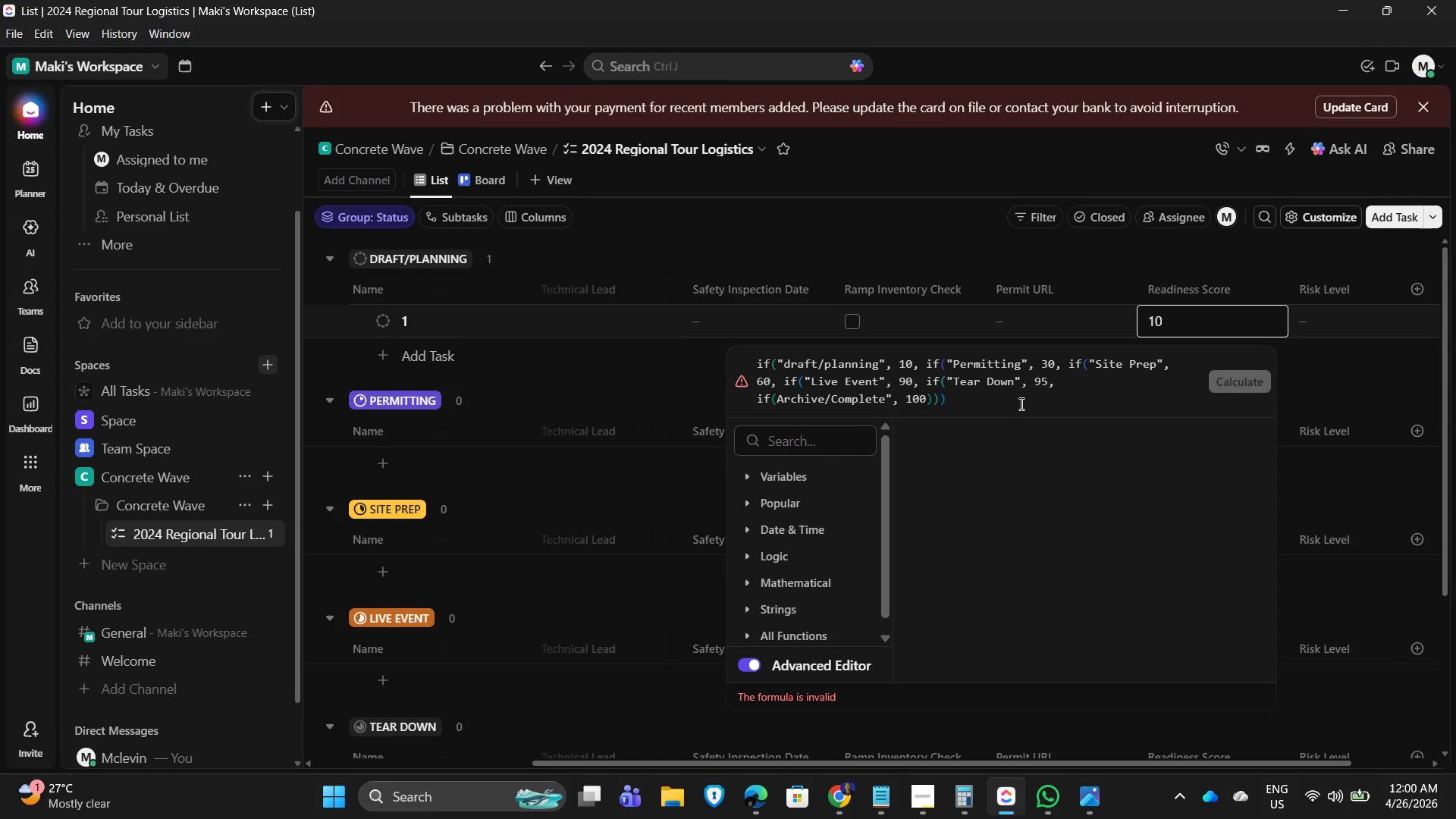 
type())))
 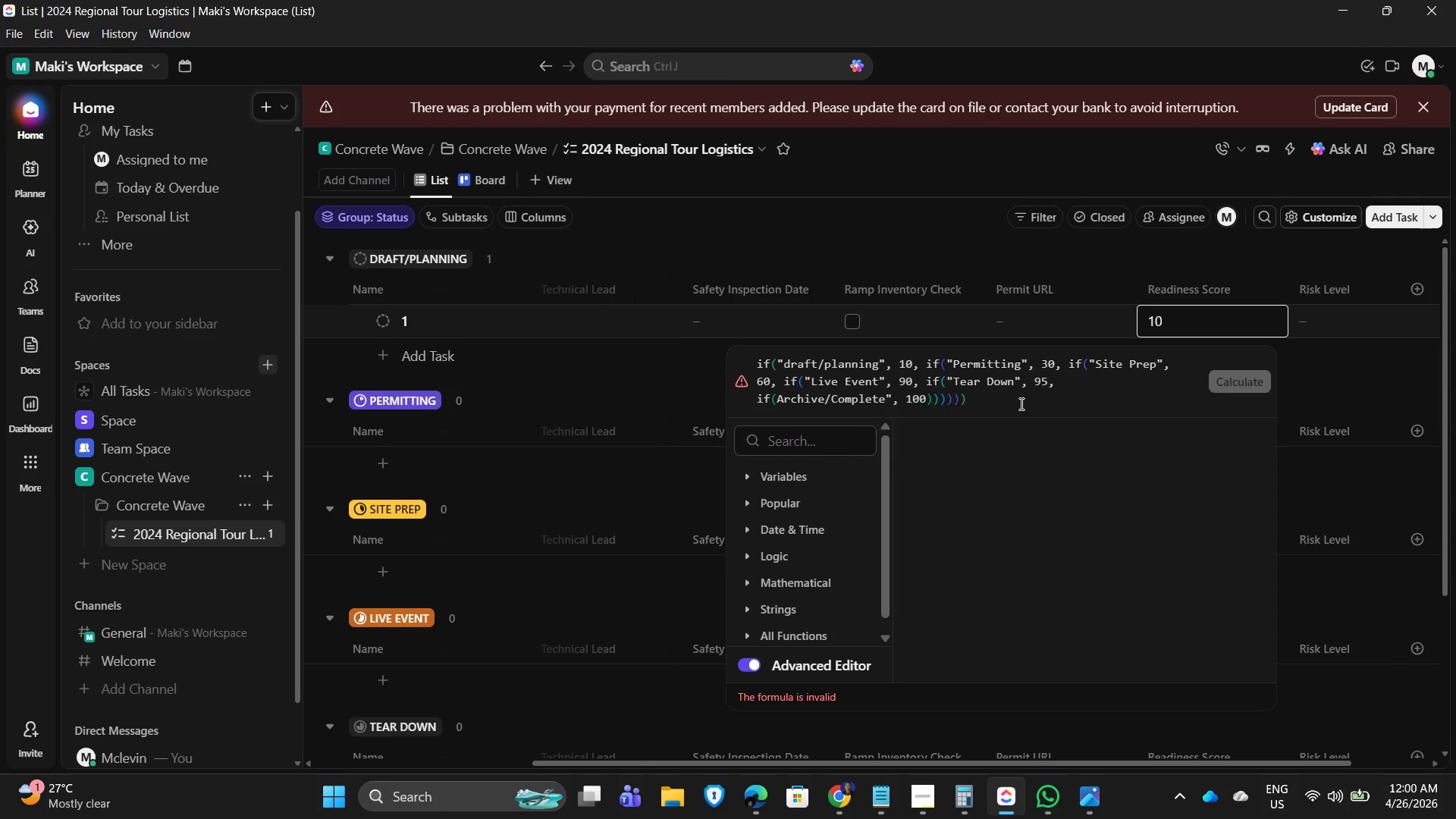 
wait(13.81)
 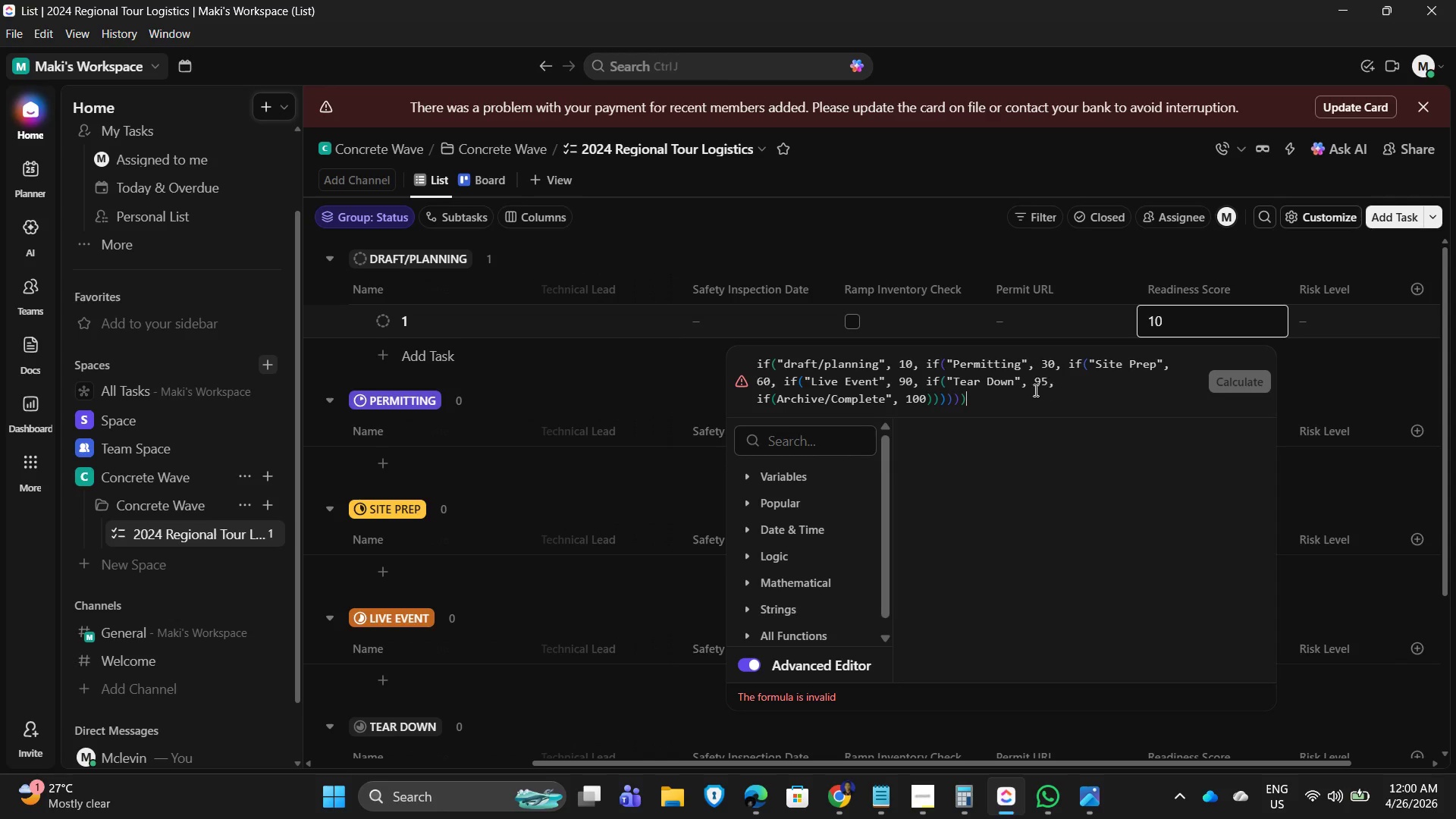 
left_click([1131, 388])
 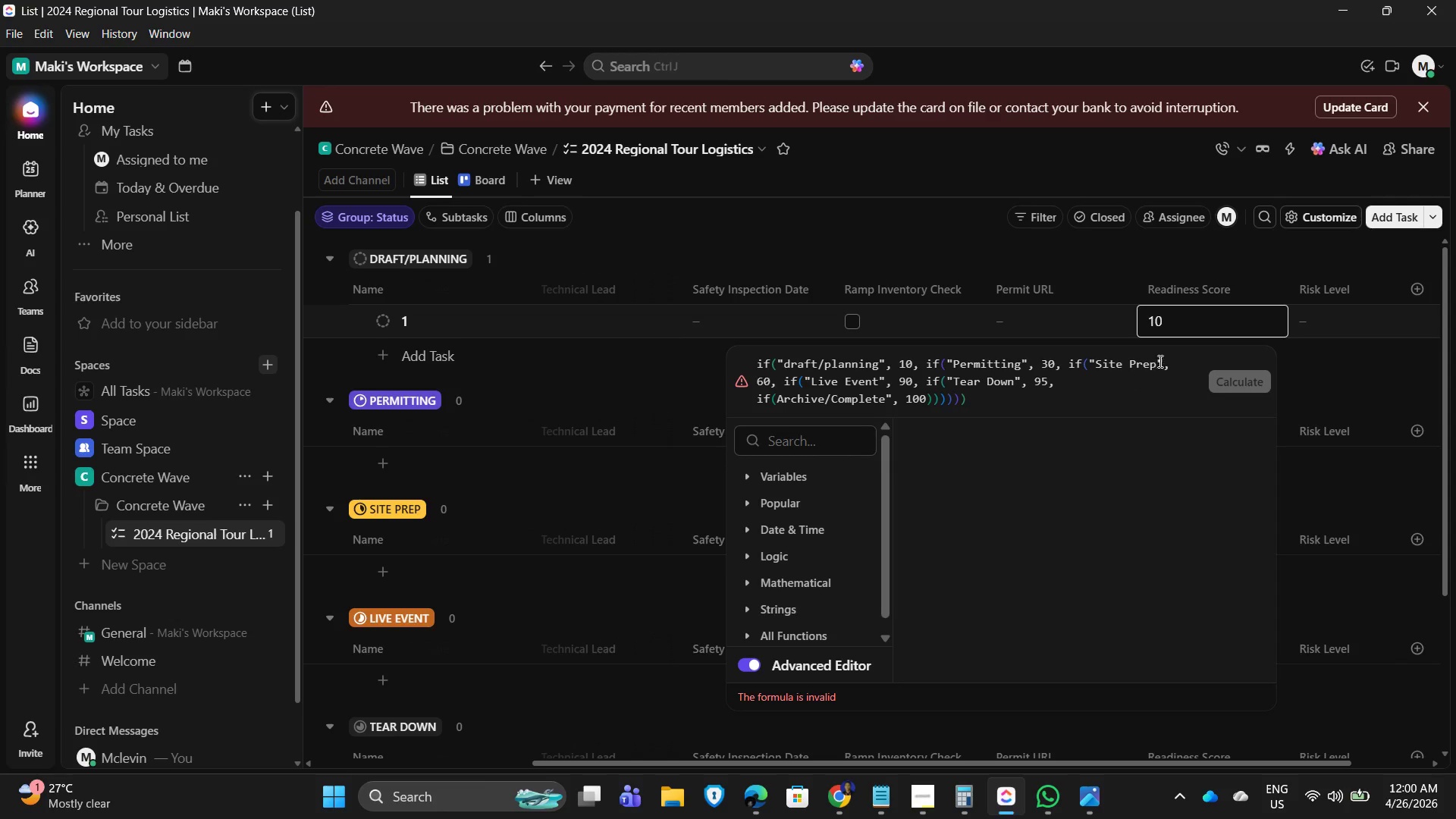 
left_click([1164, 359])
 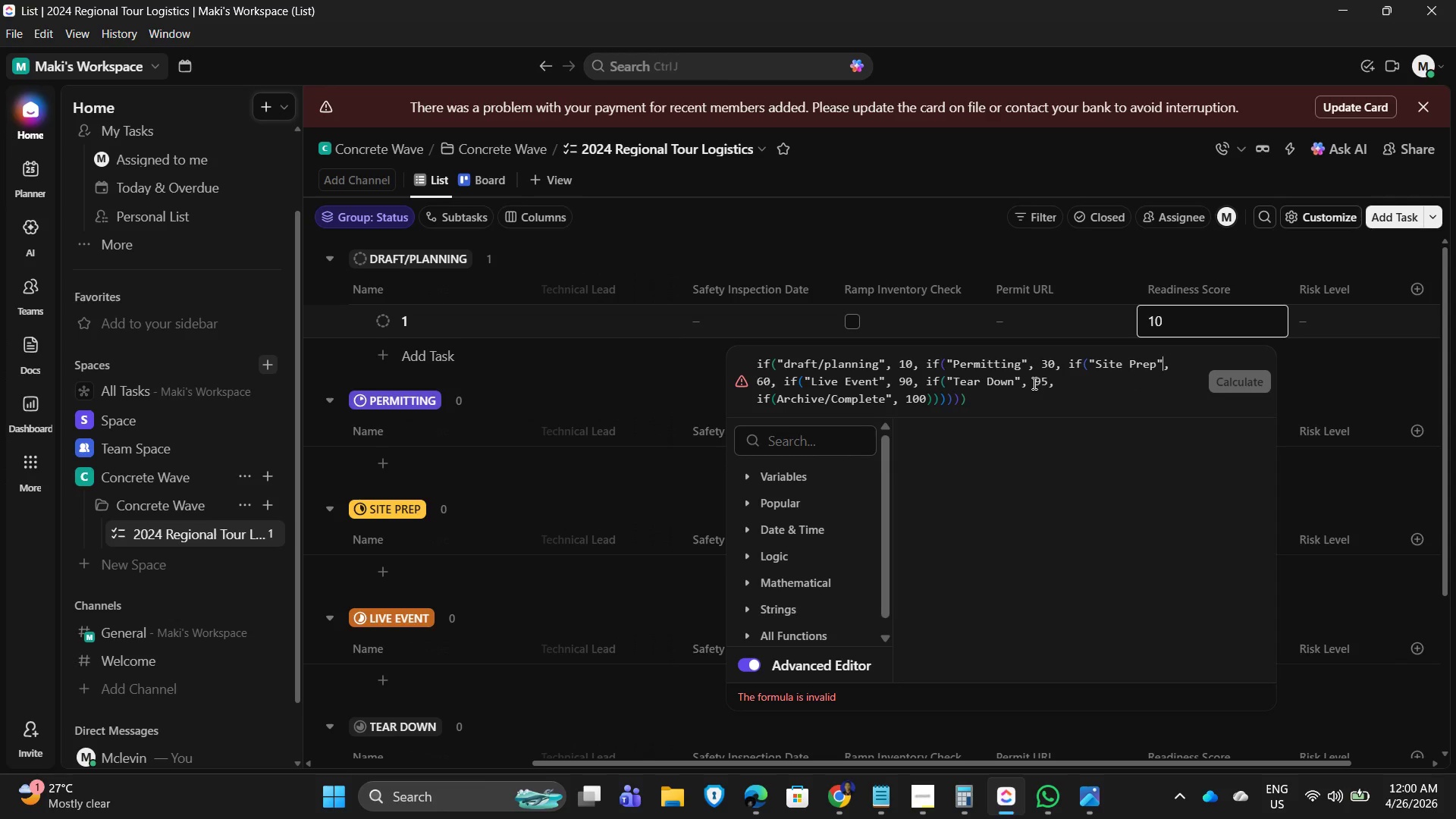 
wait(10.22)
 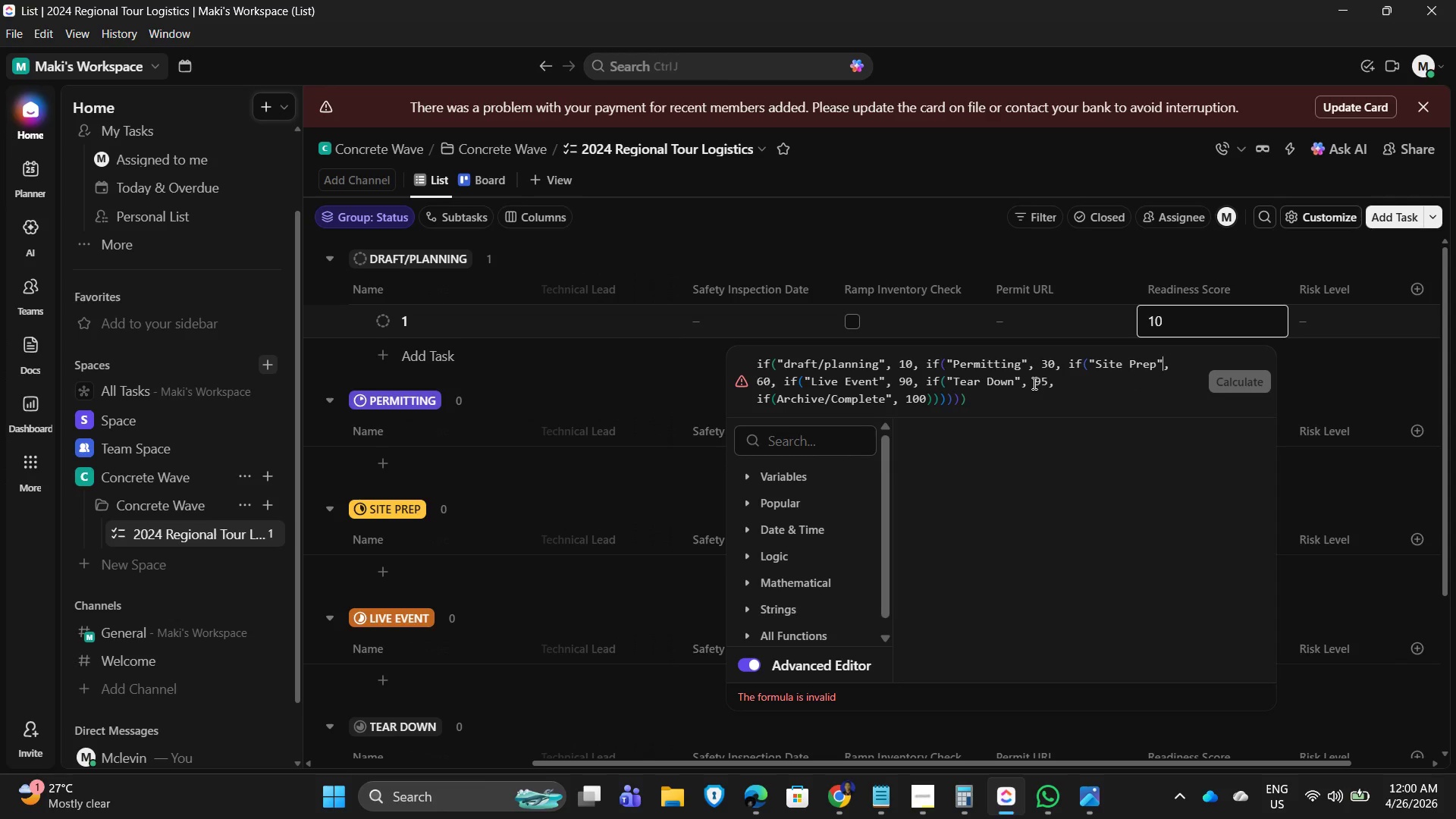 
left_click([987, 403])
 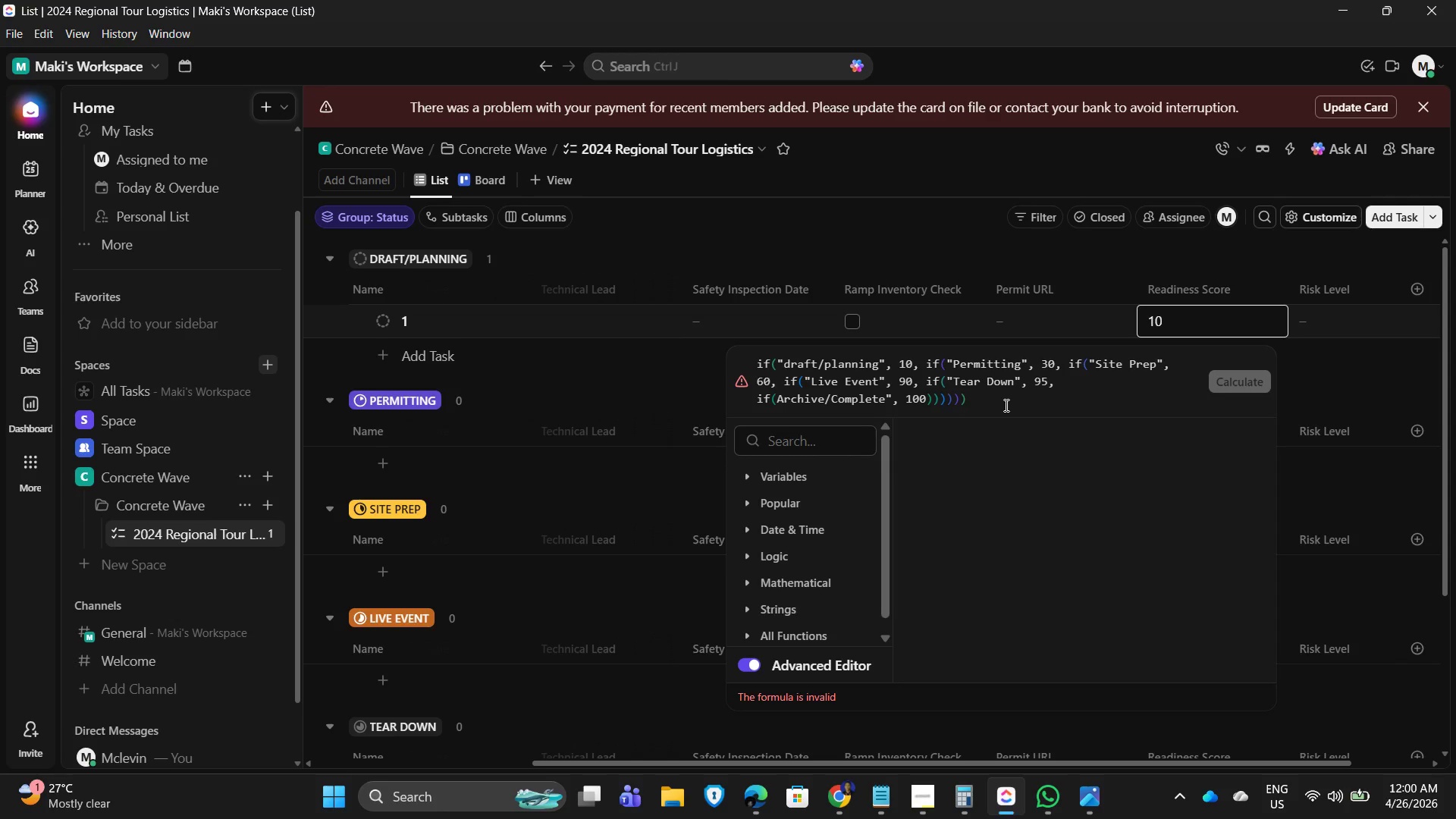 
key(Backspace)
key(Backspace)
key(Backspace)
key(Backspace)
key(Backspace)
key(Backspace)
type()))))))
 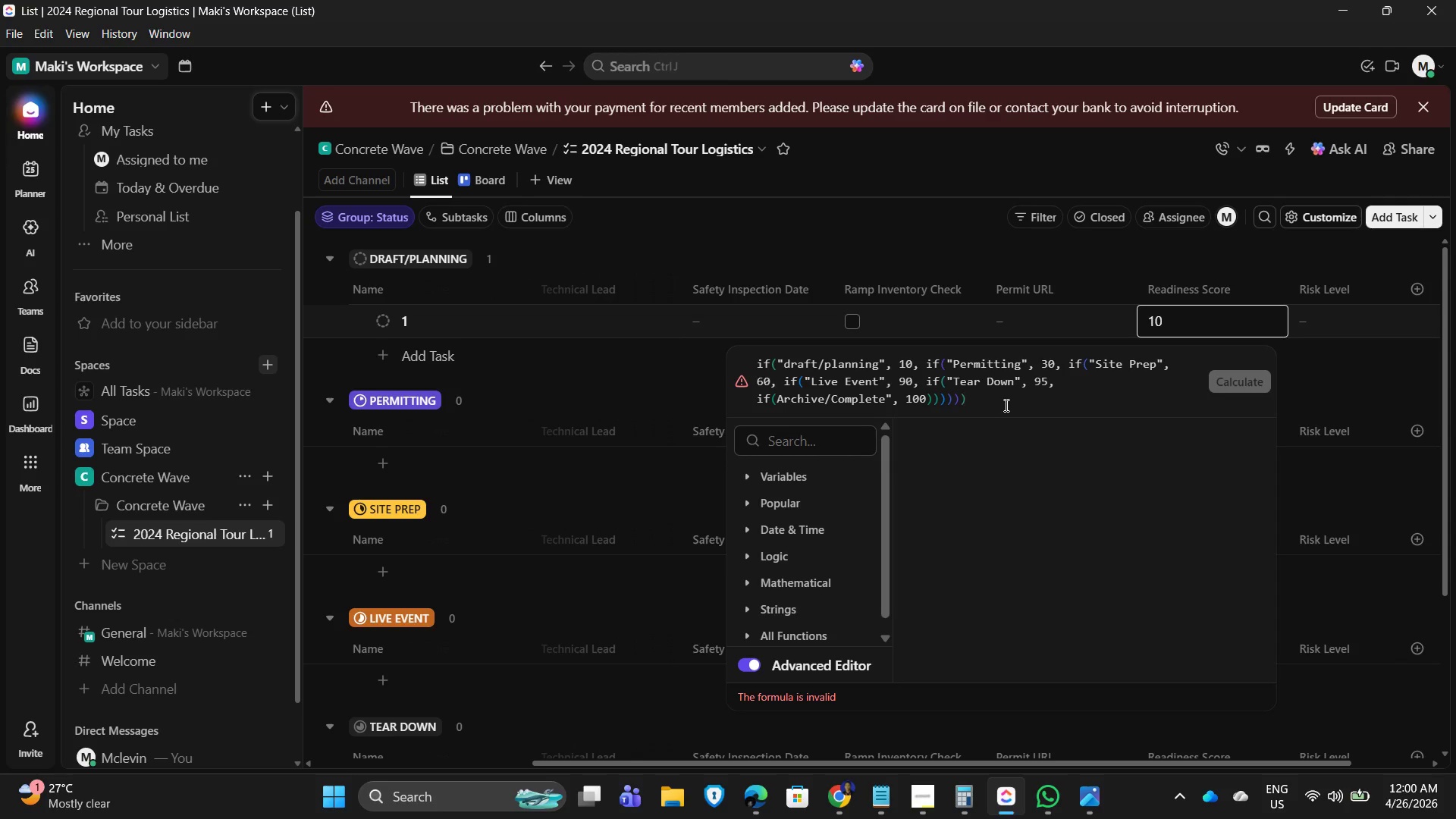 
left_click_drag(start_coordinate=[1018, 400], to_coordinate=[718, 390])
 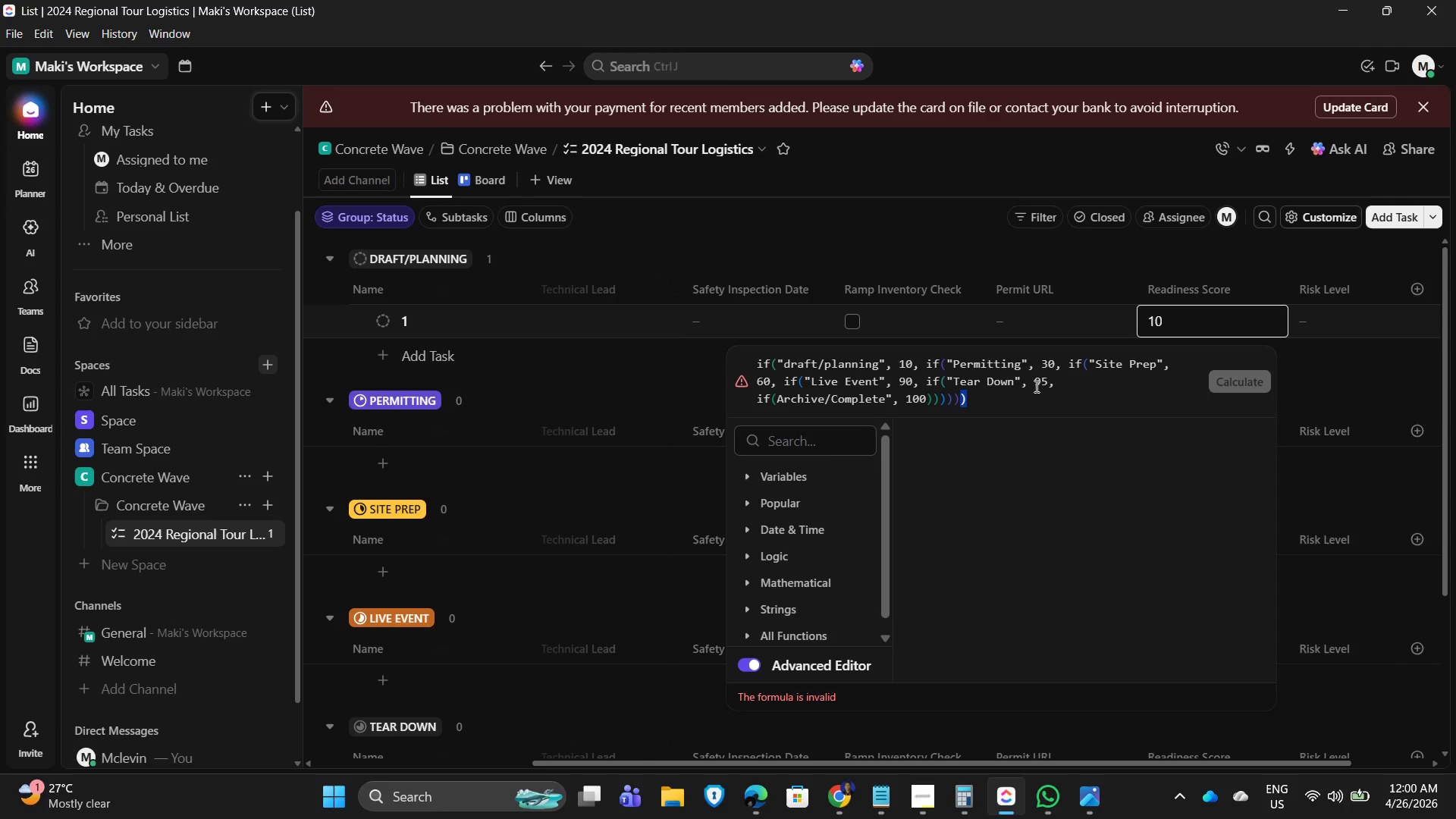 
hold_key(key=Backspace, duration=1.2)
 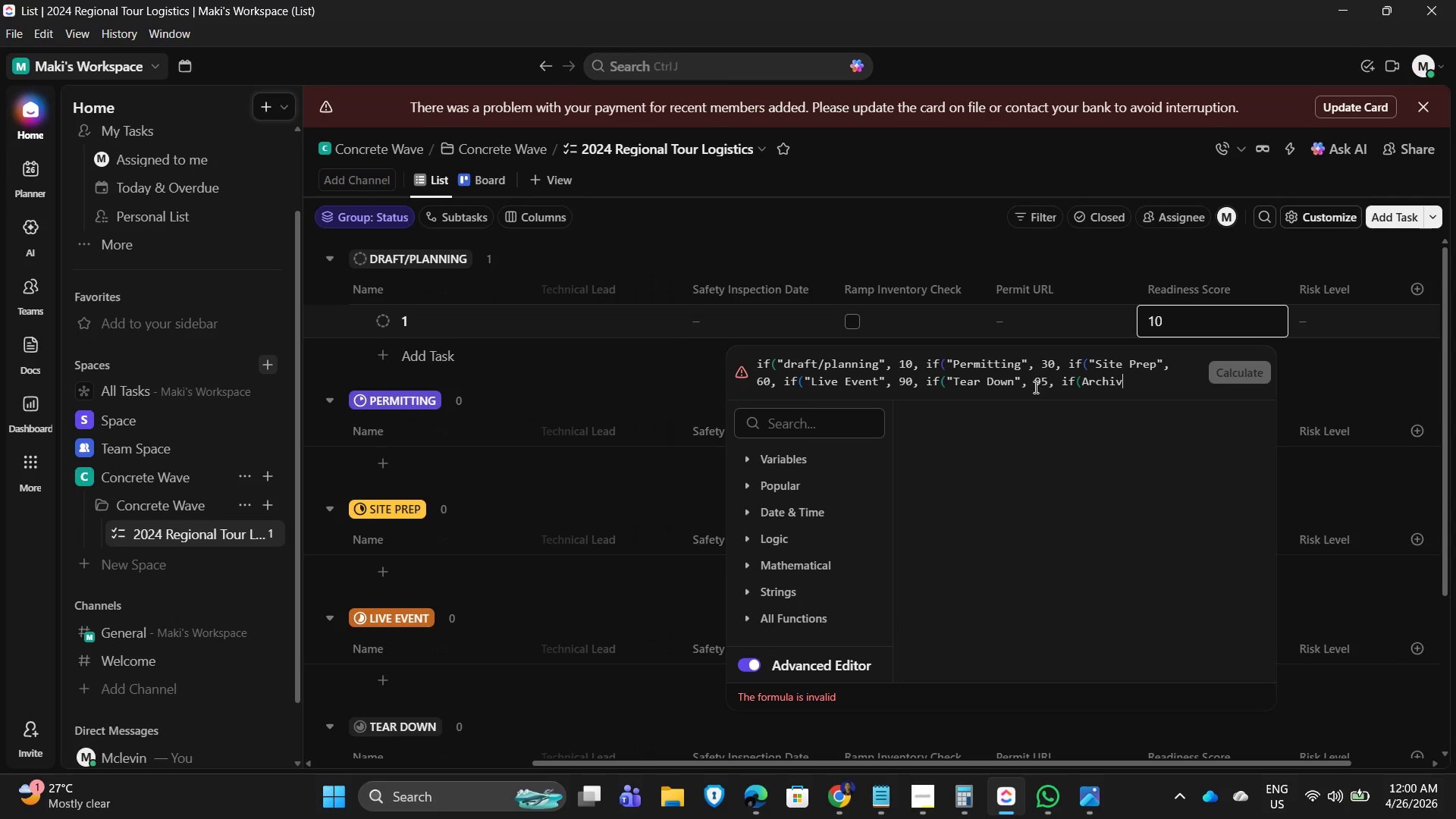 
key(Backspace)
 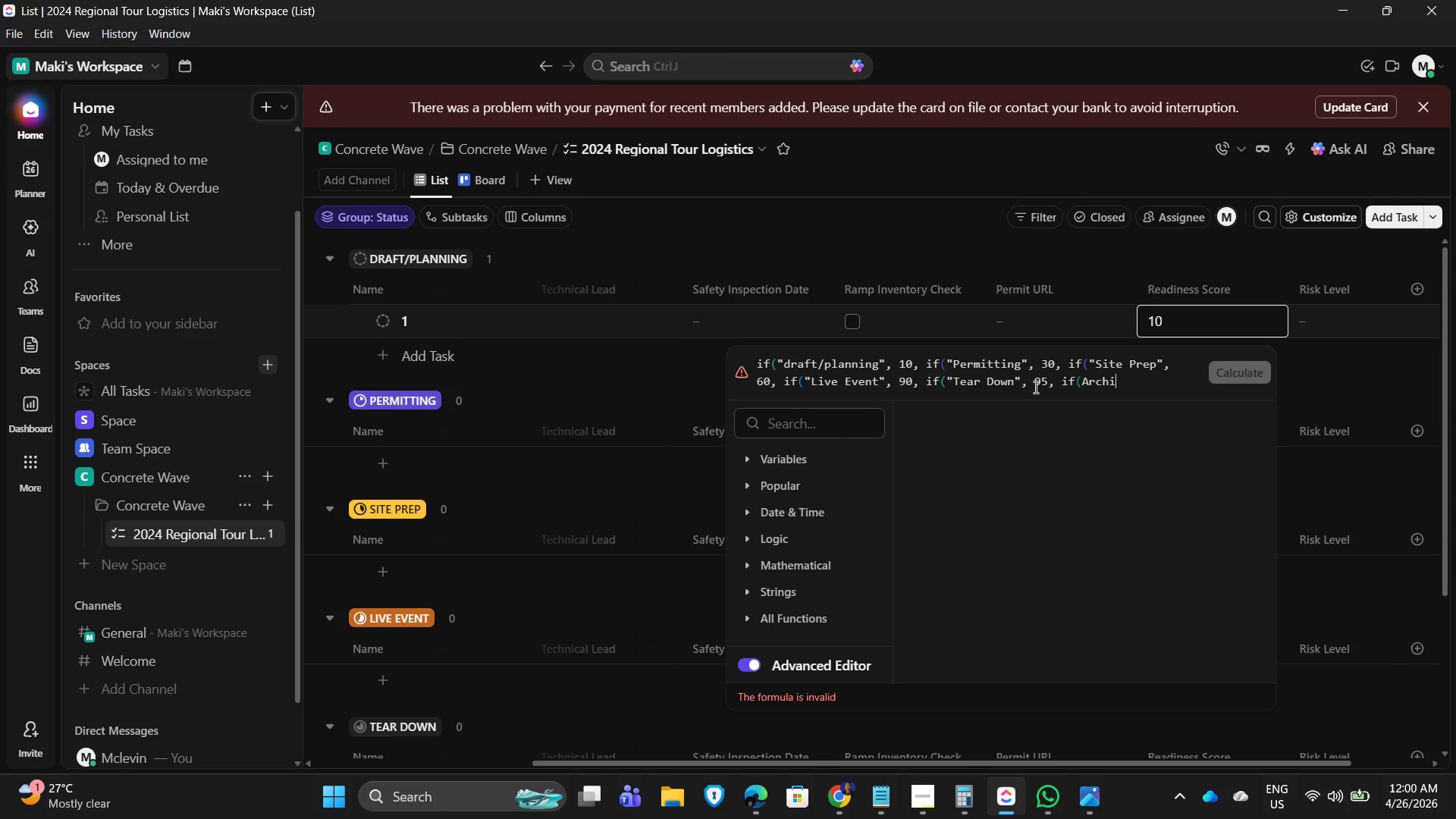 
key(Backspace)
 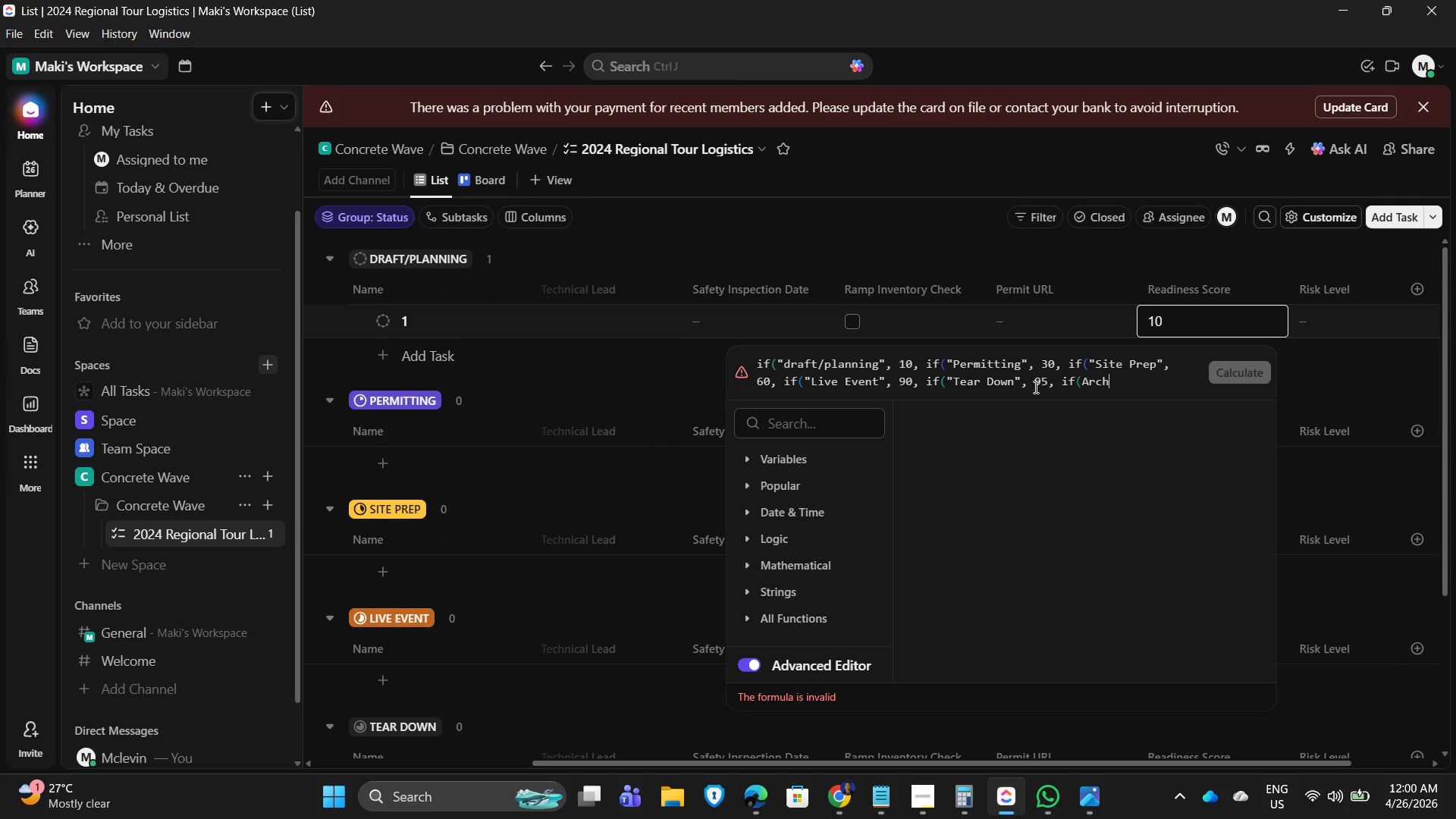 
key(Backspace)
 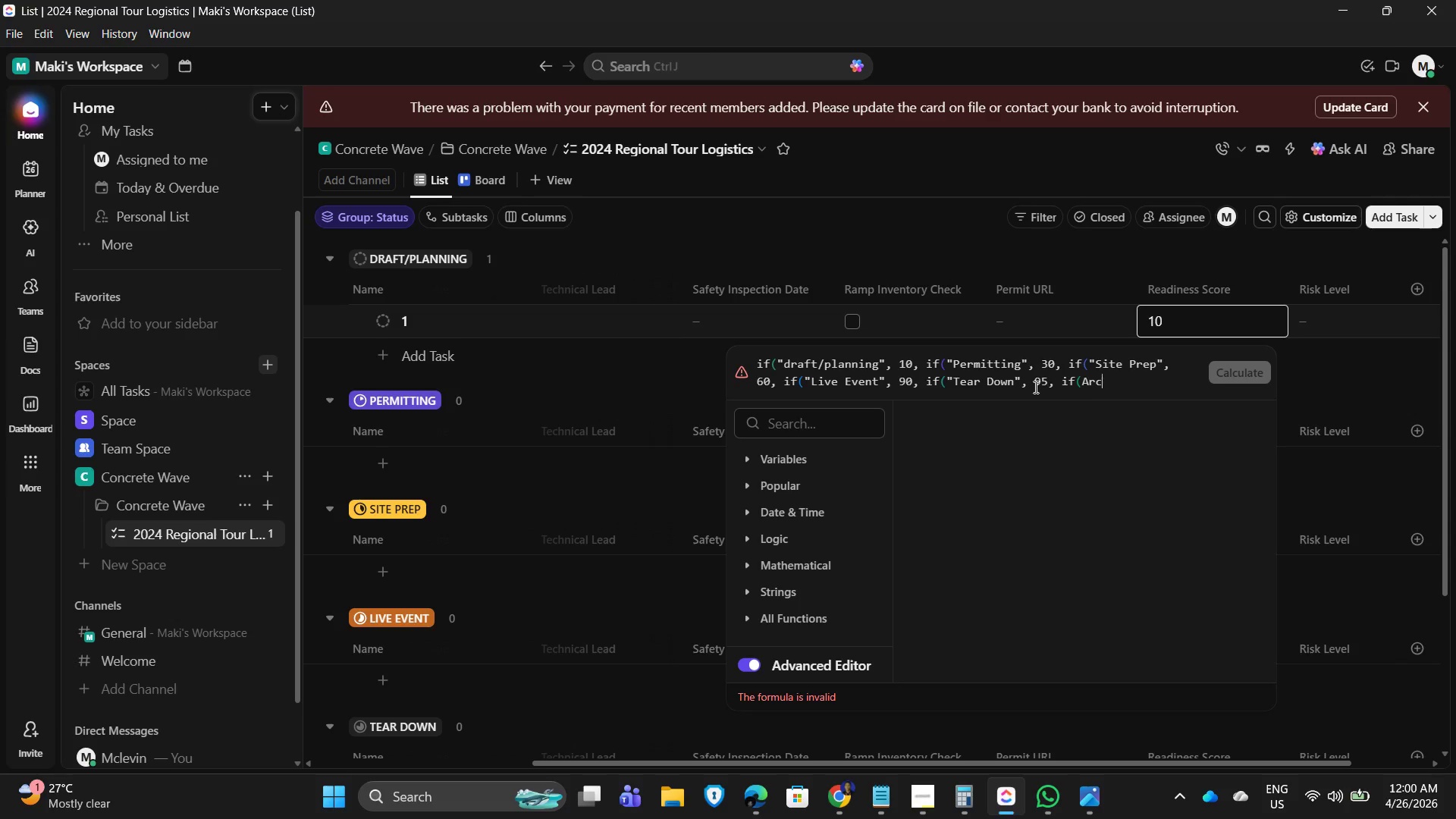 
key(Backspace)
 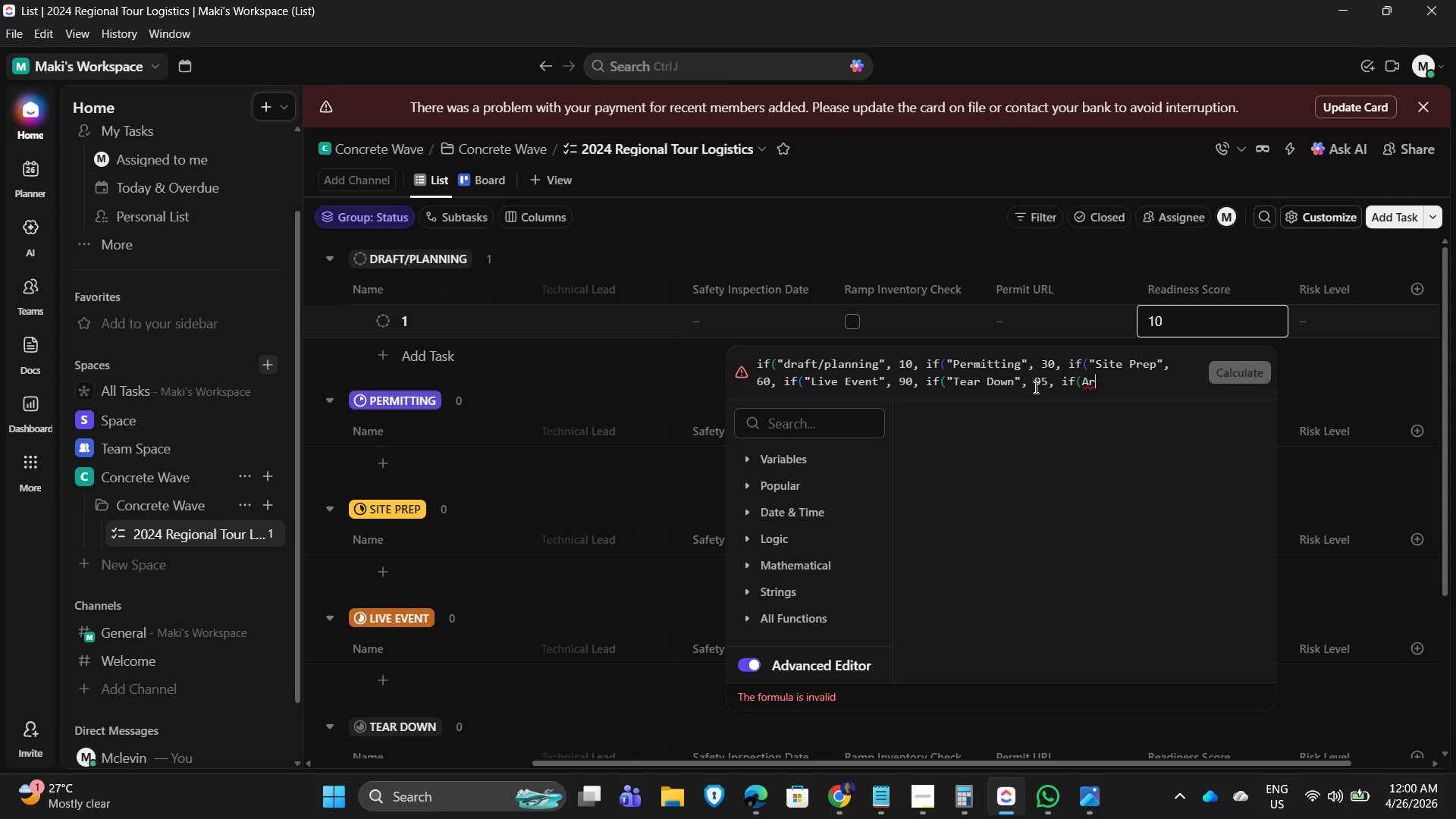 
key(Backspace)
 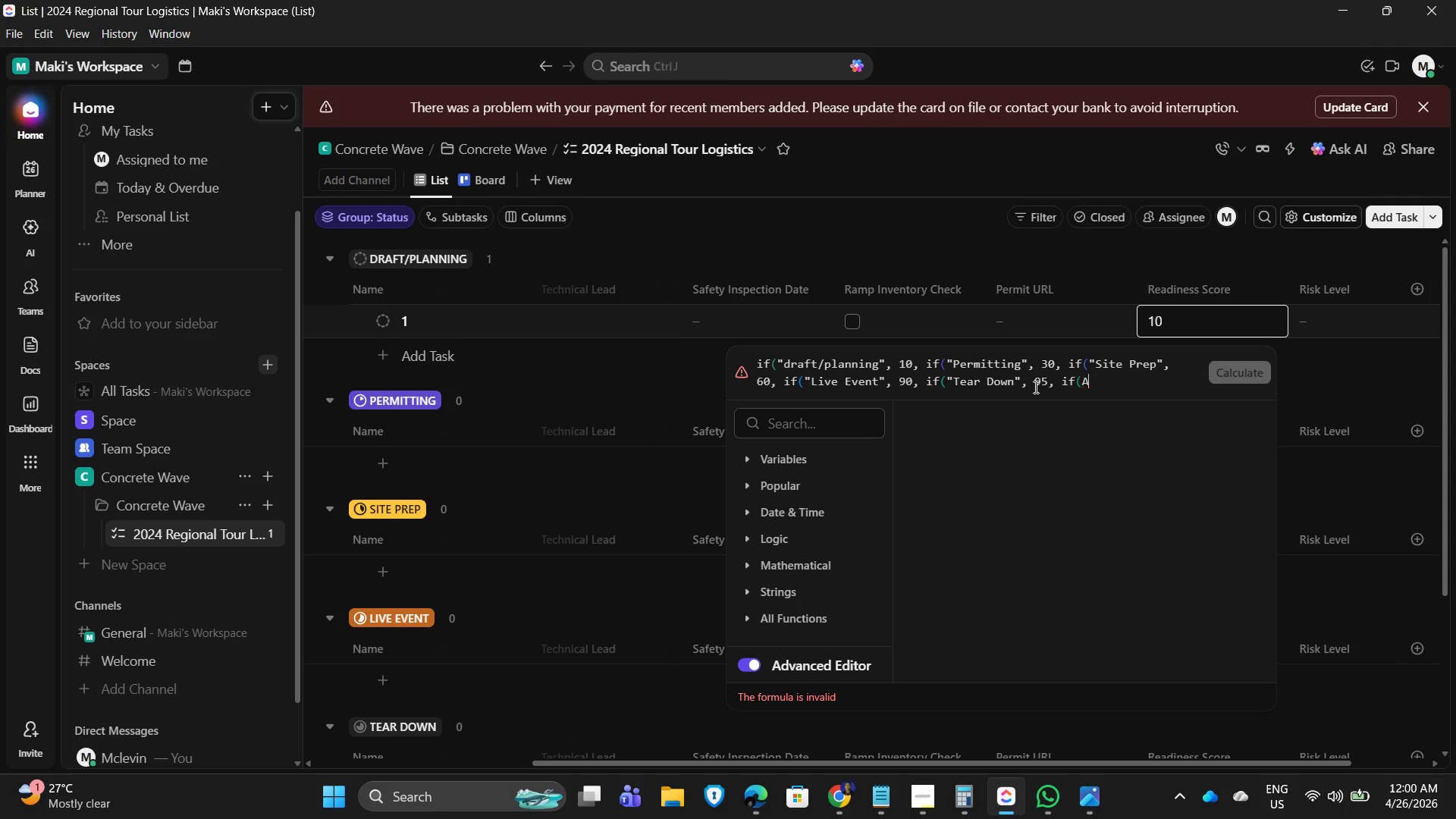 
key(Backspace)
 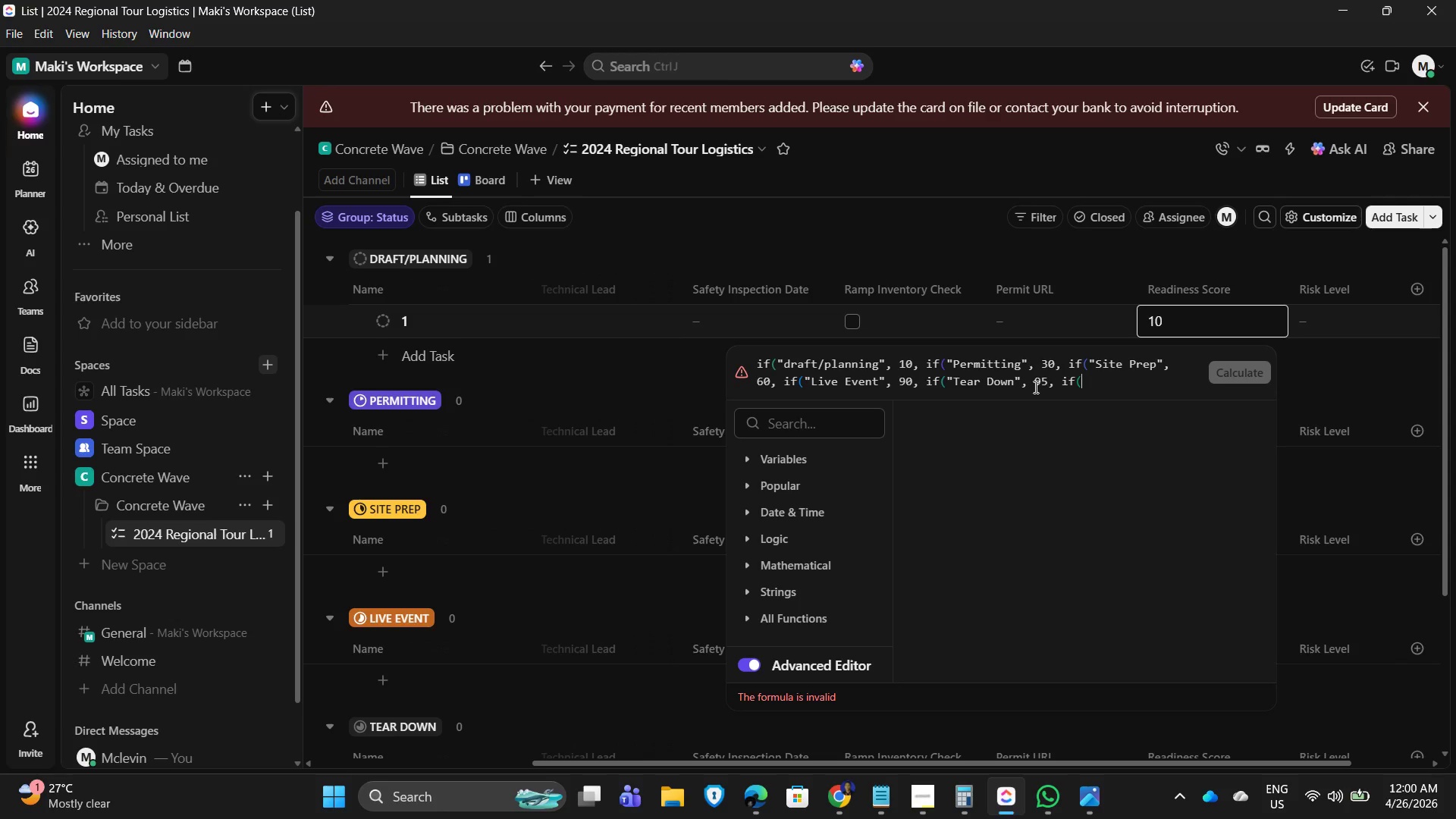 
key(Backspace)
 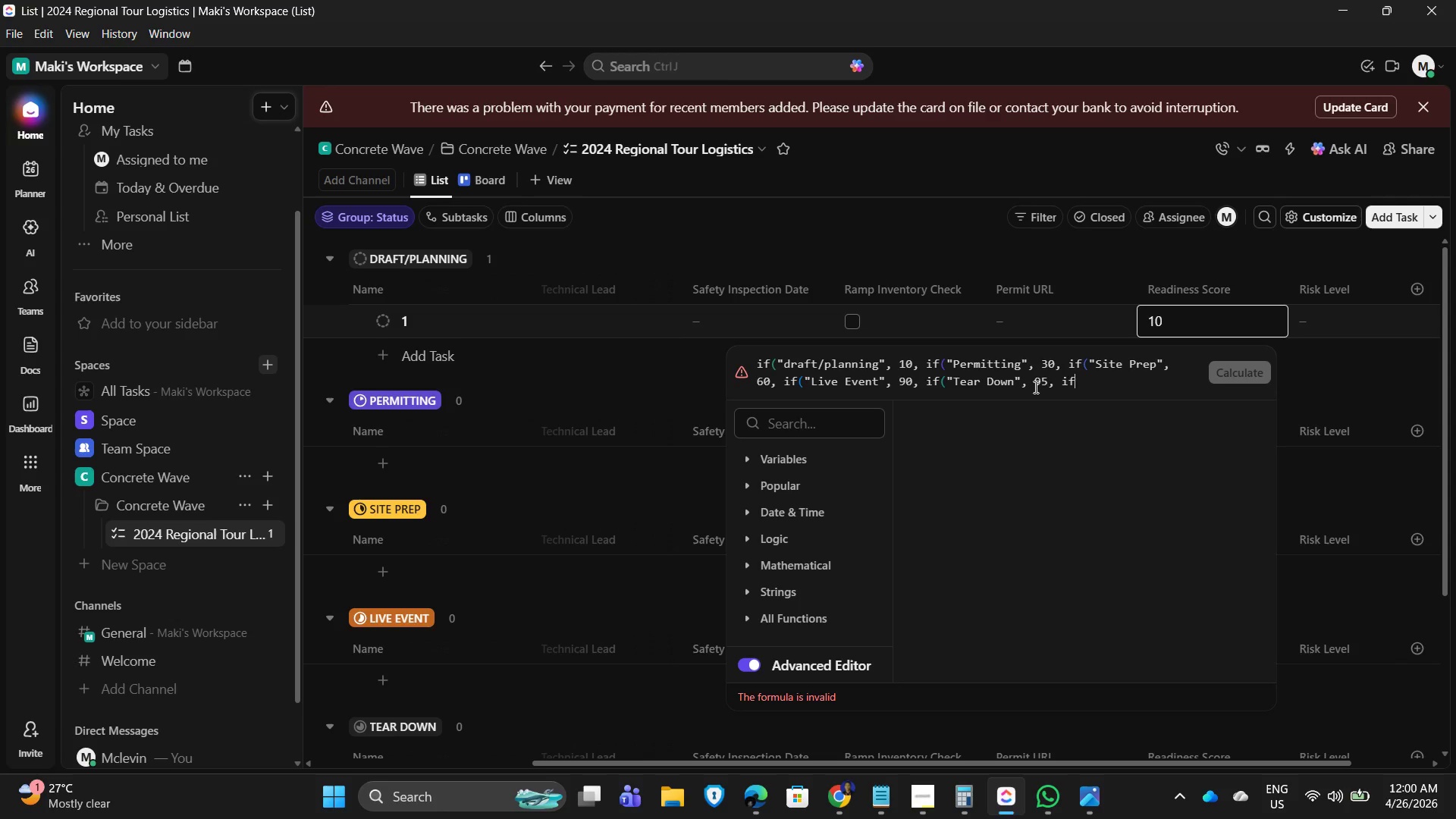 
key(Backspace)
 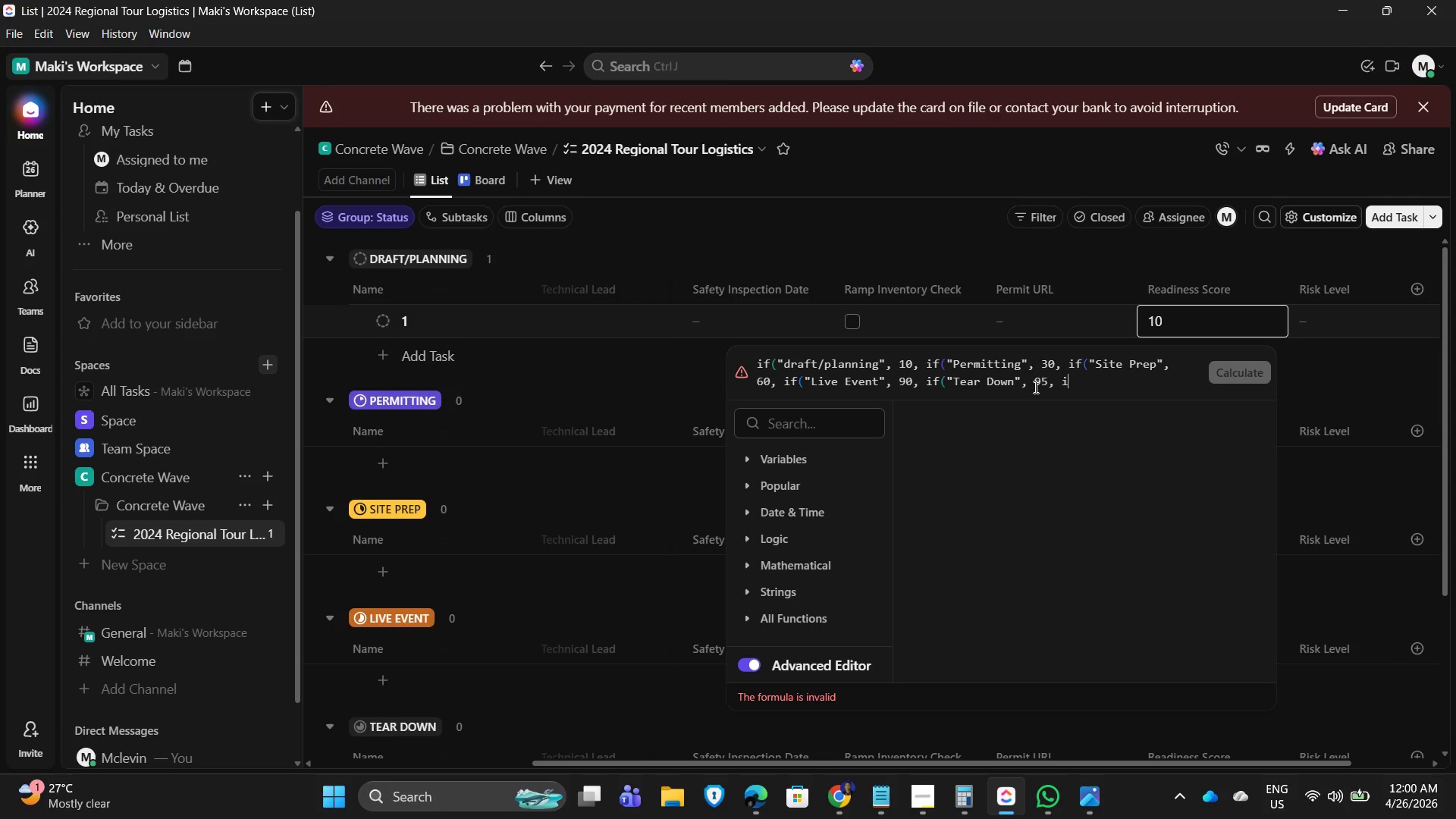 
key(Backspace)
 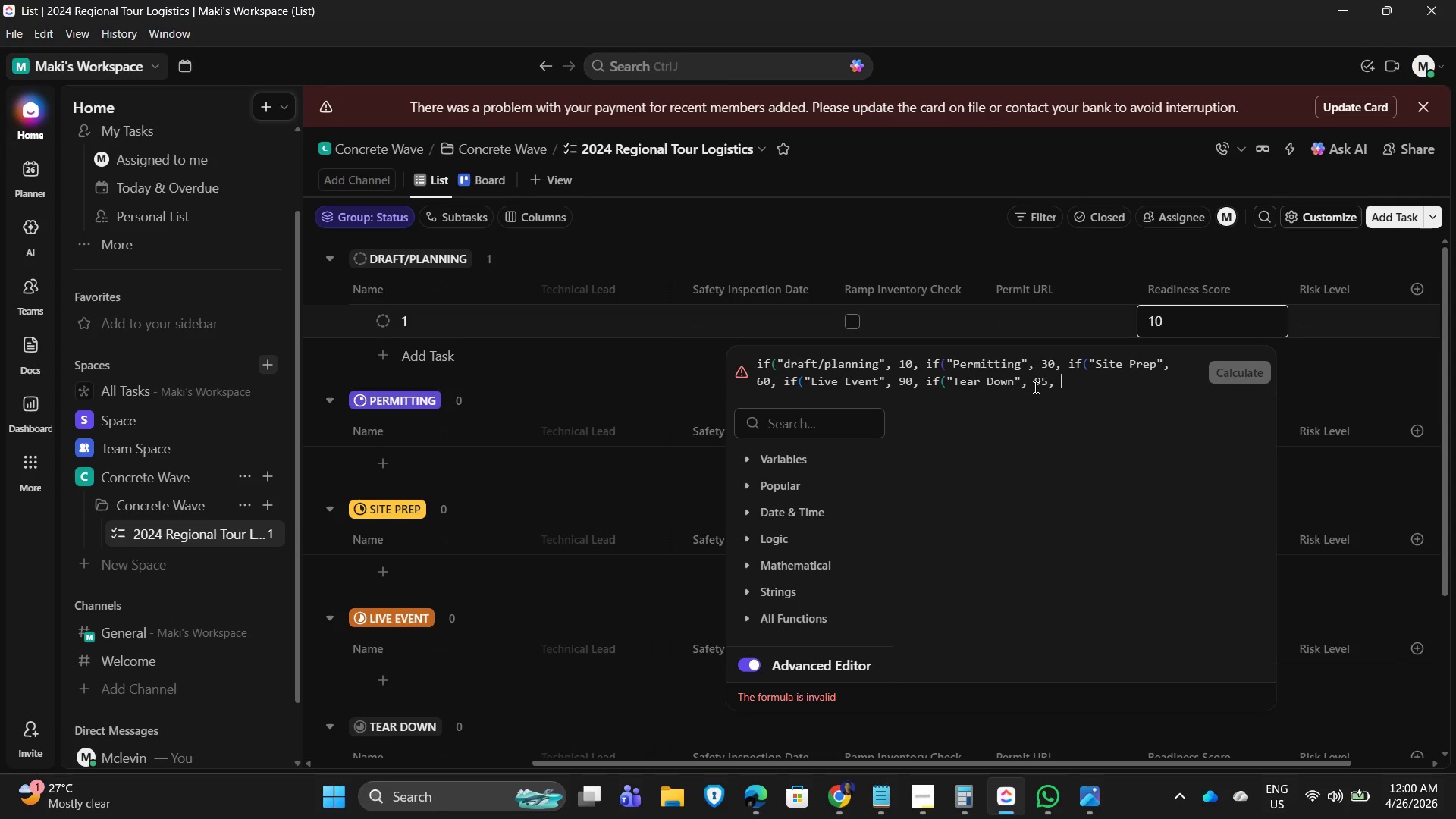 
key(Backspace)
 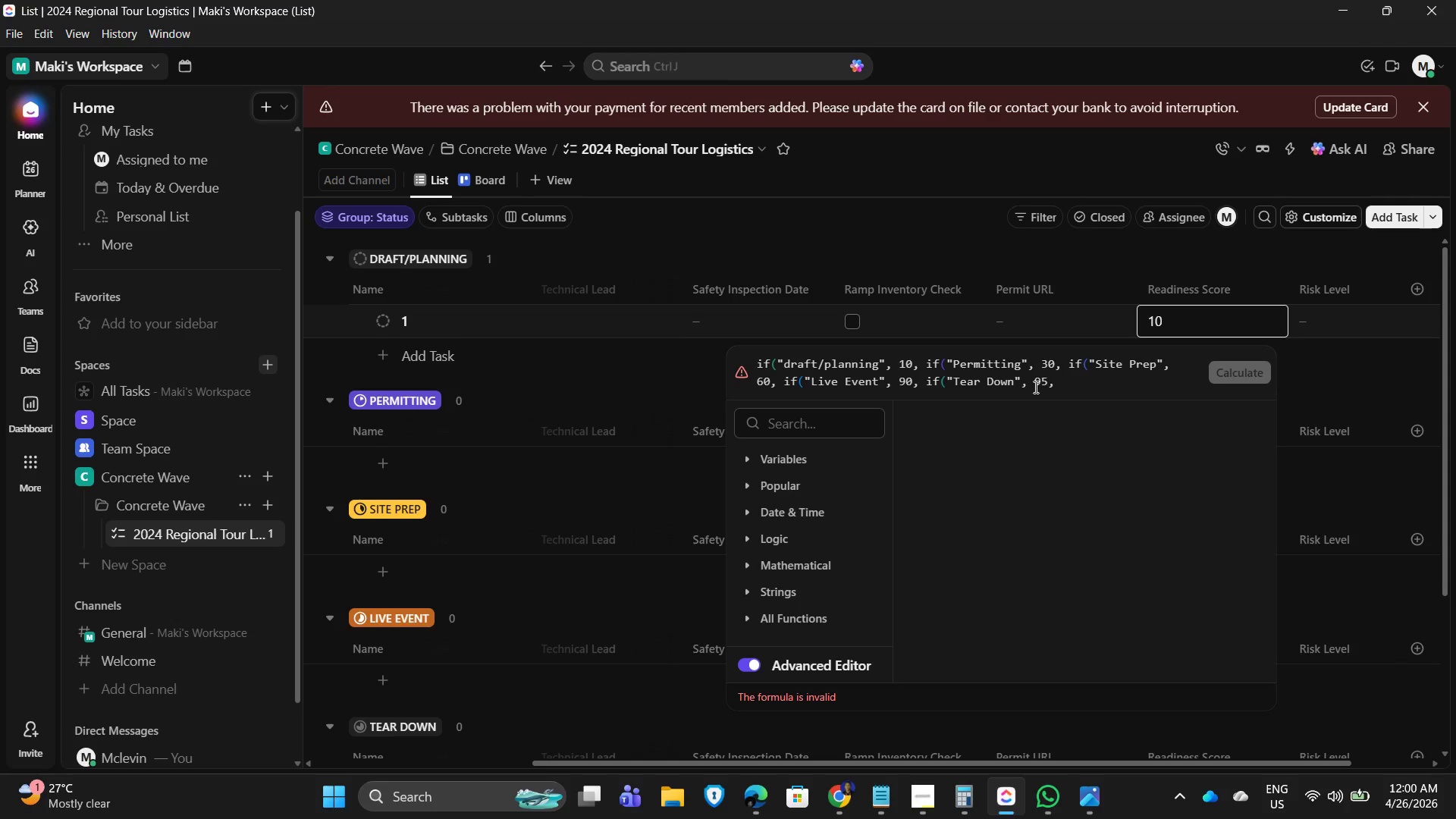 
hold_key(key=Backspace, duration=1.44)
 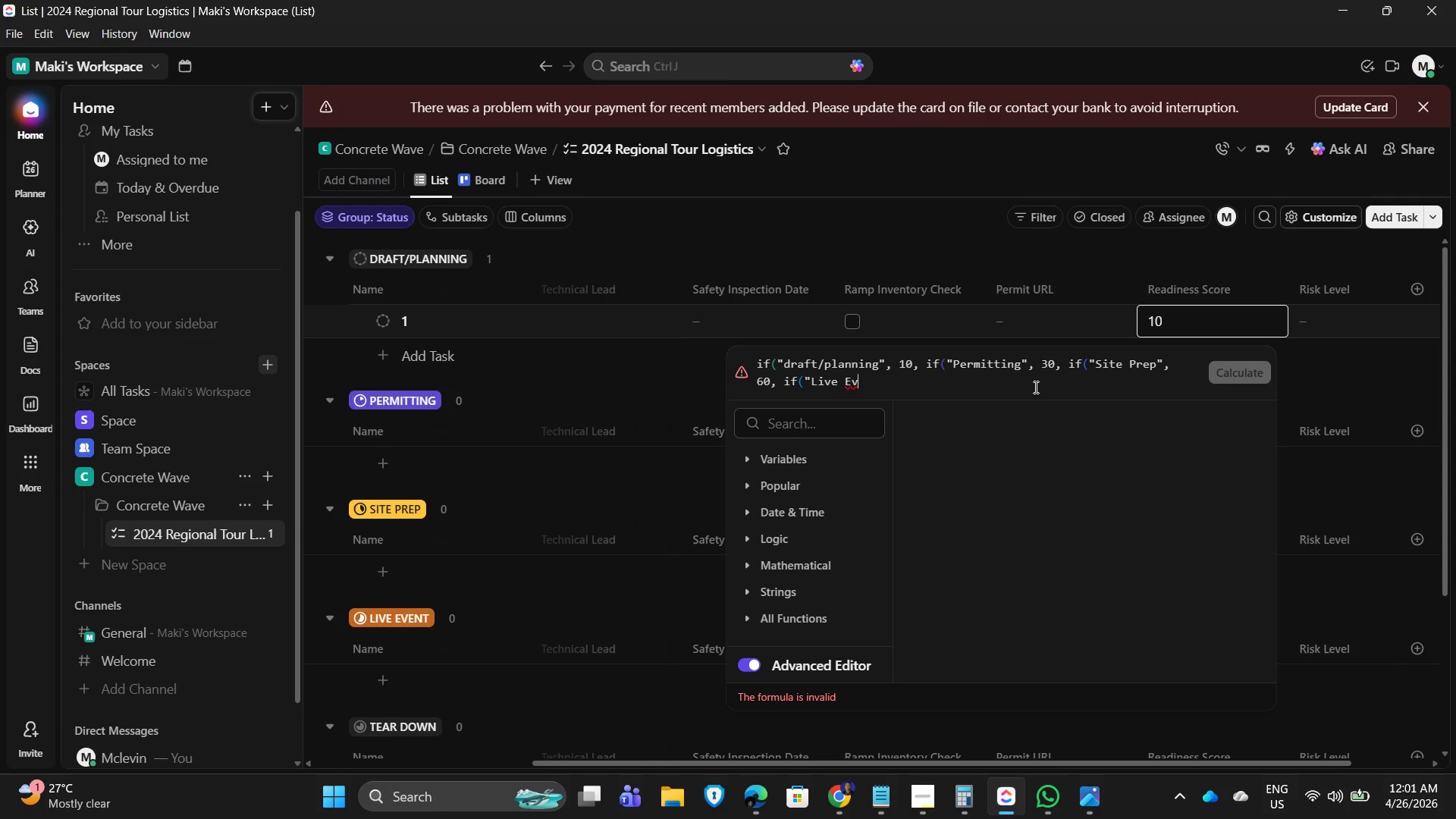 
key(Backspace)
 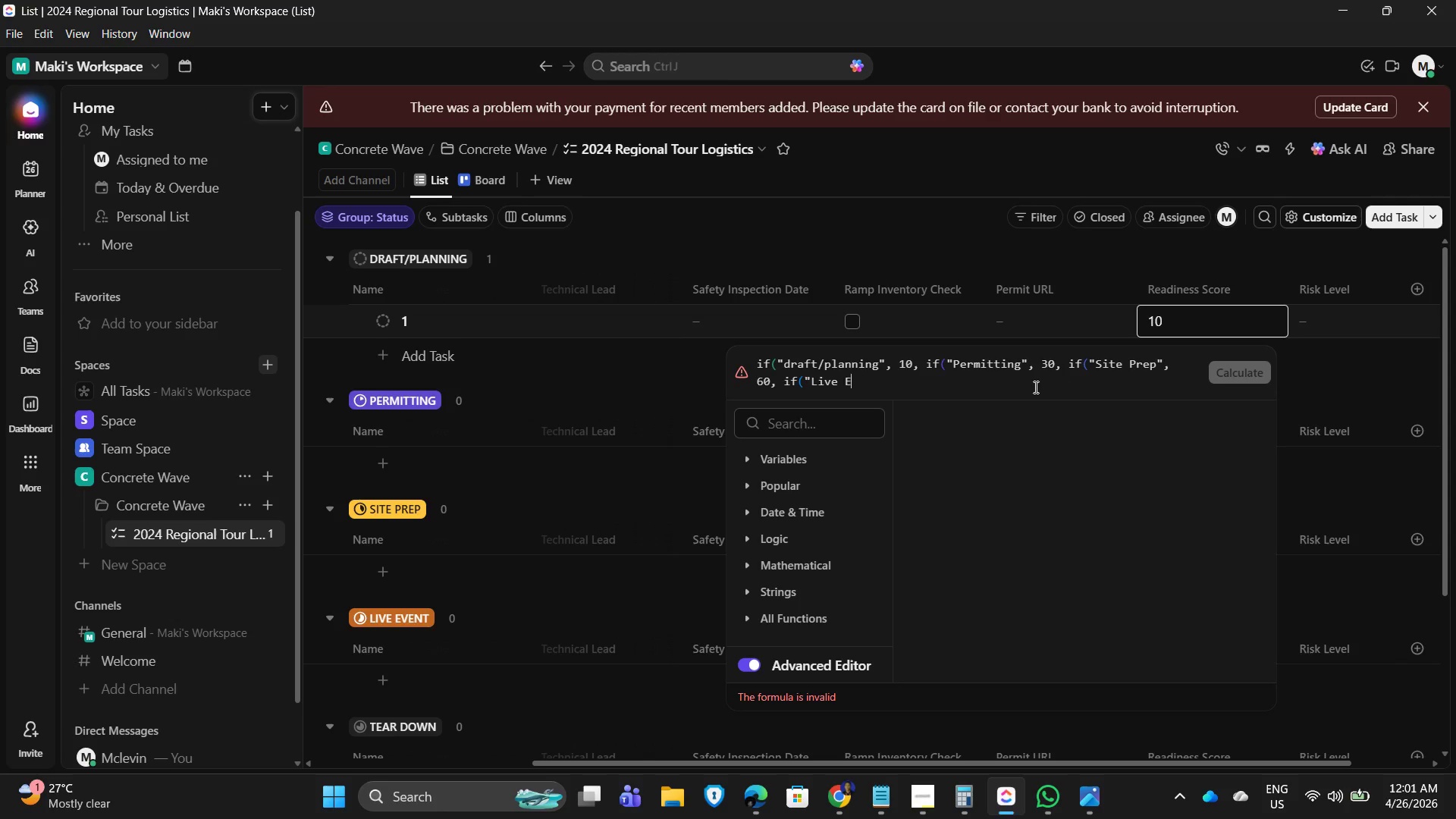 
key(Backspace)
 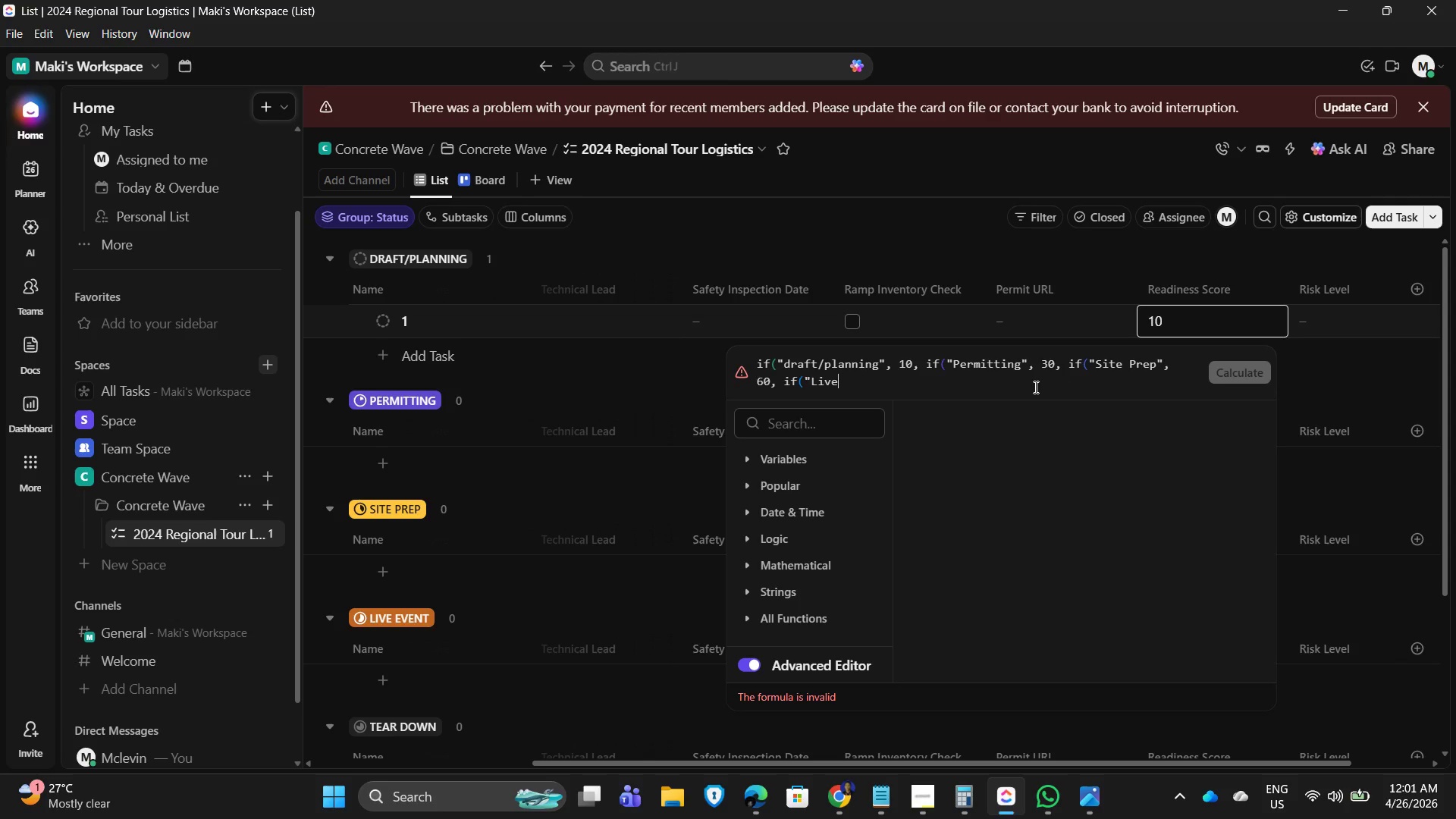 
key(Backspace)
 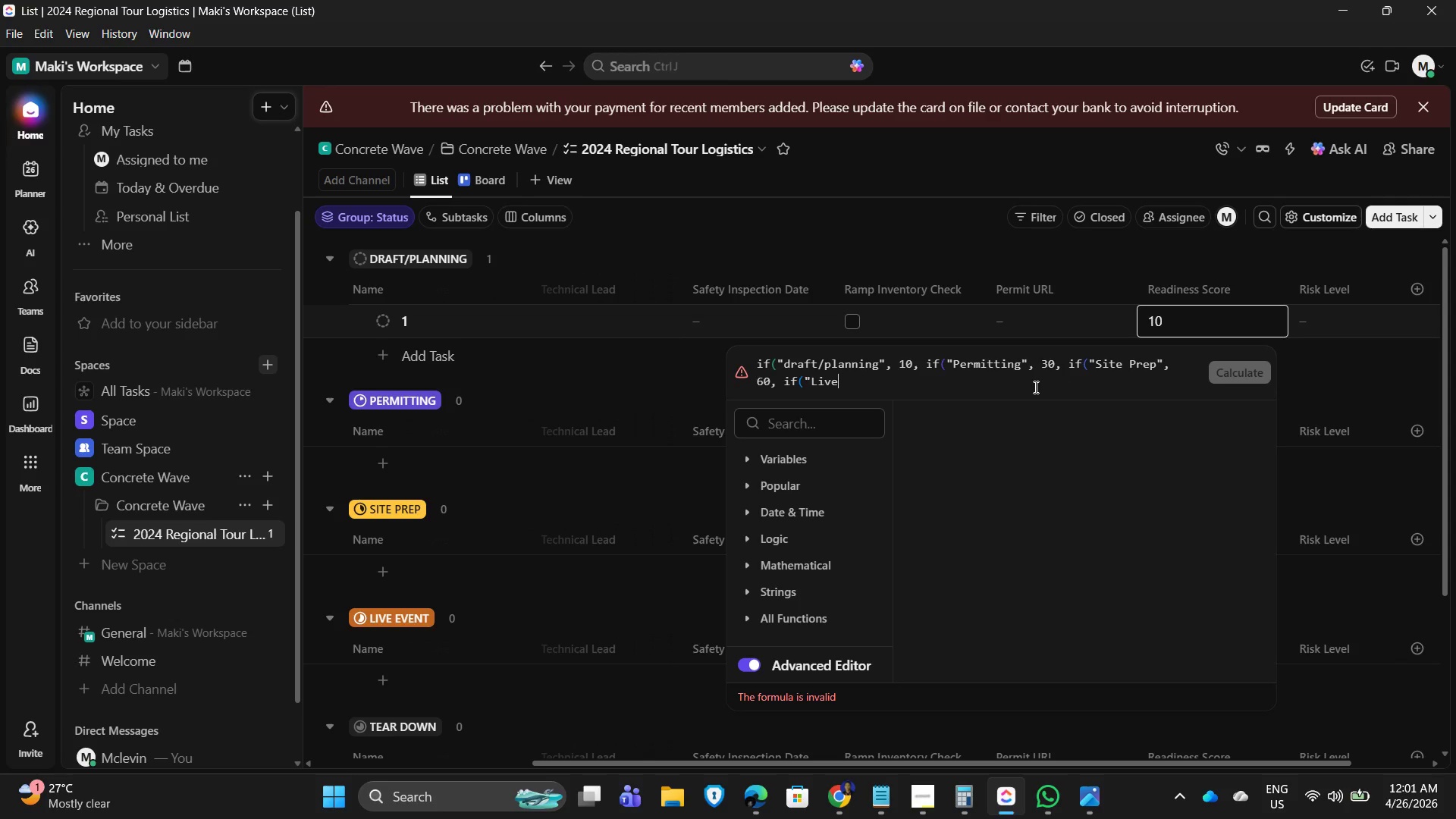 
key(Backspace)
 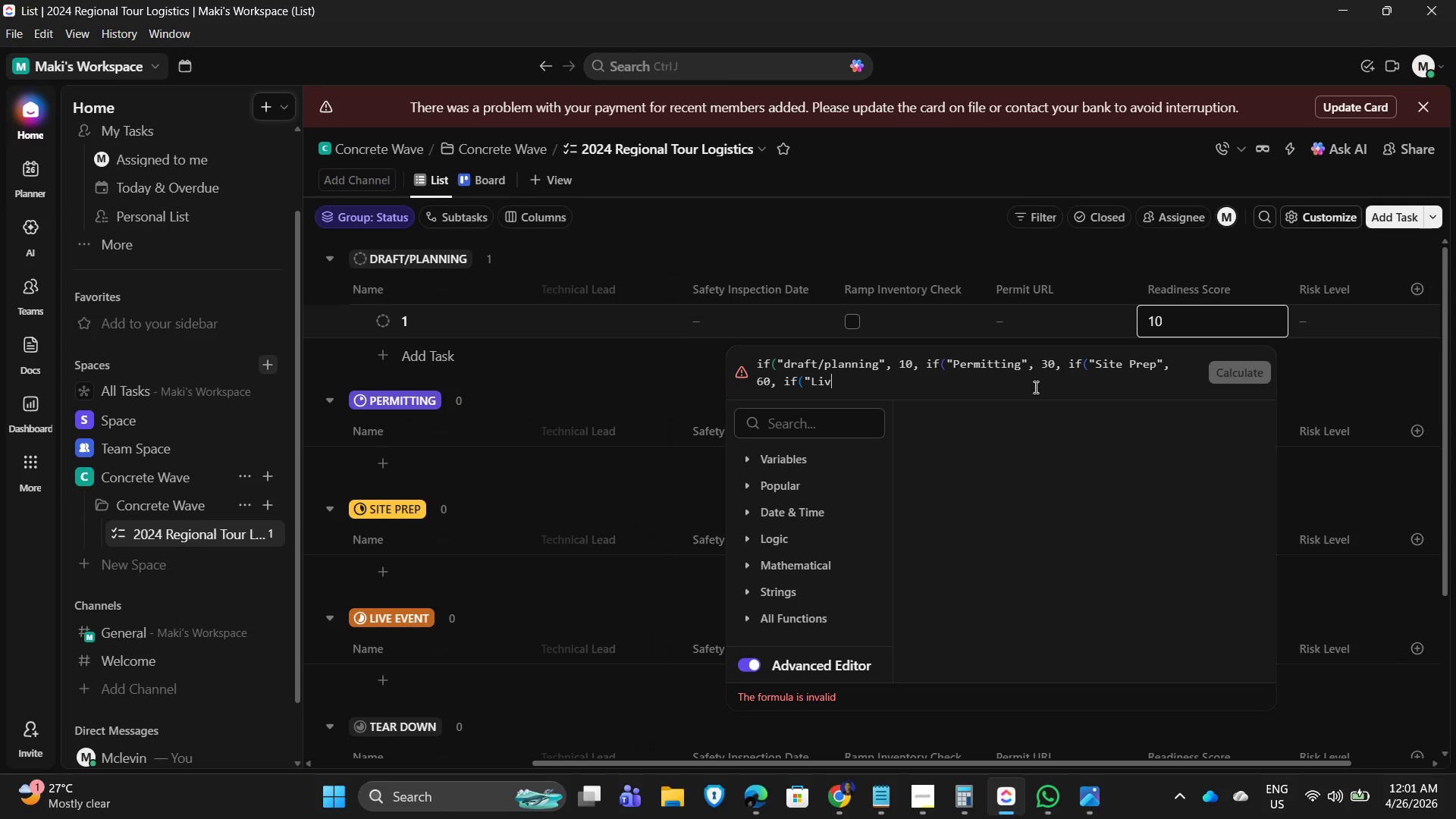 
key(Backspace)
 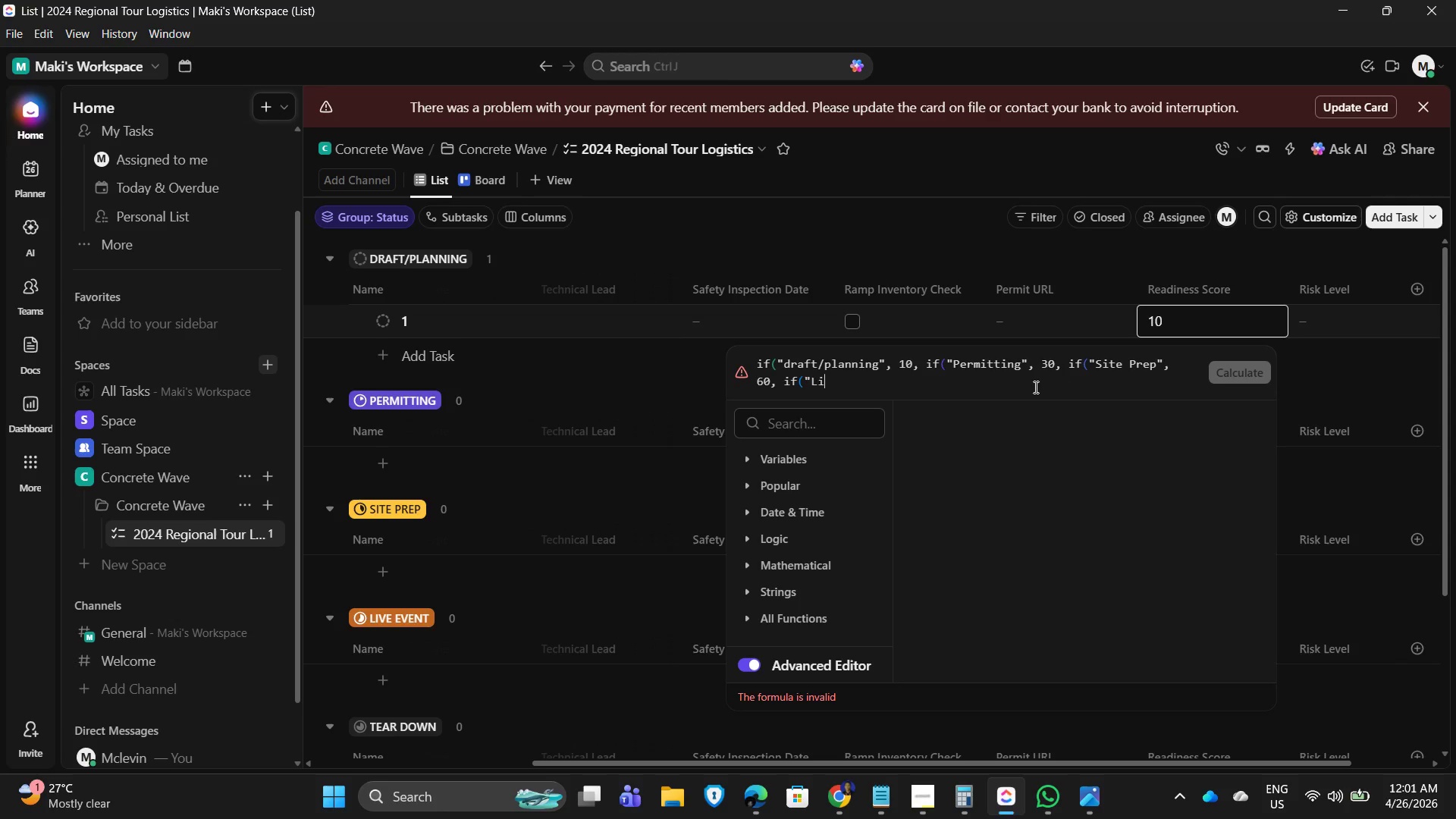 
key(Backspace)
 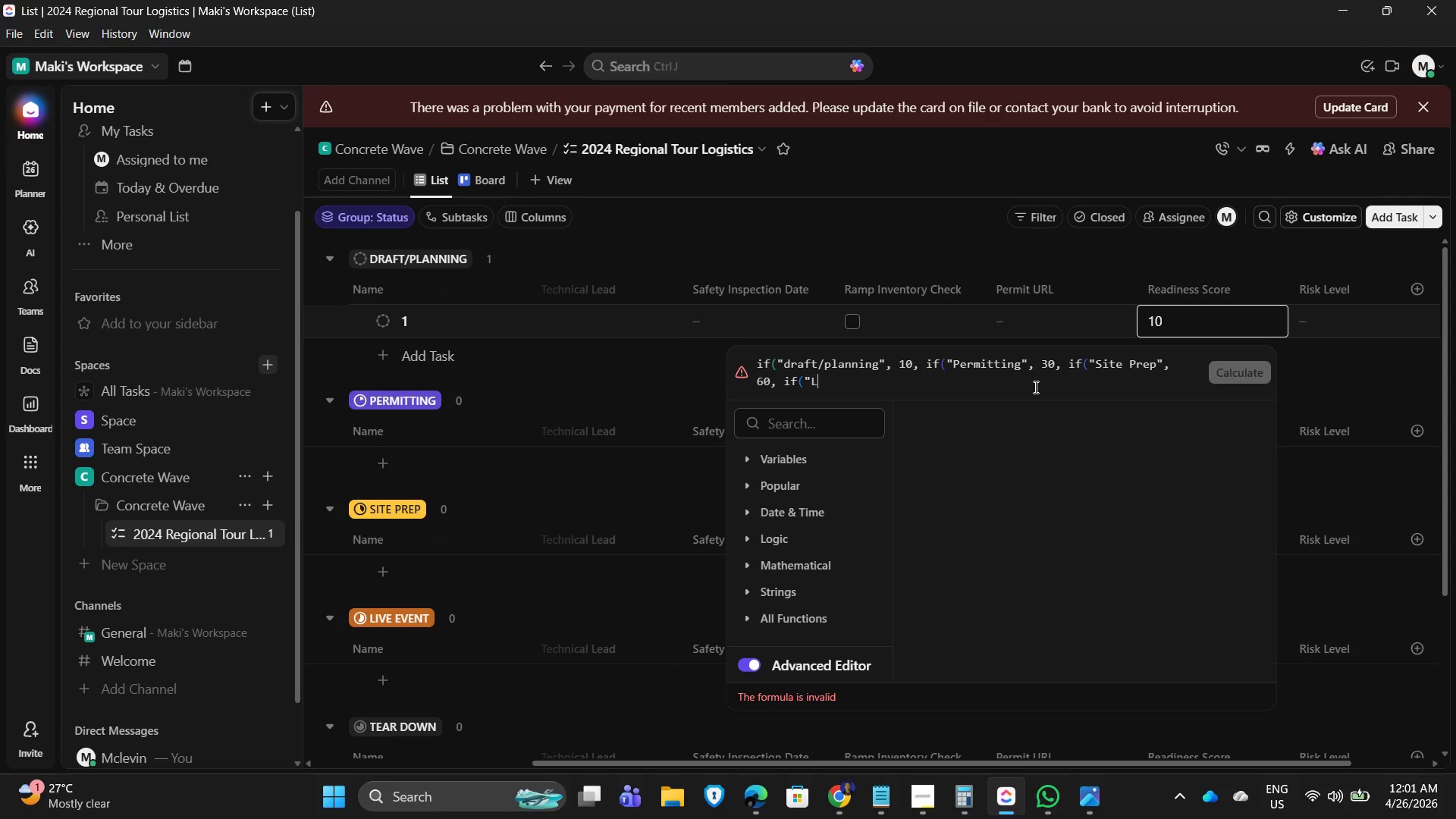 
key(Backspace)
 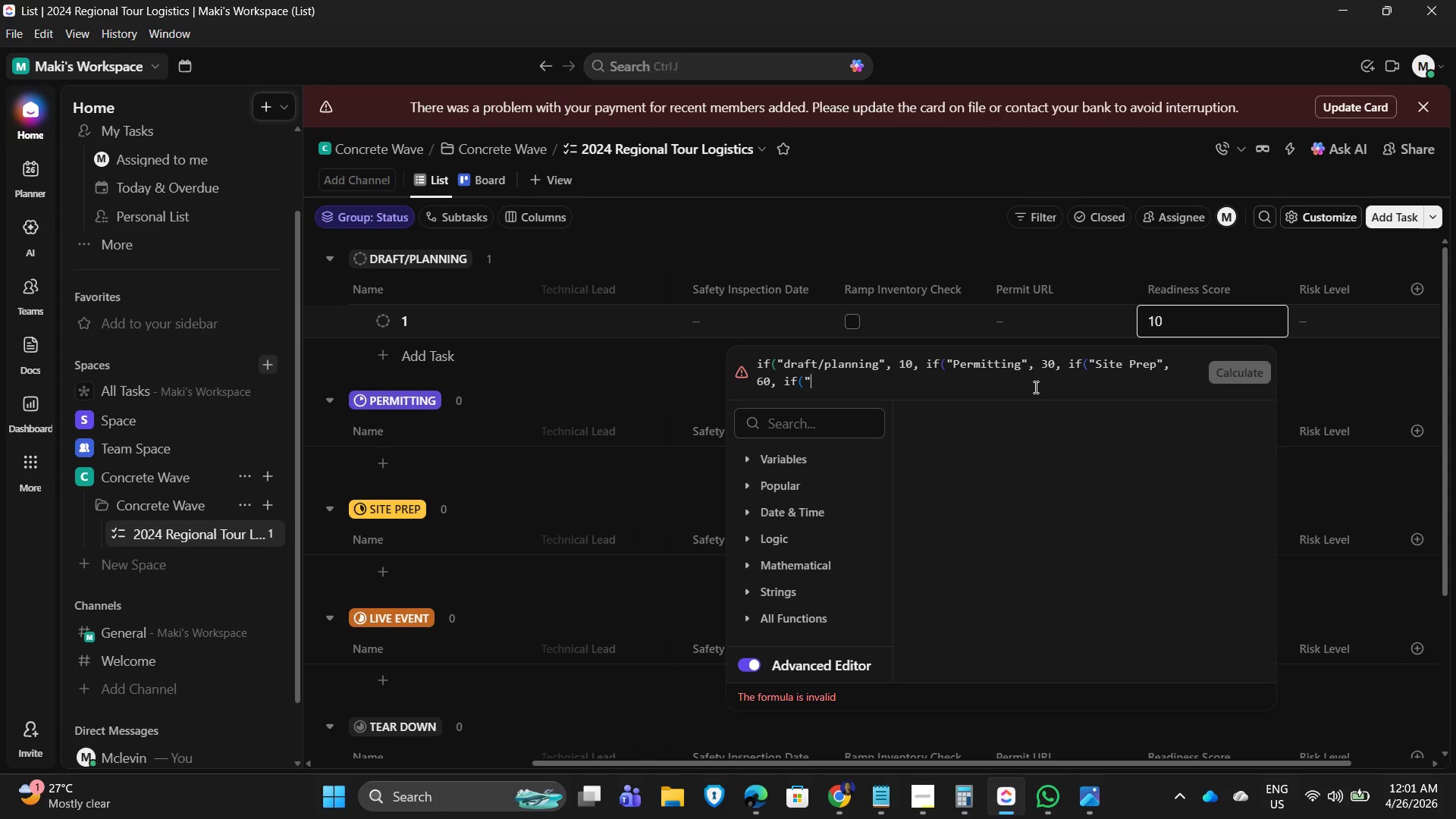 
key(Backspace)
 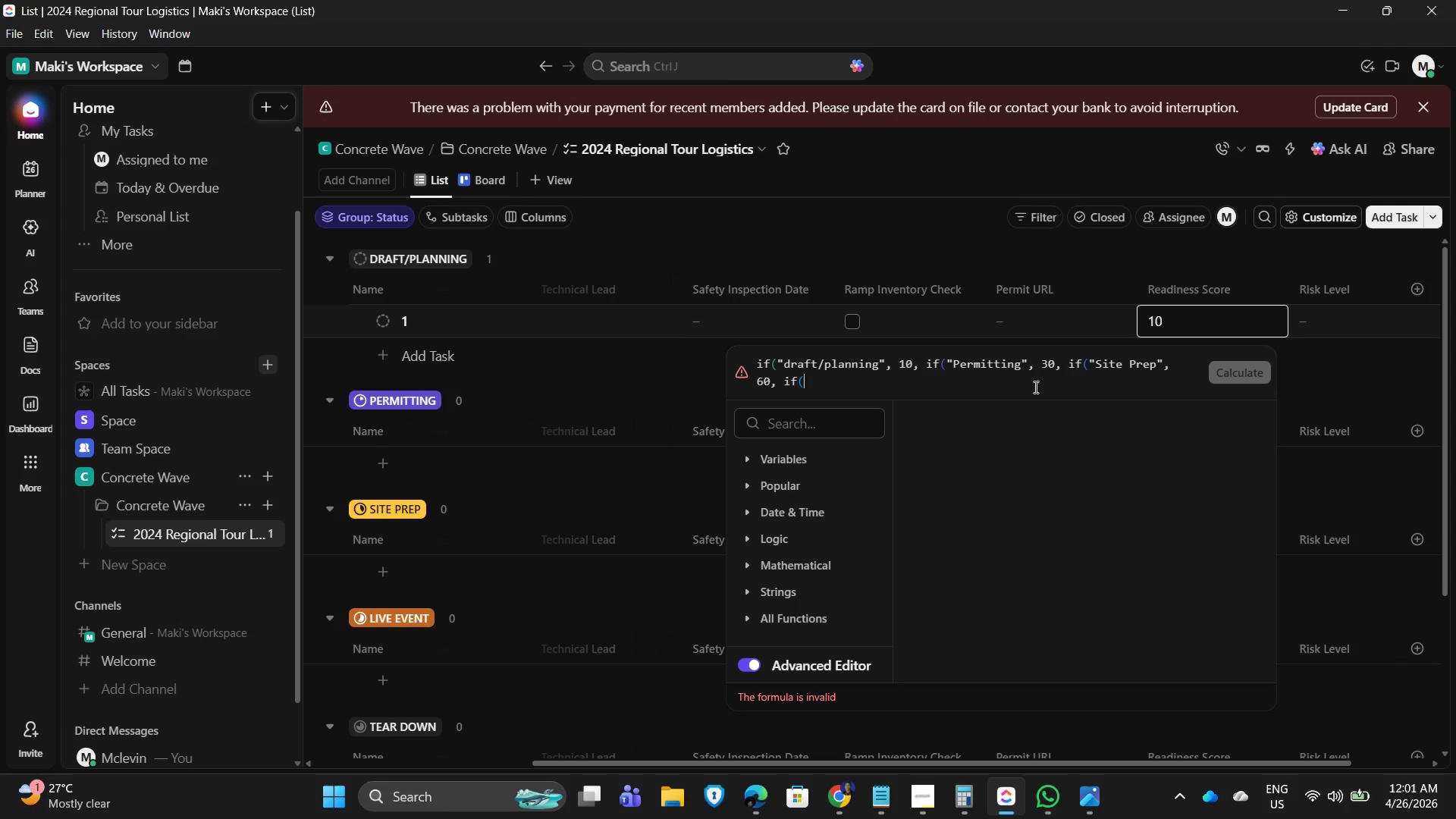 
key(Backspace)
 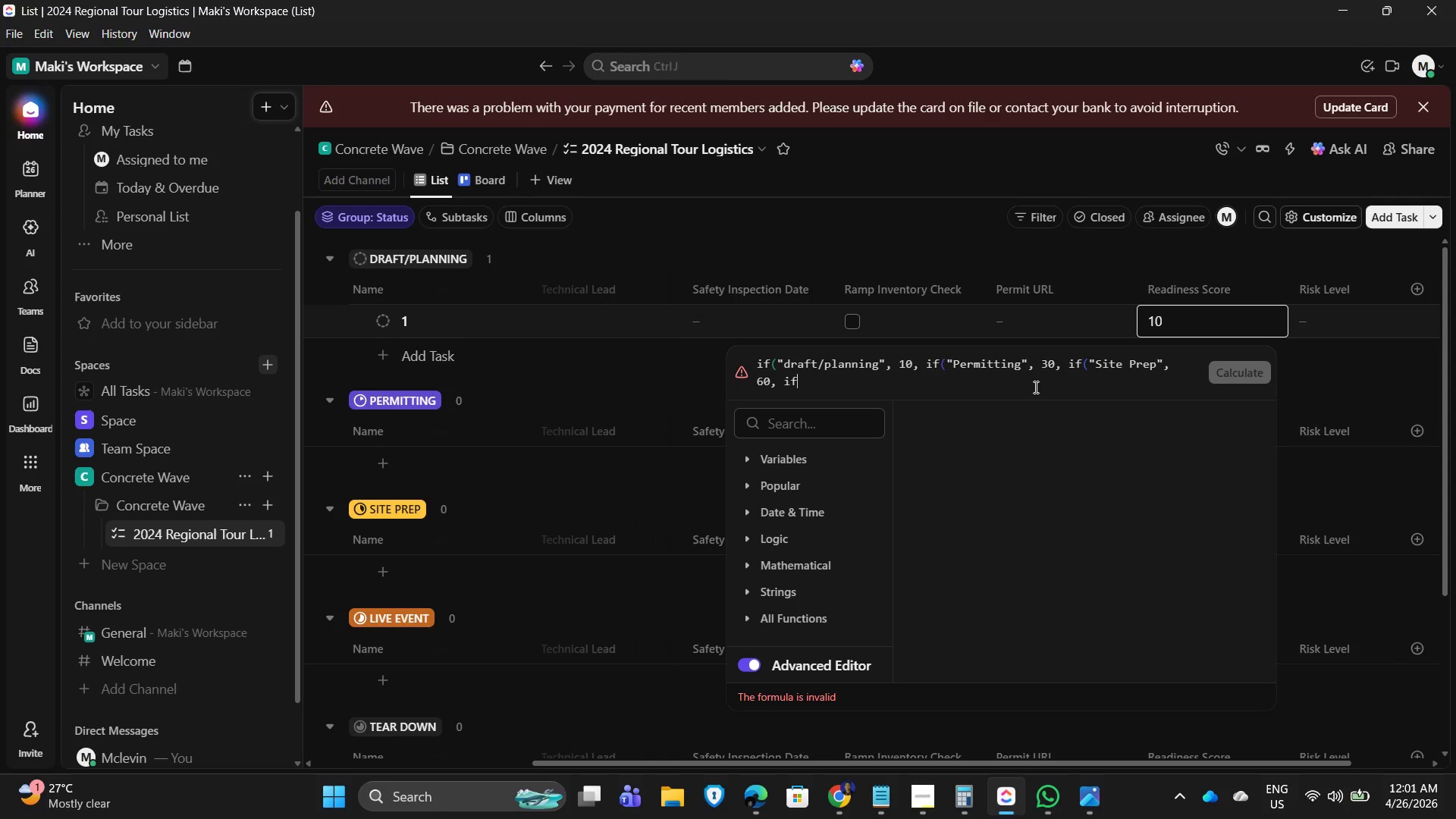 
key(Backspace)
 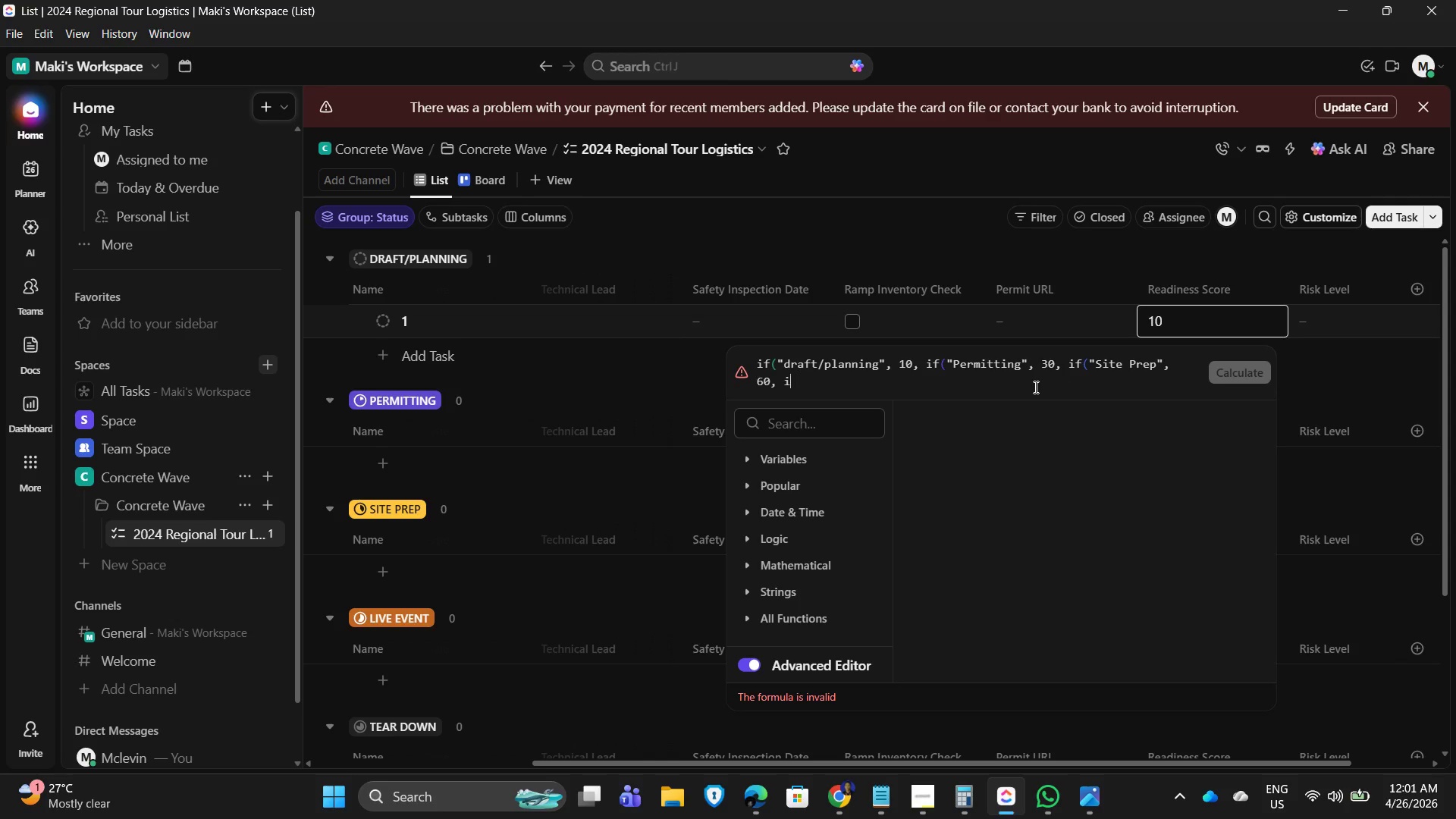 
key(Backspace)
 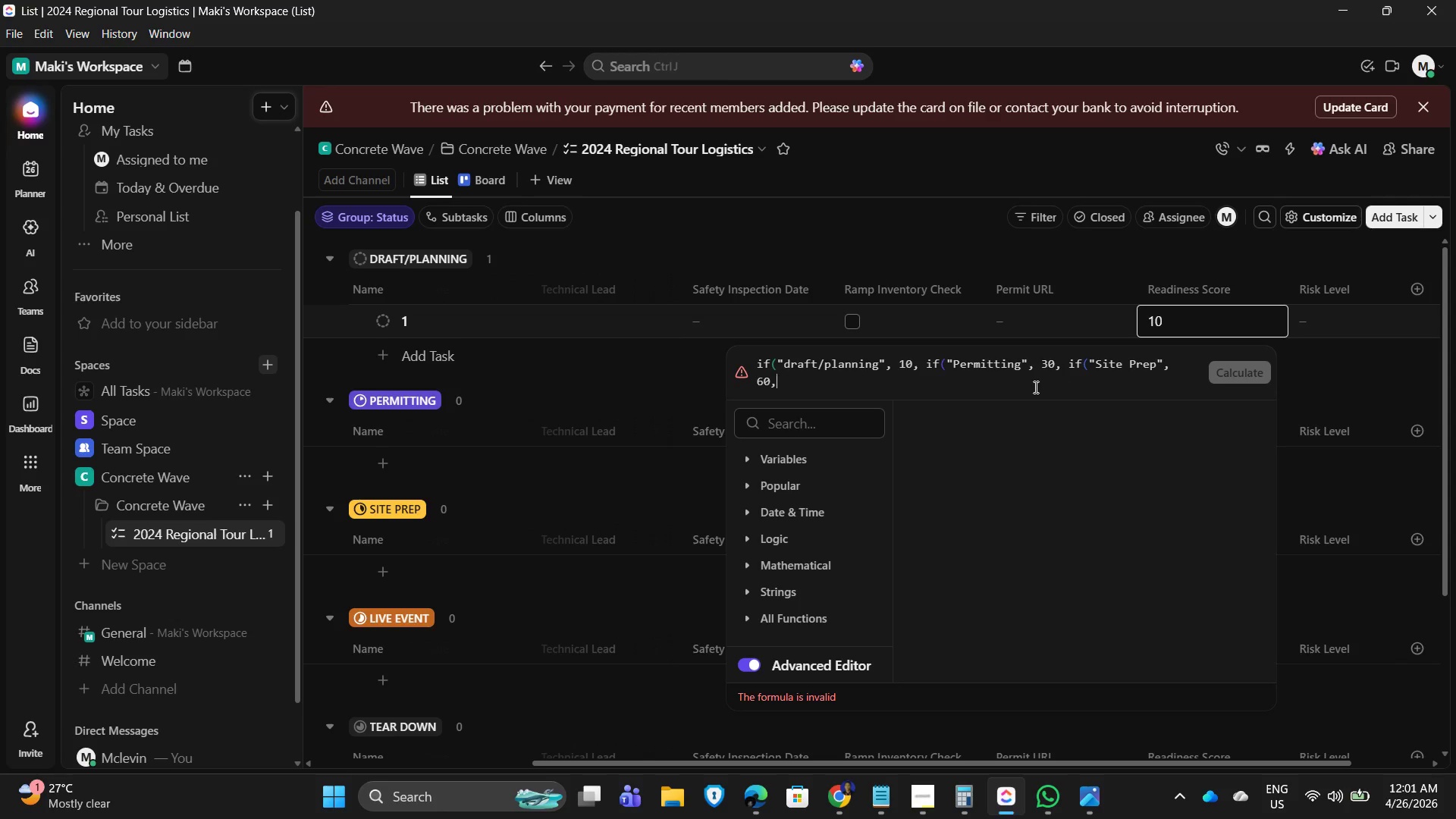 
key(Backspace)
 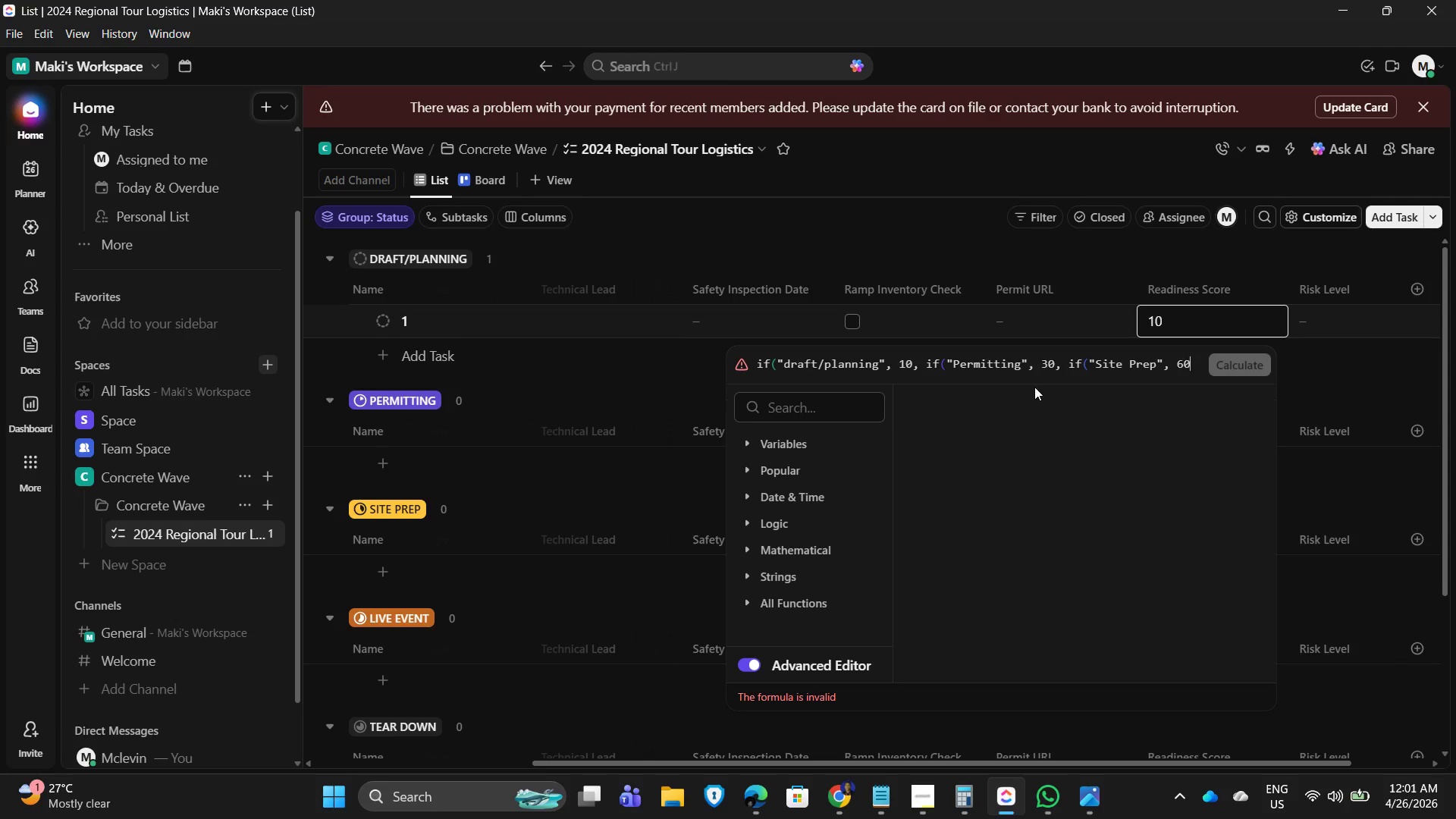 
key(Backspace)
 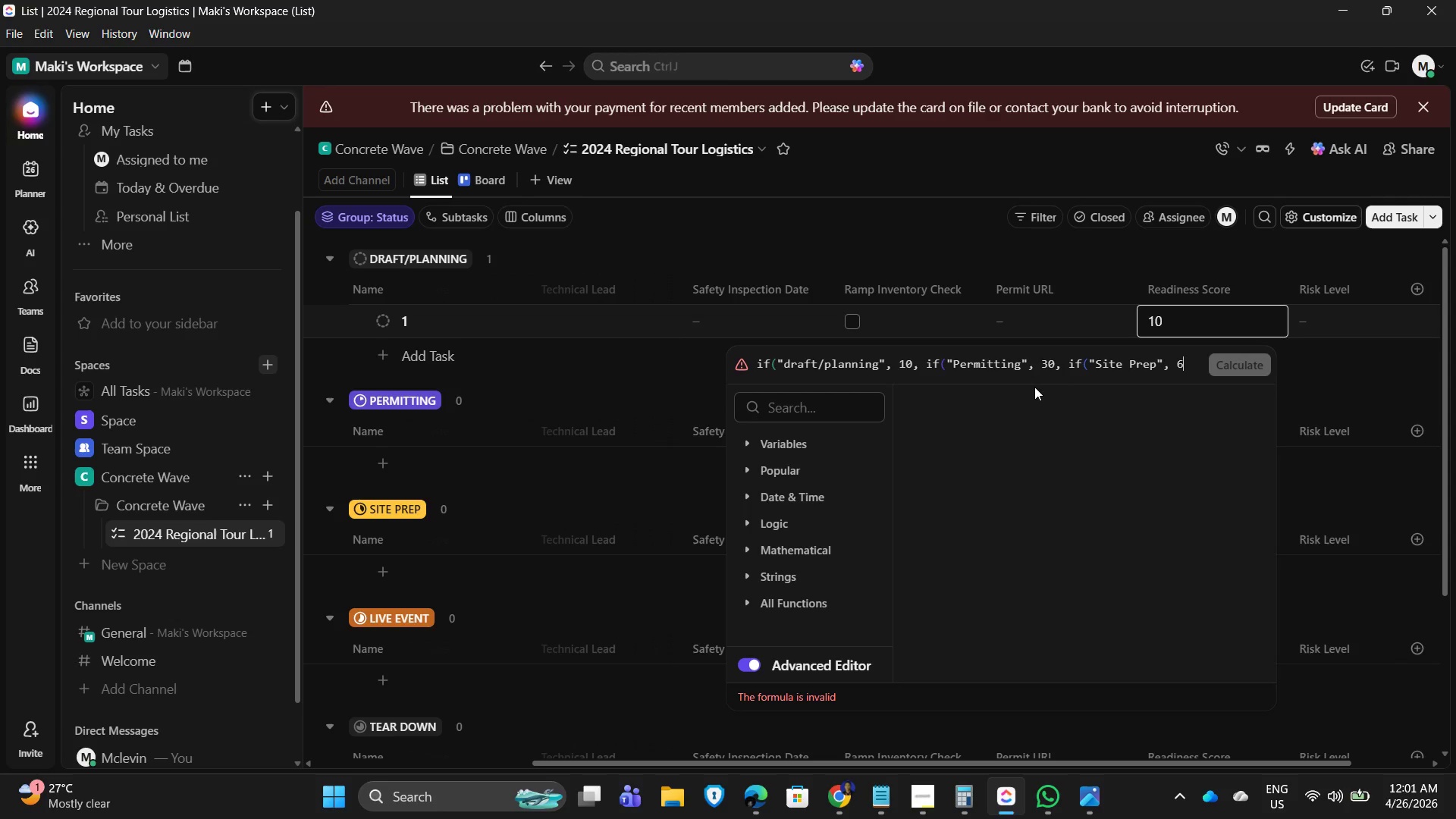 
key(Backspace)
 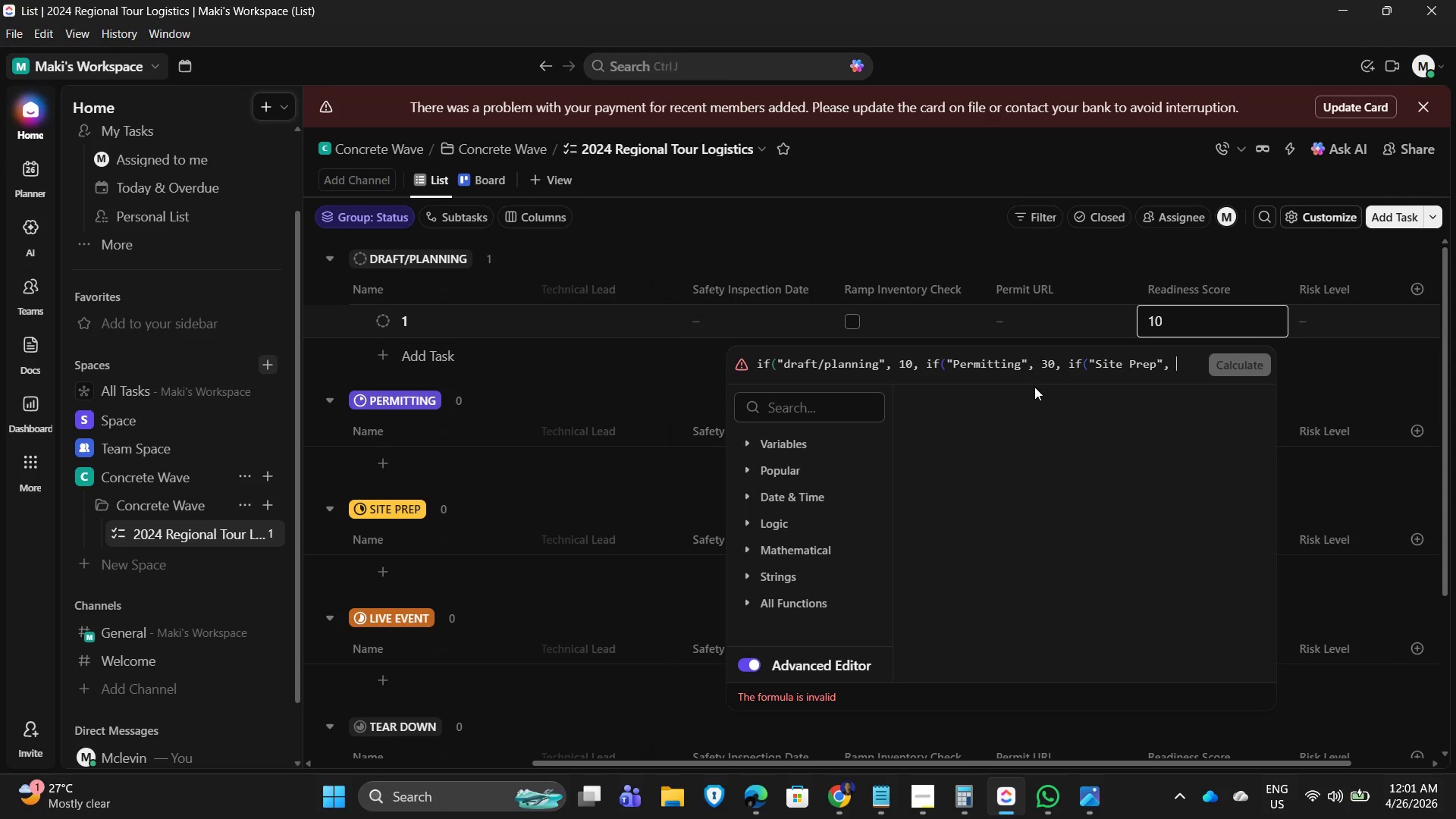 
key(Backspace)
 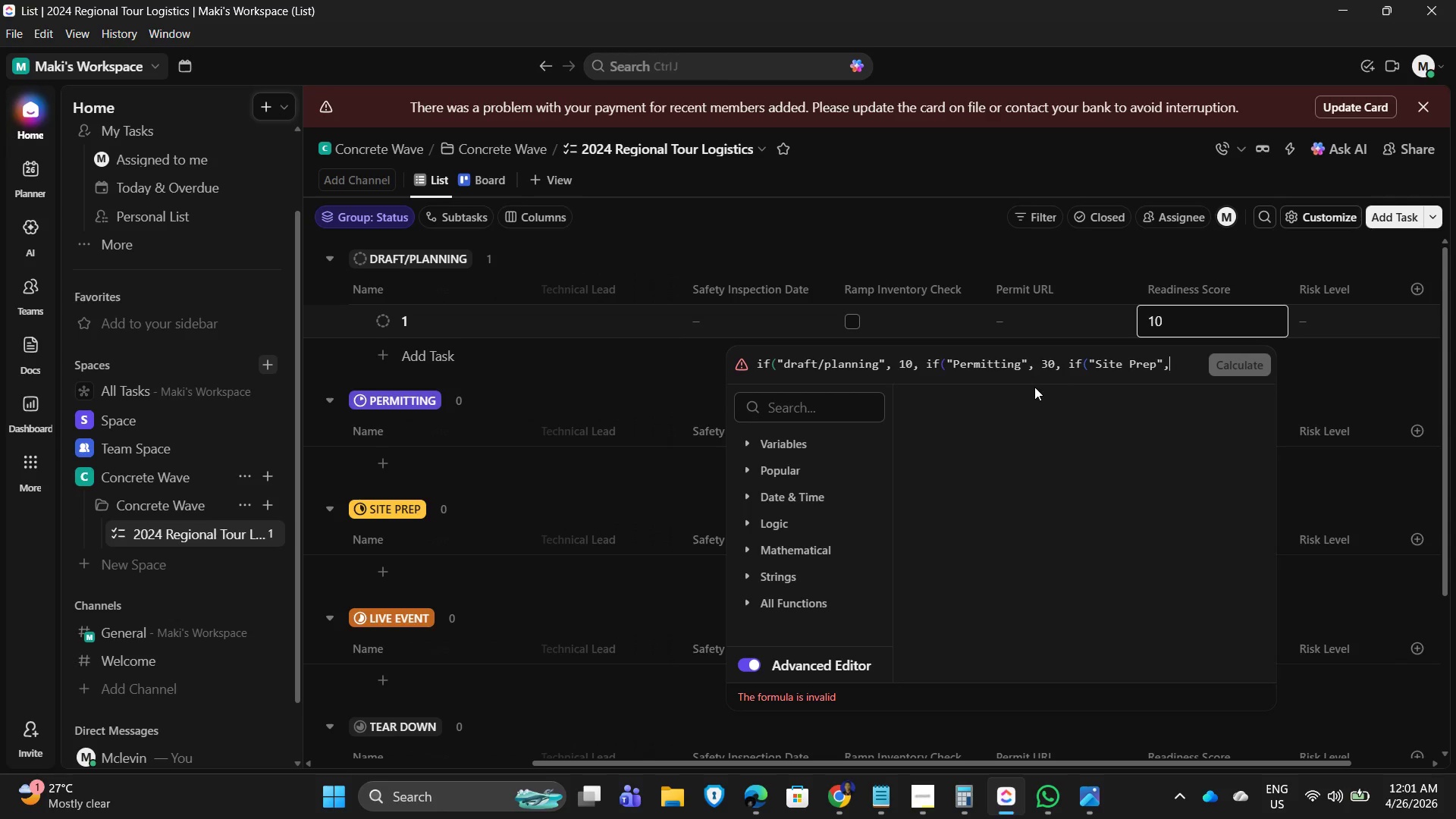 
key(Backspace)
 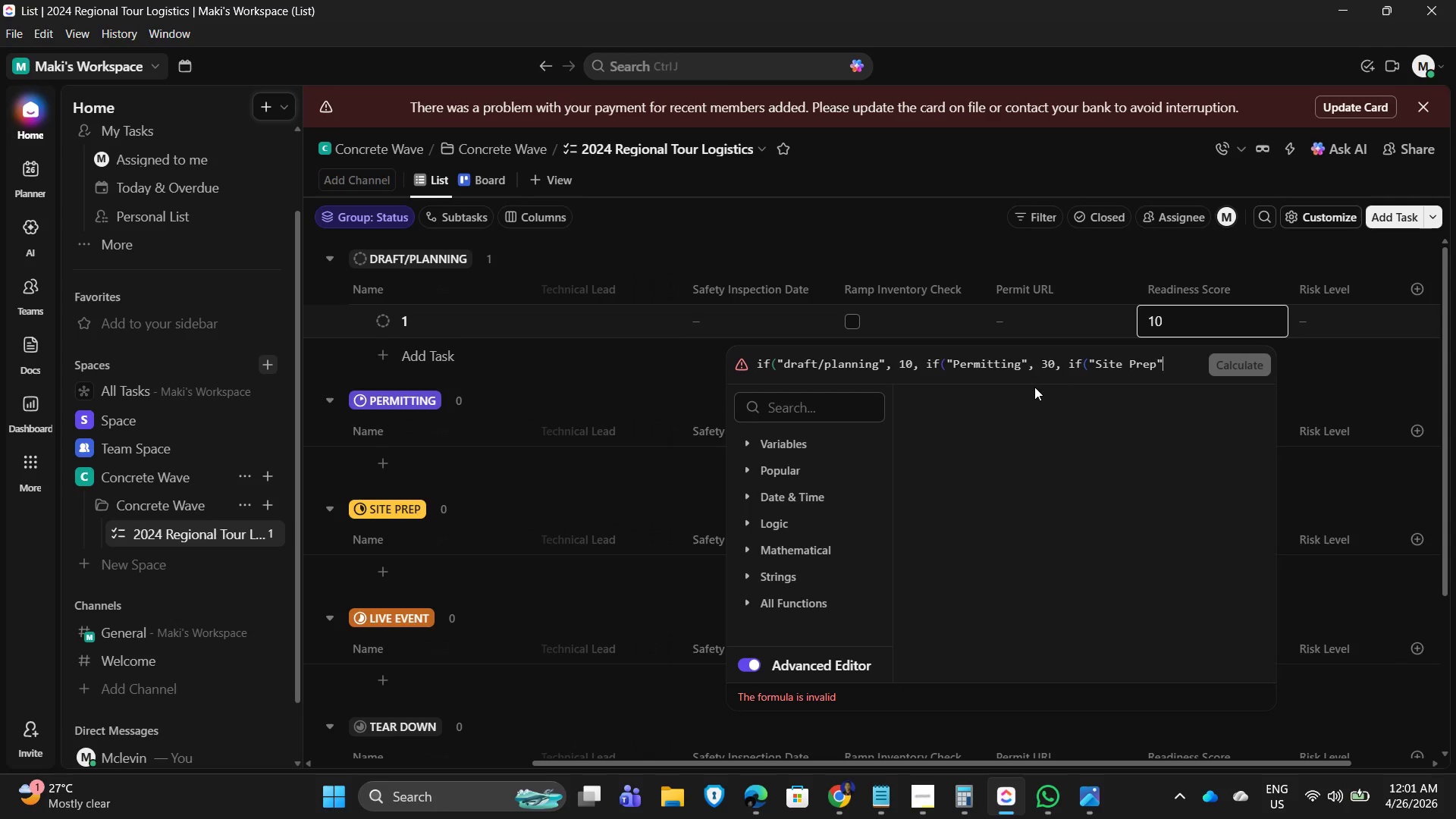 
key(Backspace)
 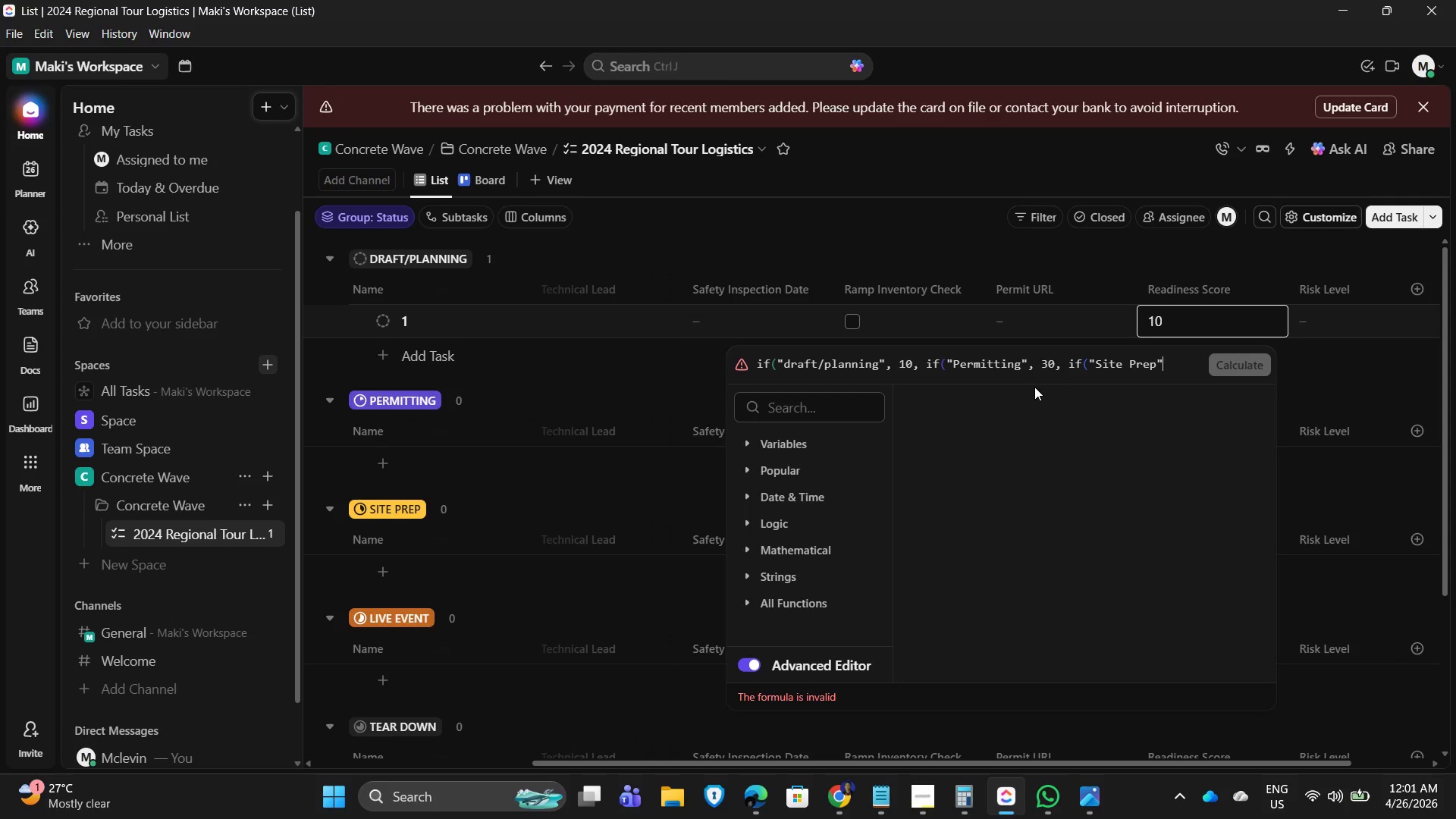 
key(Comma)
 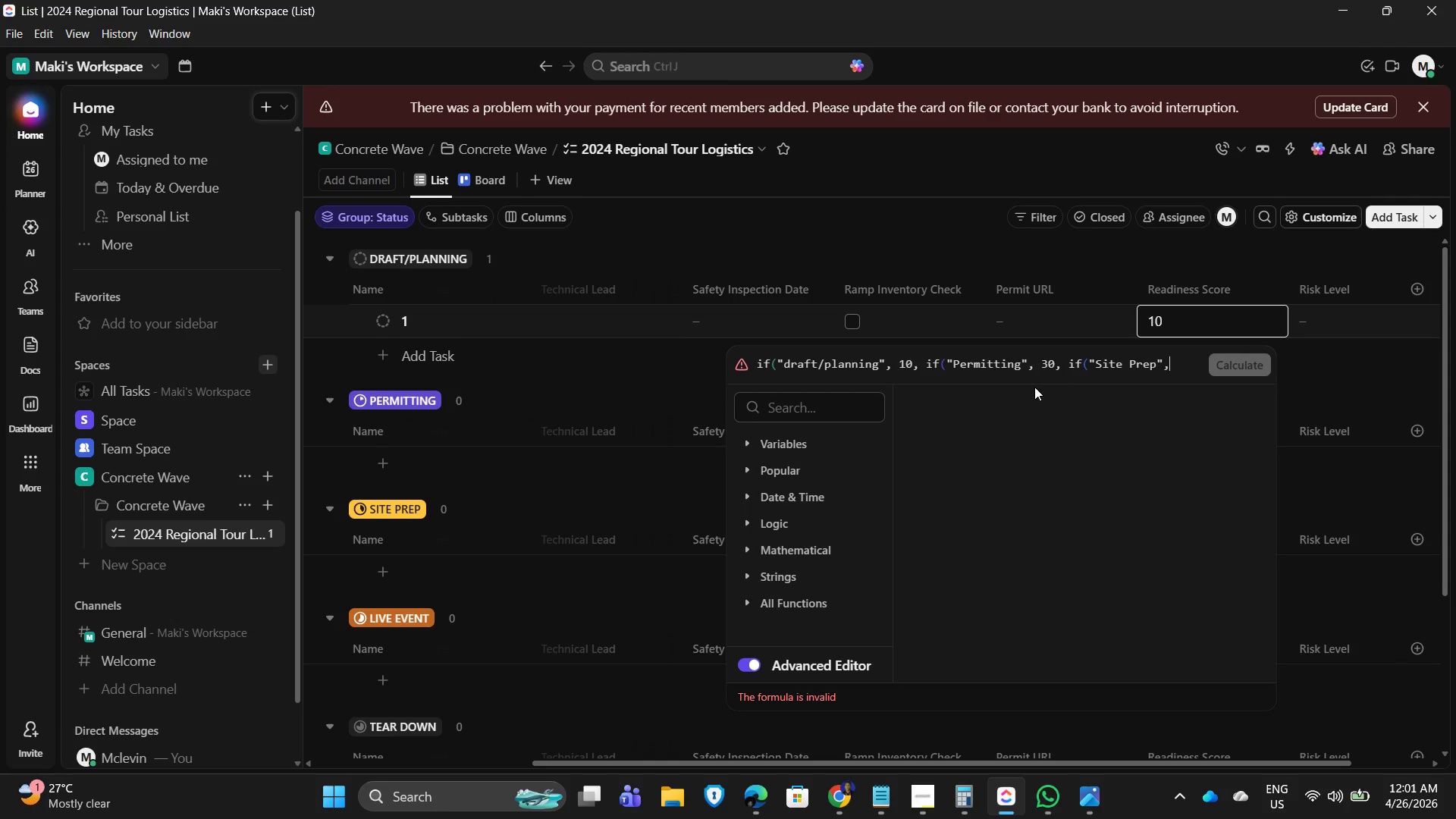 
key(Space)
 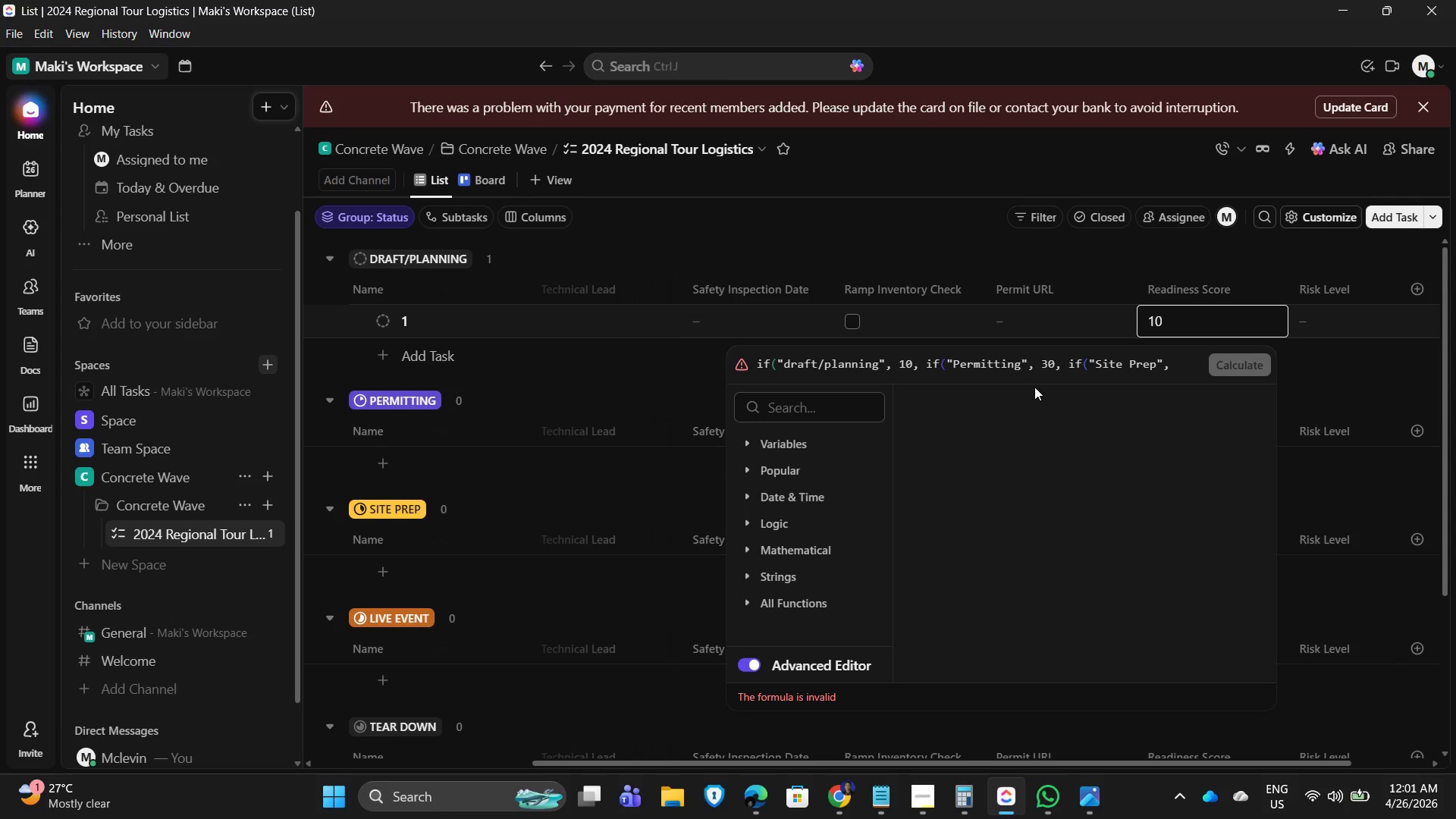 
wait(7.67)
 